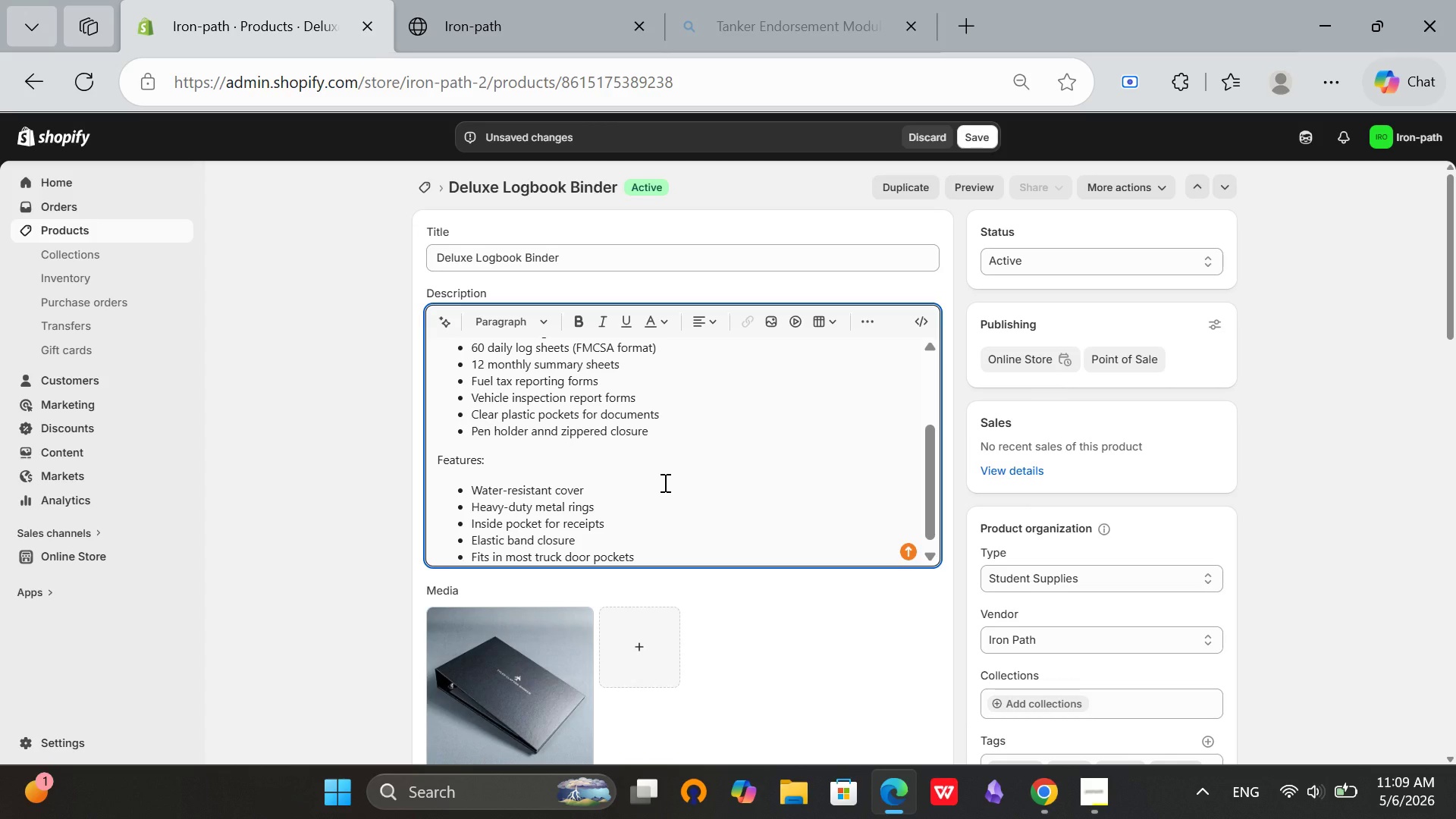 
scroll: coordinate [1382, 228], scroll_direction: down, amount: 4.0
 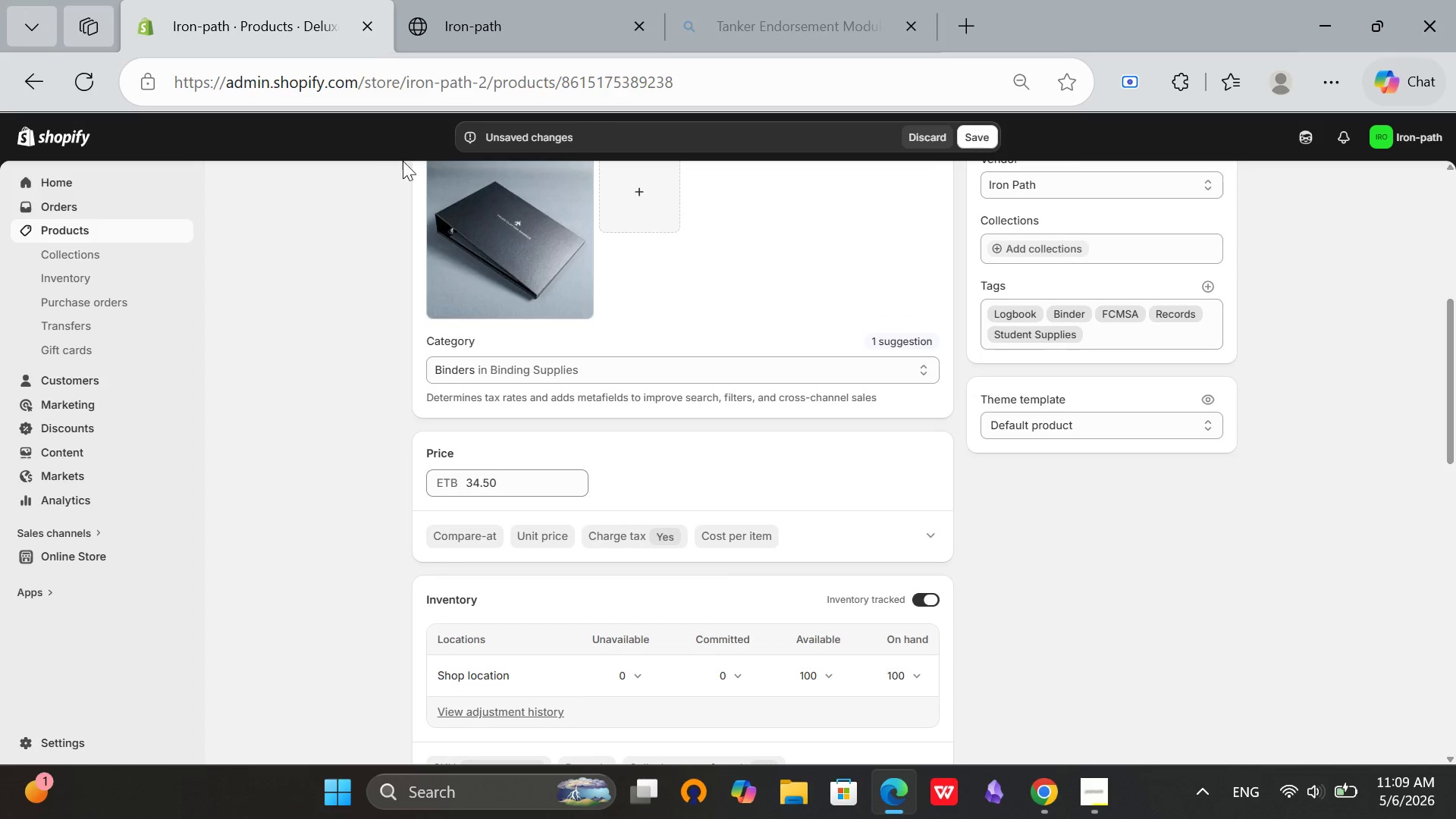 
left_click([485, 229])
 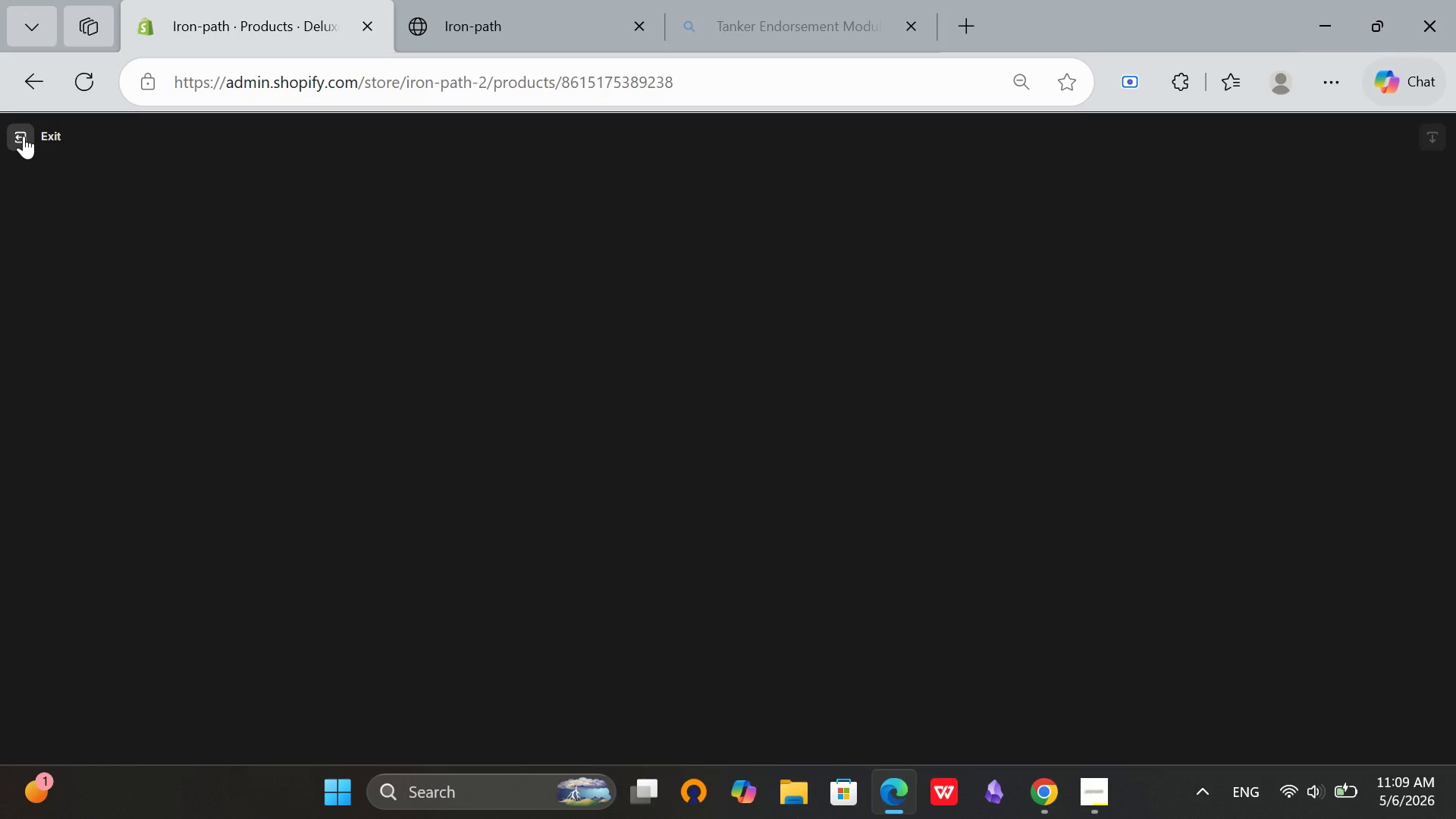 
left_click([24, 136])
 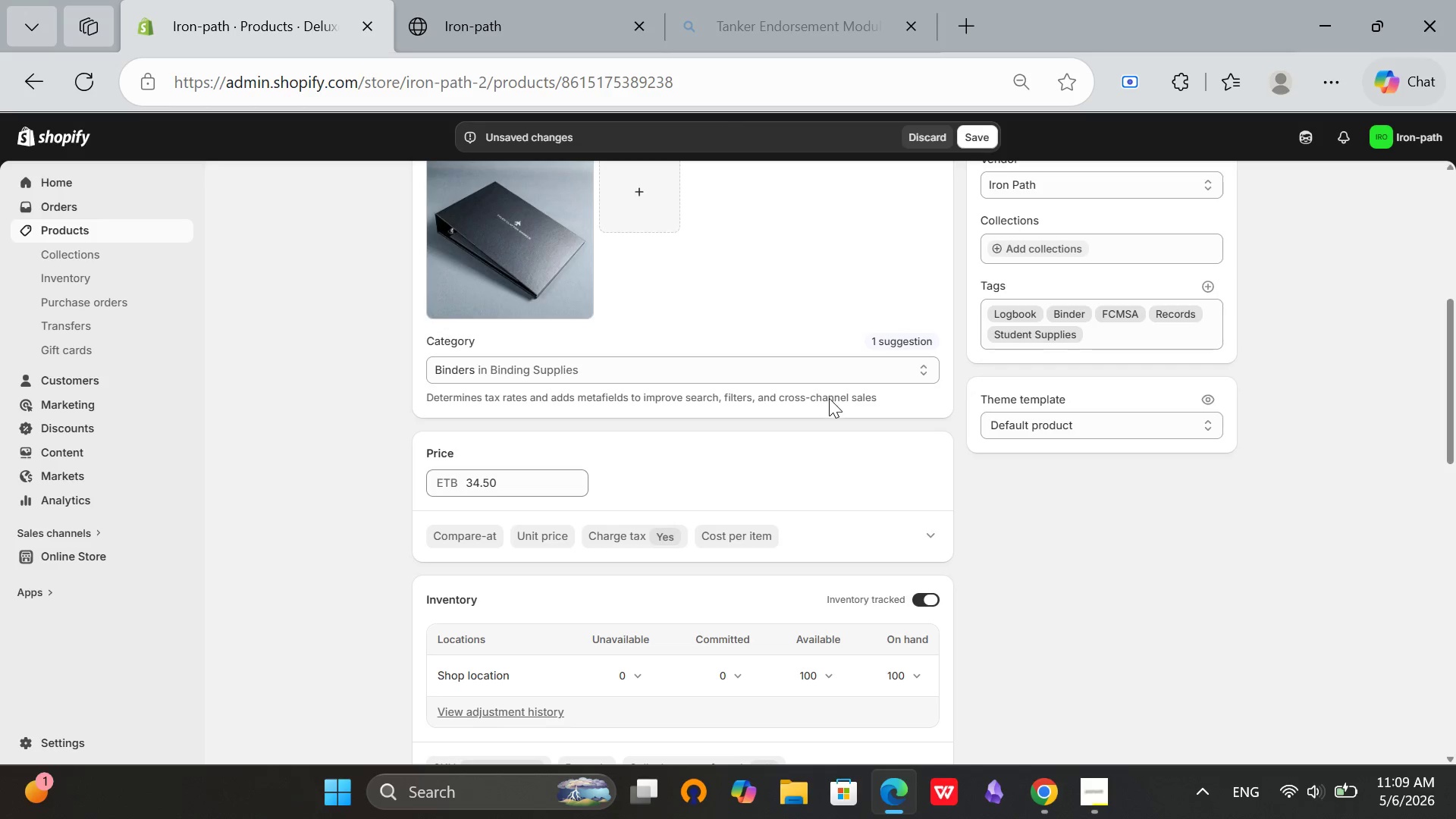 
scroll: coordinate [829, 363], scroll_direction: down, amount: 13.0
 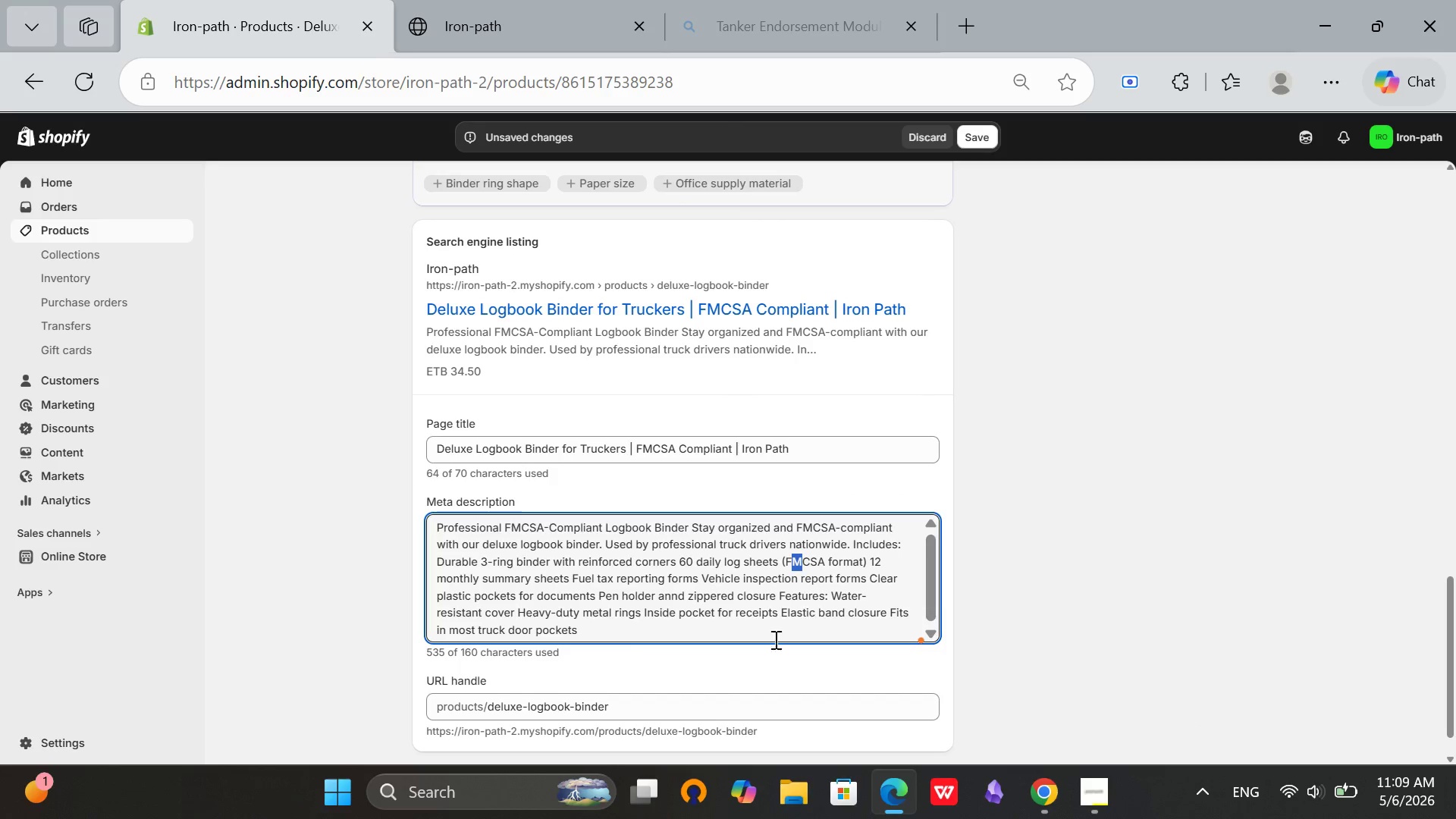 
left_click([546, 627])
 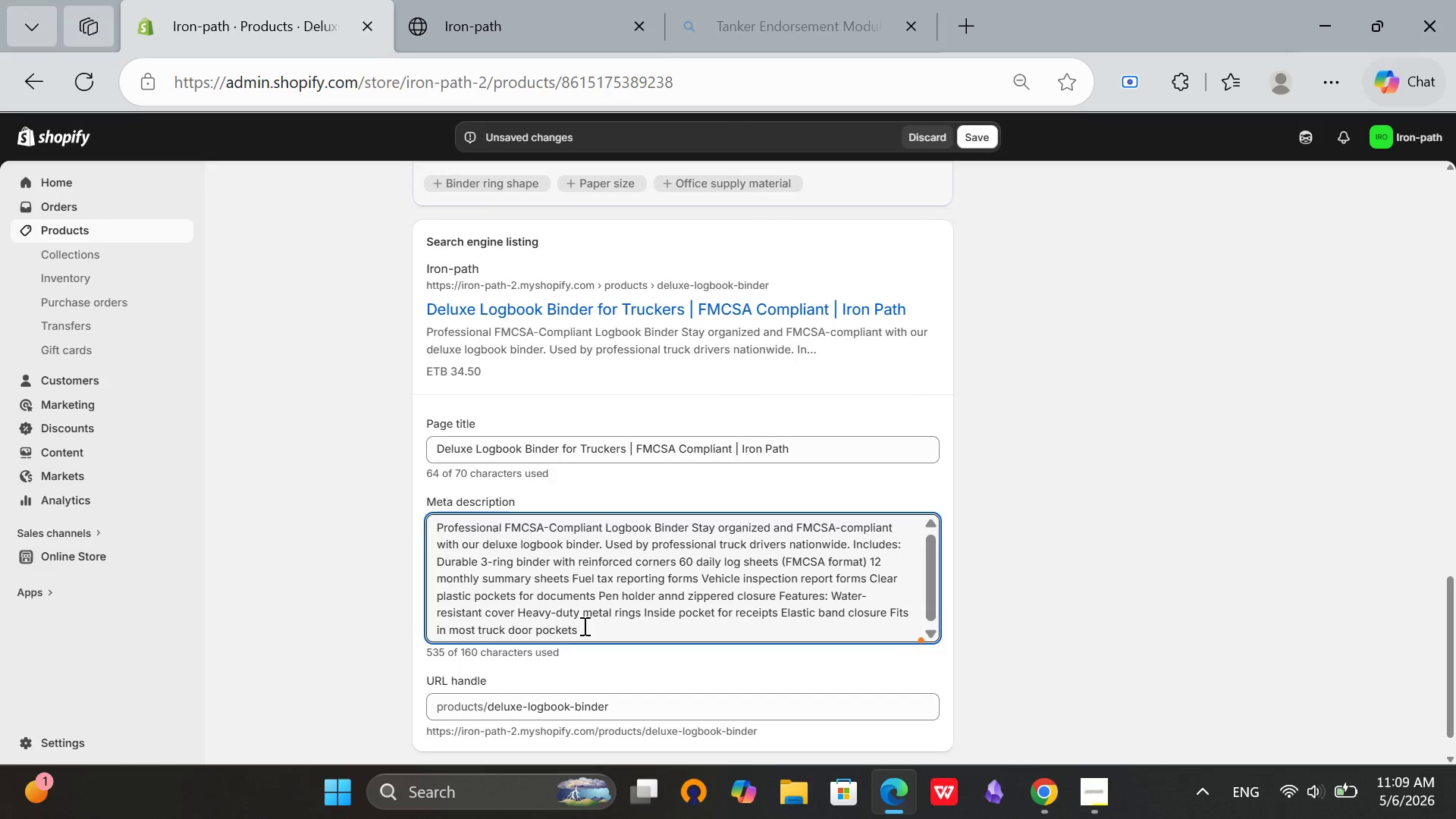 
left_click([583, 626])
 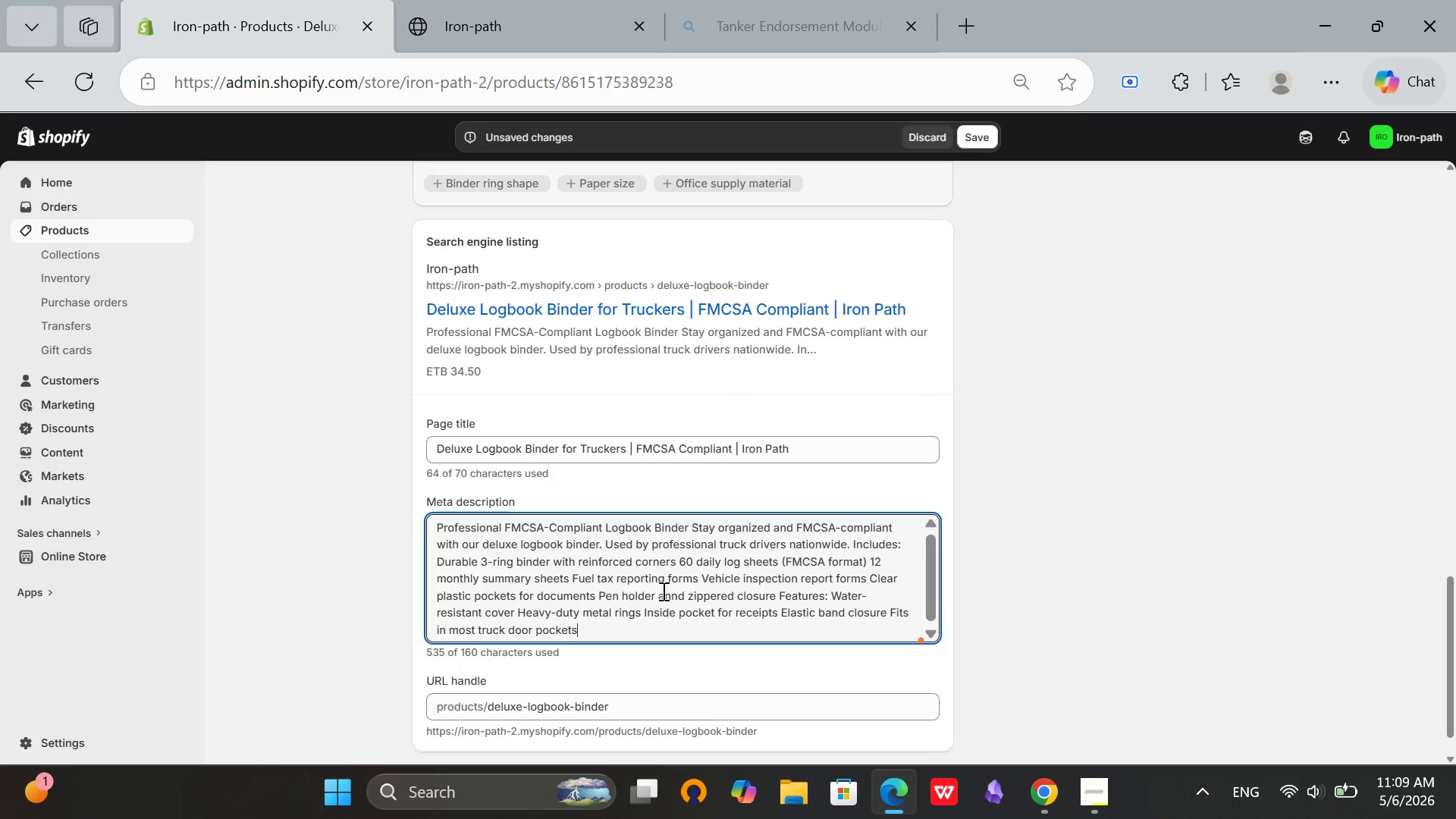 
key(Control+A)
 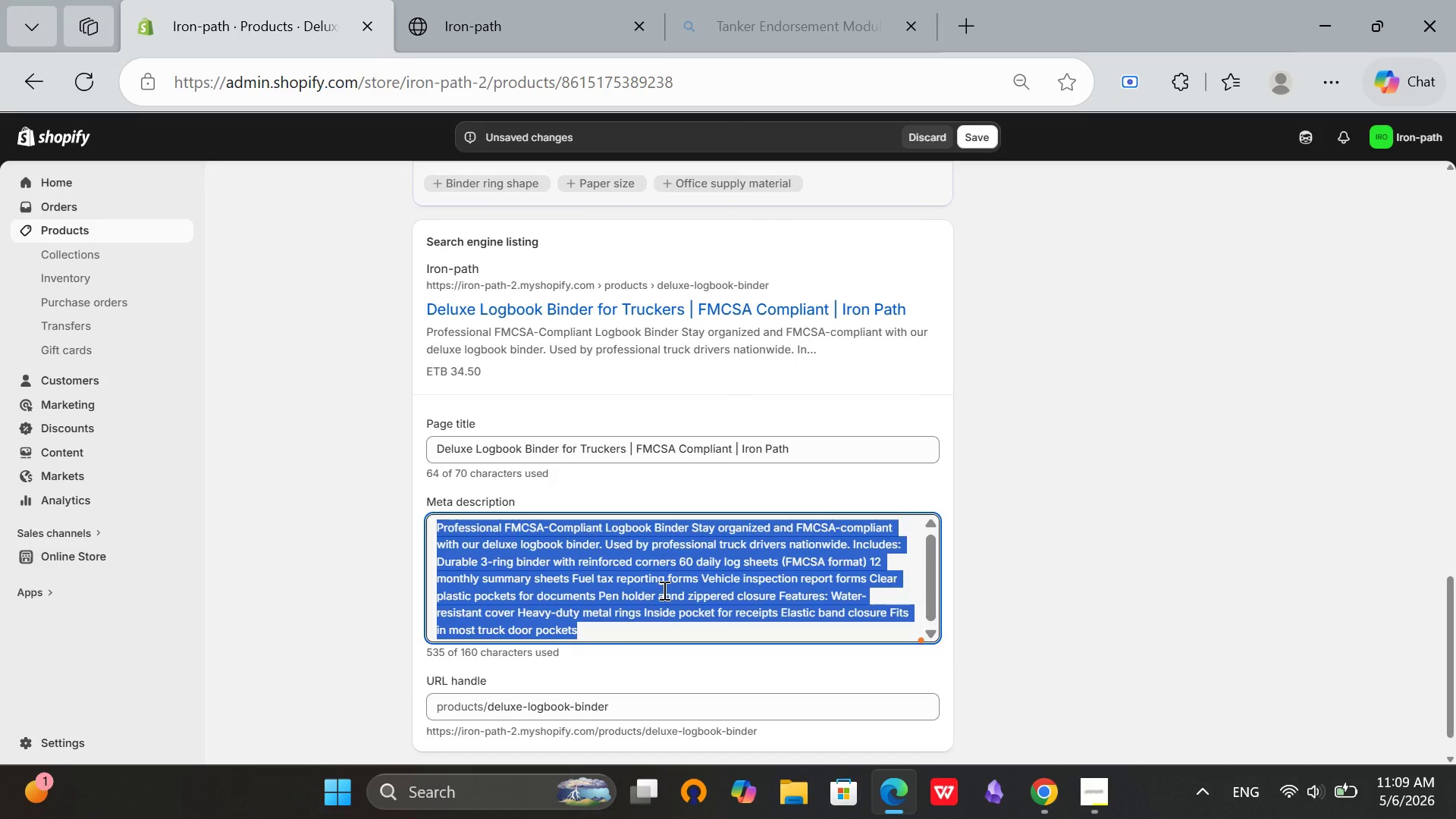 
key(Backspace)
 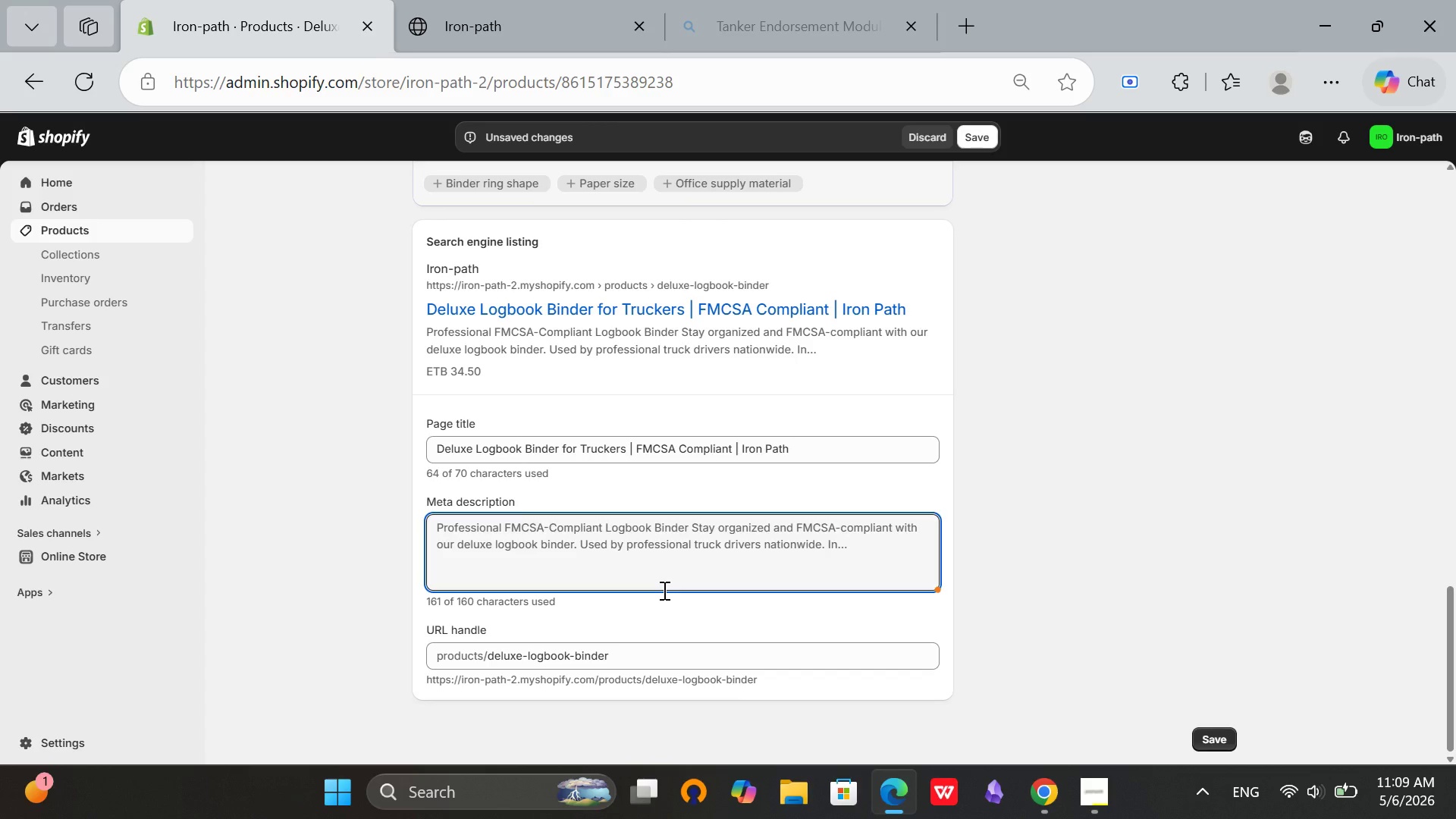 
type(Professional logbook gin)
key(Backspace)
key(Backspace)
key(Backspace)
type(binf)
key(Backspace)
type(der for CDL )
 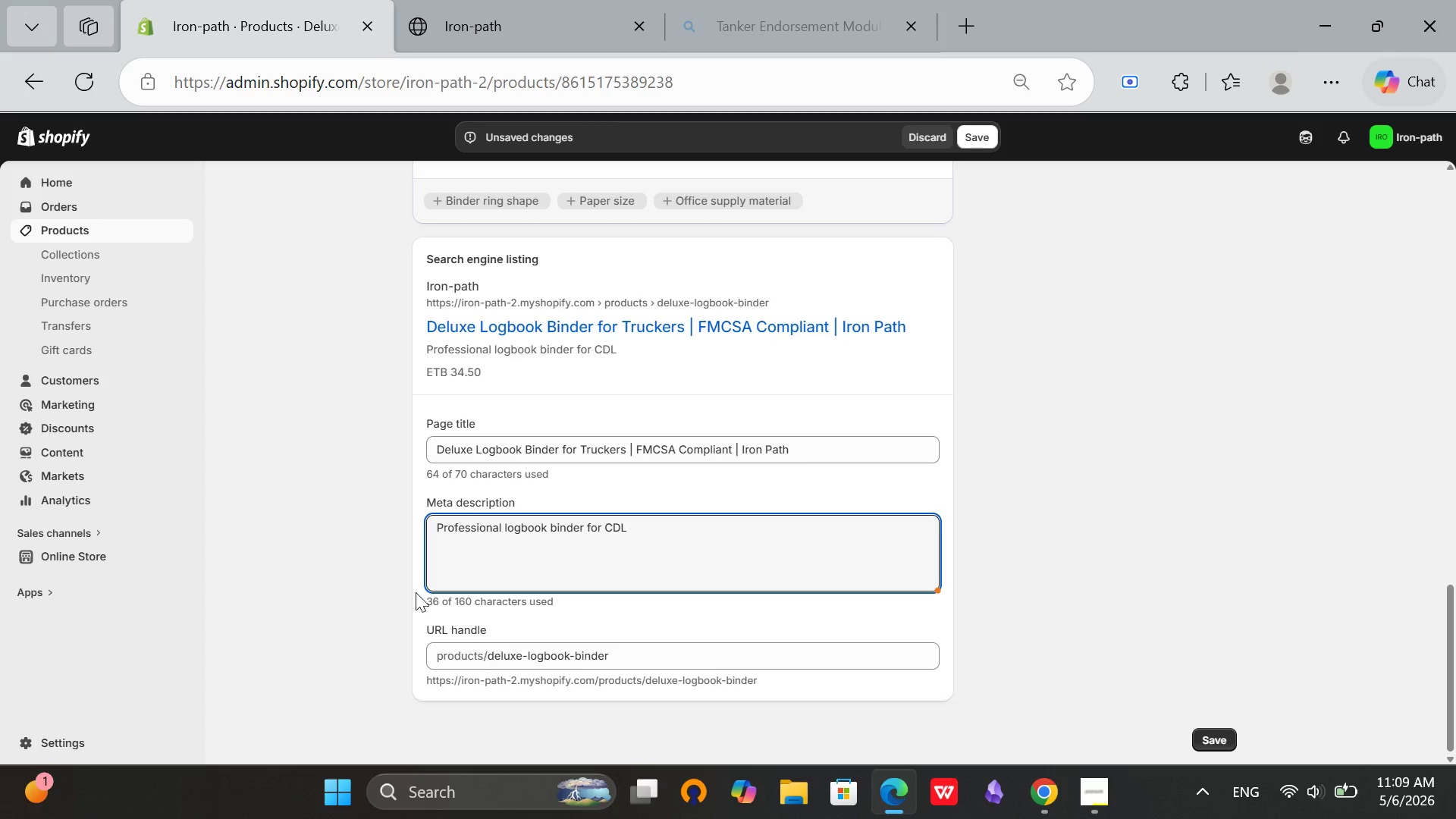 
type(students)
 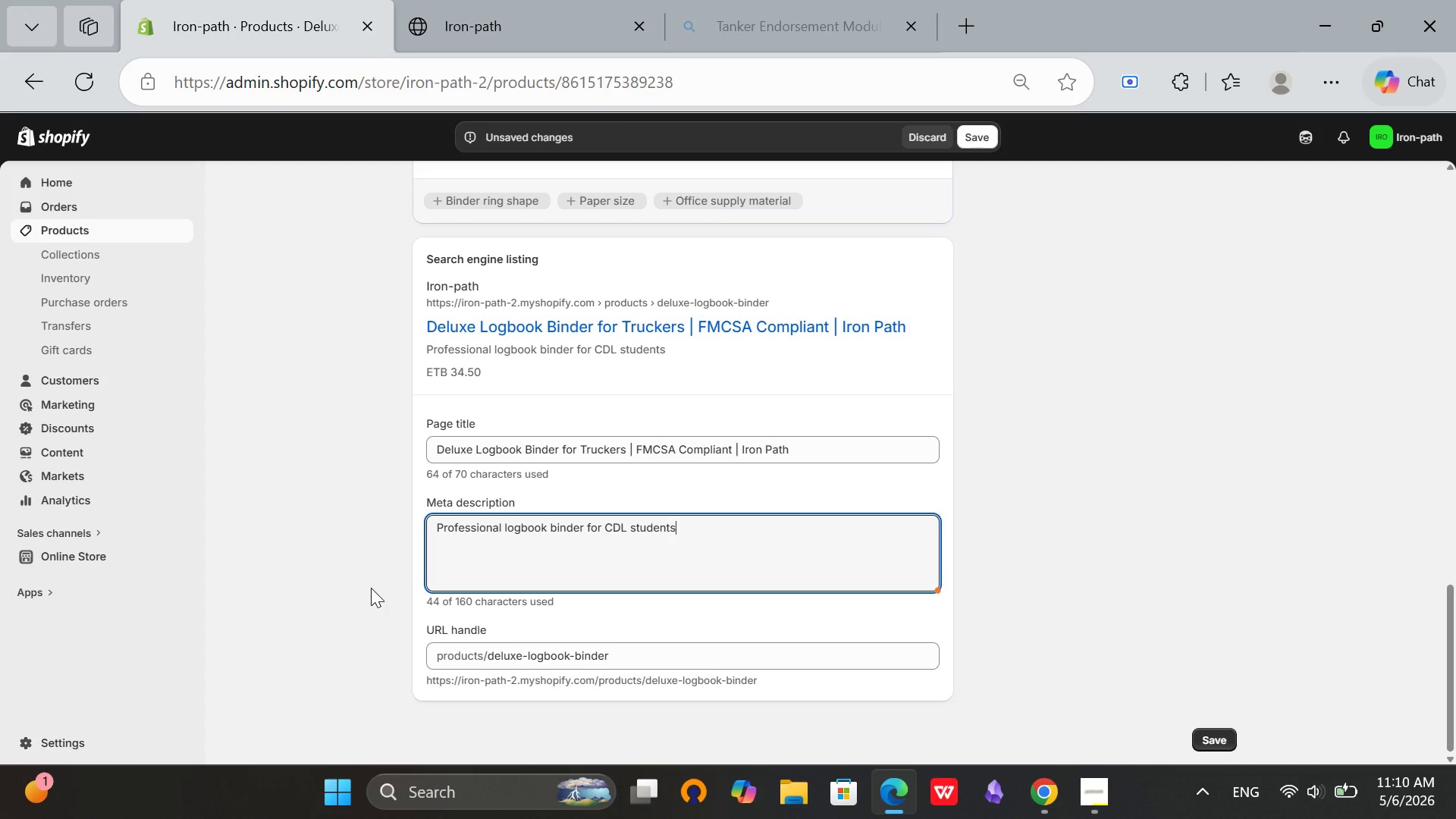 
type(. FMCSA-compliant with daily and monthly logs. Essential trucking certification)
 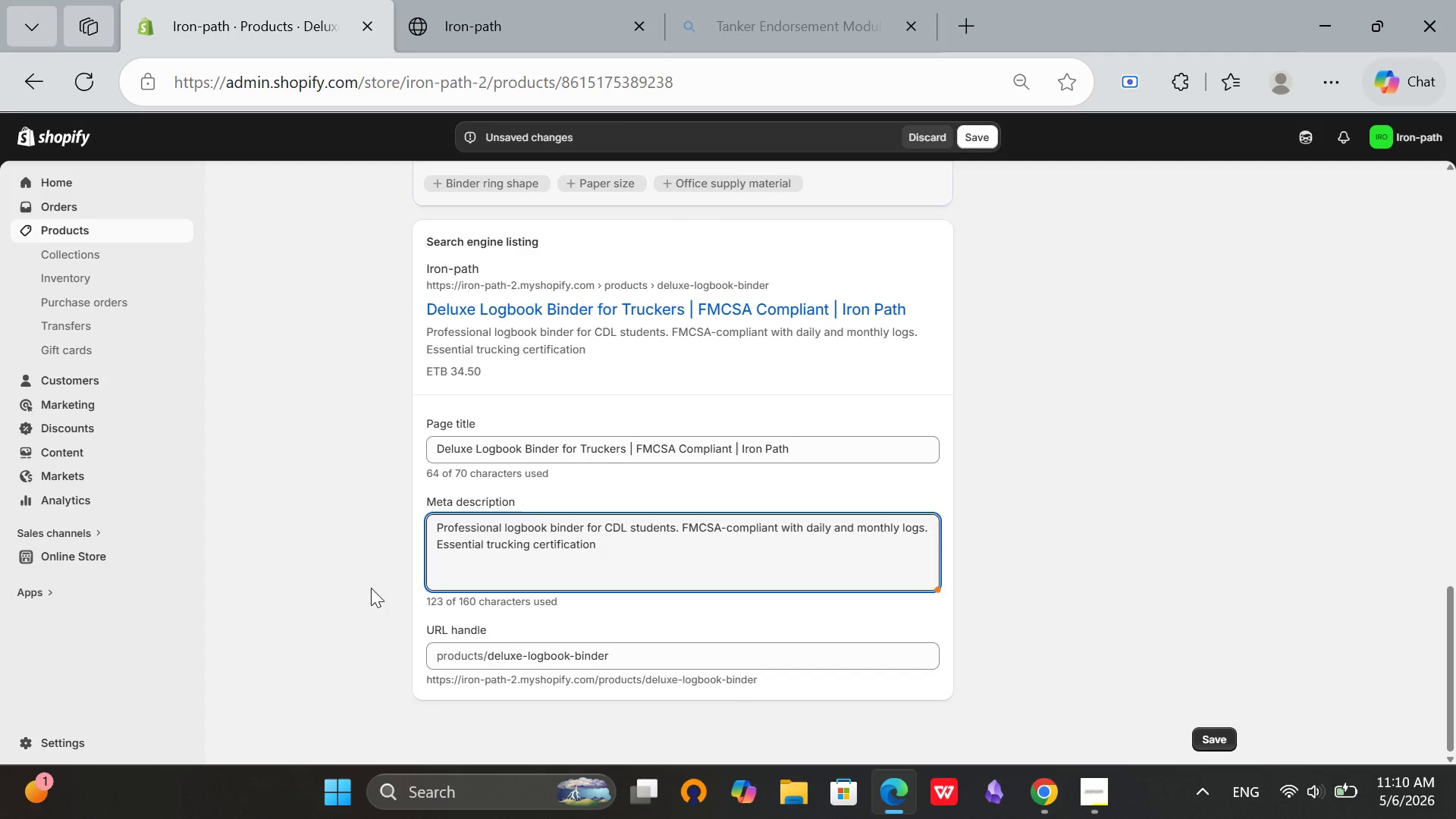 
type( supply.)
 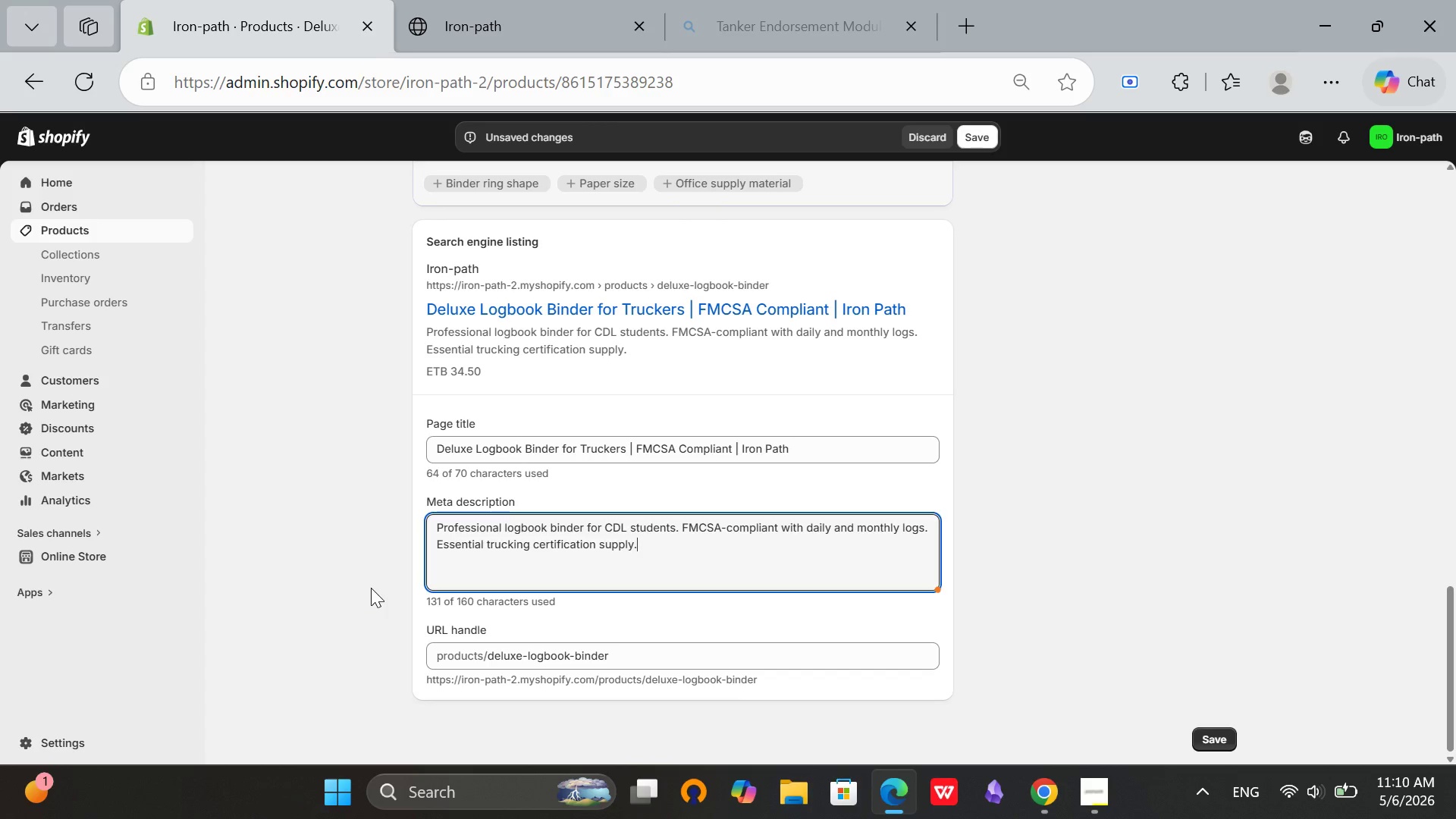 
scroll: coordinate [682, 465], scroll_direction: up, amount: 15.0
 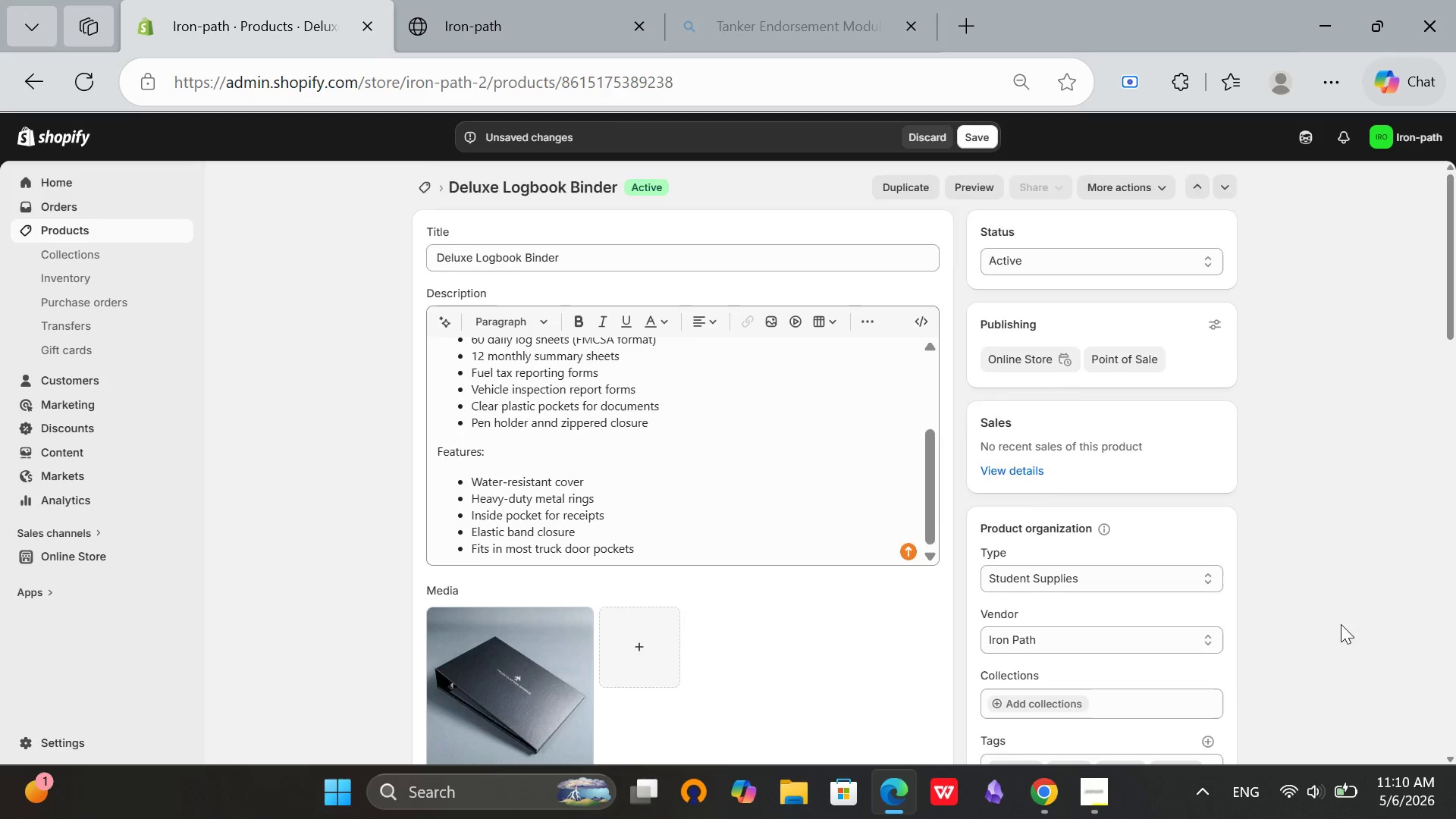 
scroll: coordinate [1341, 624], scroll_direction: down, amount: 1.0
 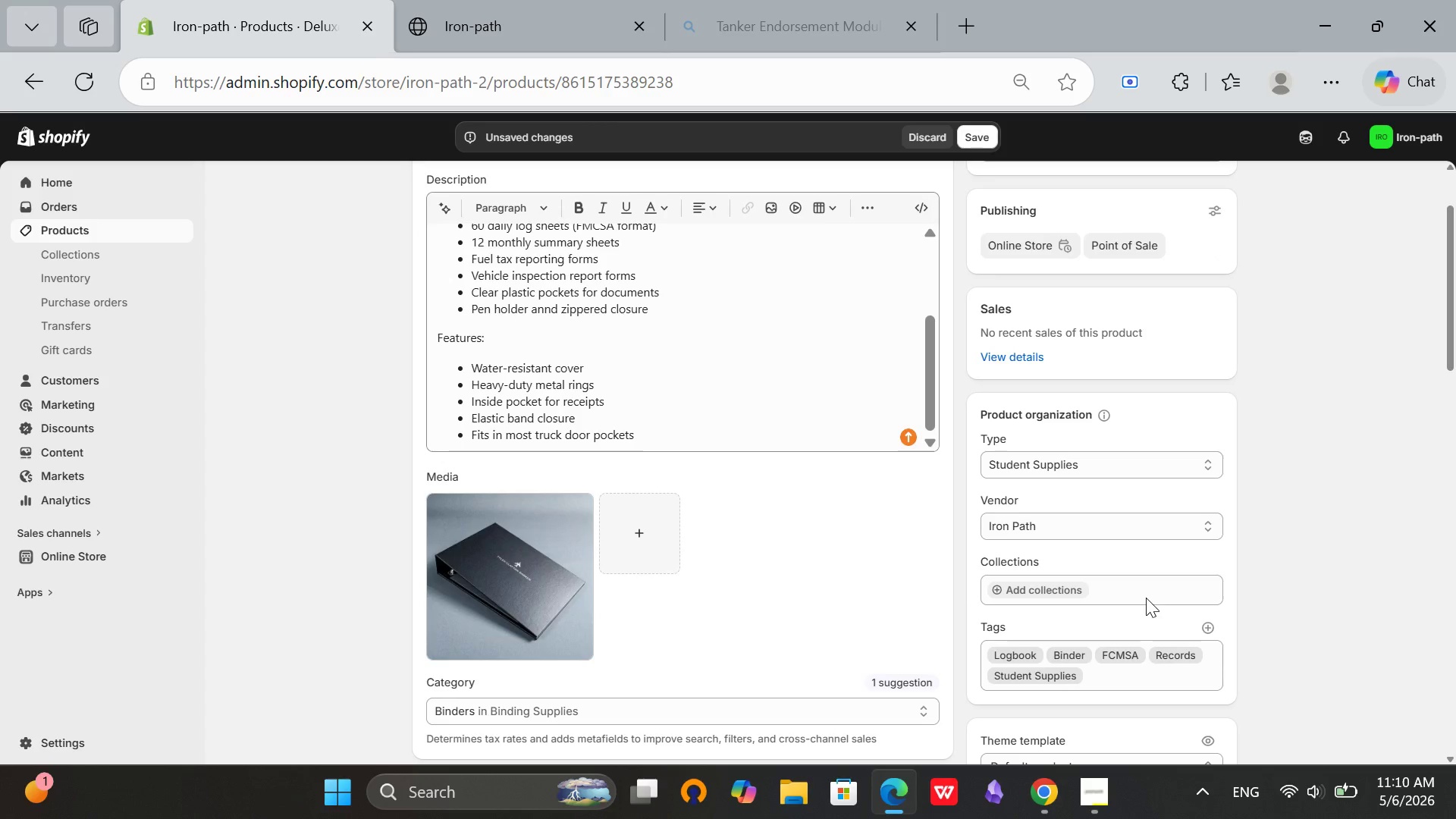 
scroll: coordinate [1084, 596], scroll_direction: up, amount: 6.0
 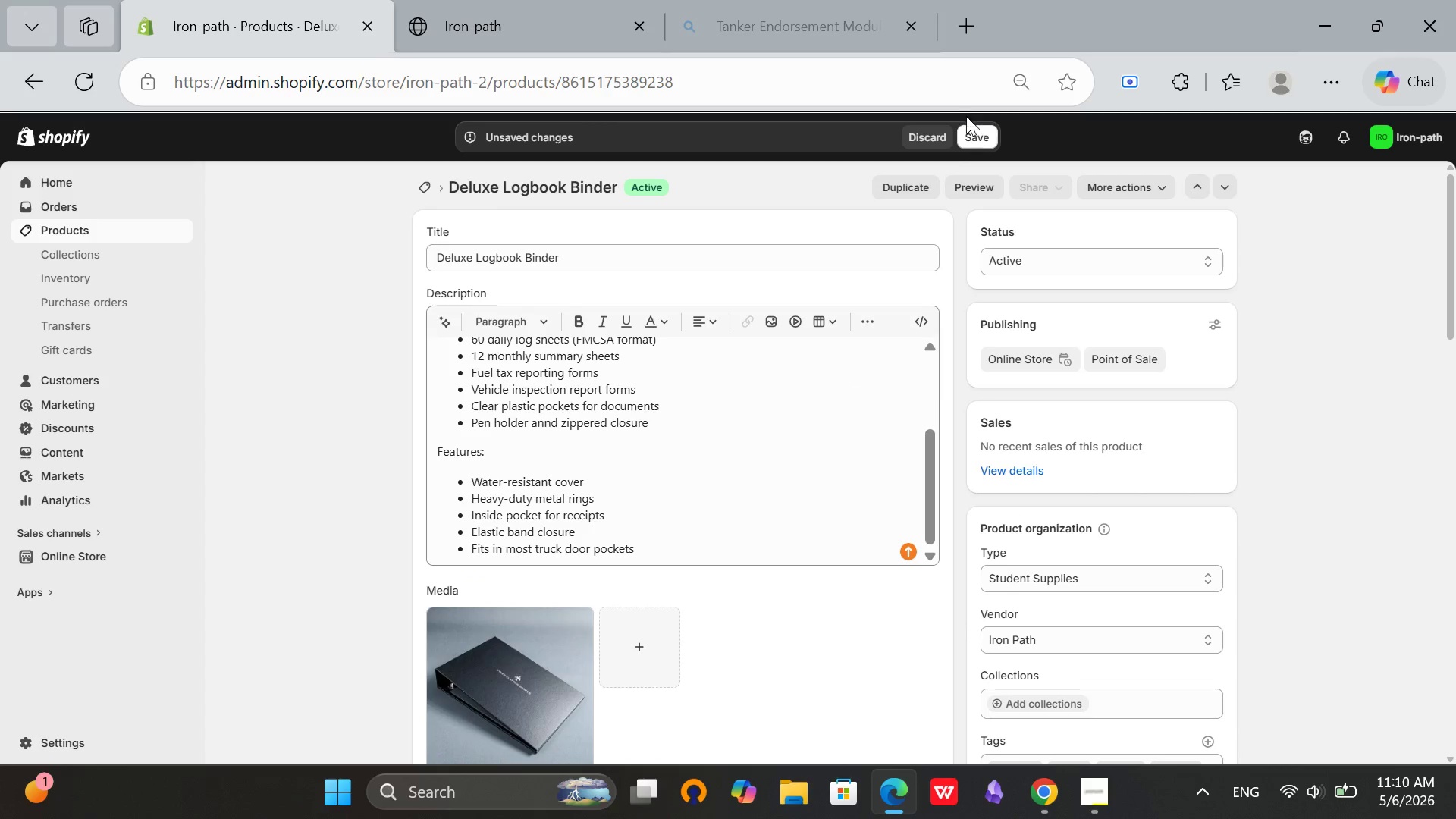 
left_click([971, 139])
 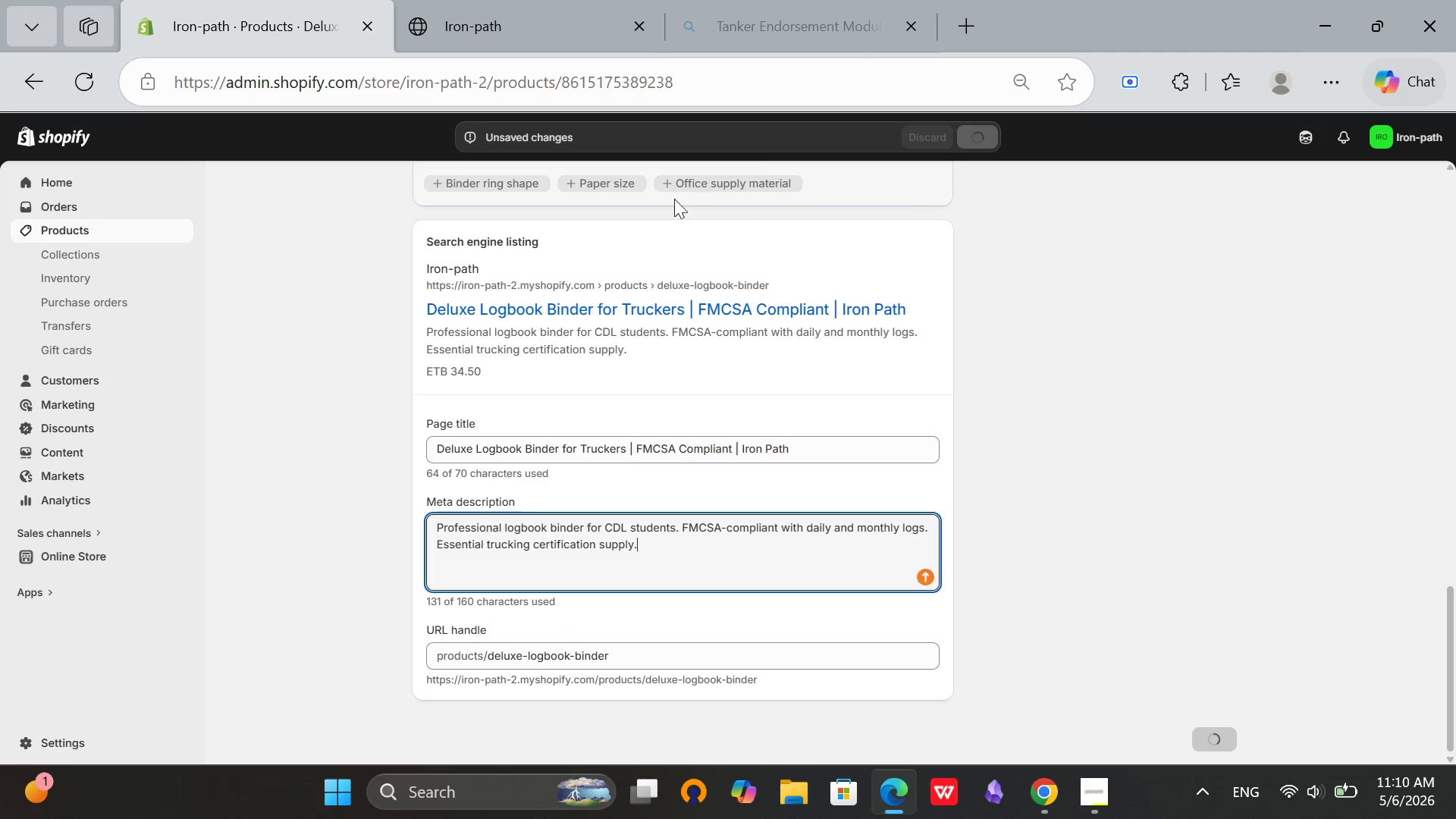 
scroll: coordinate [918, 423], scroll_direction: up, amount: 23.0
 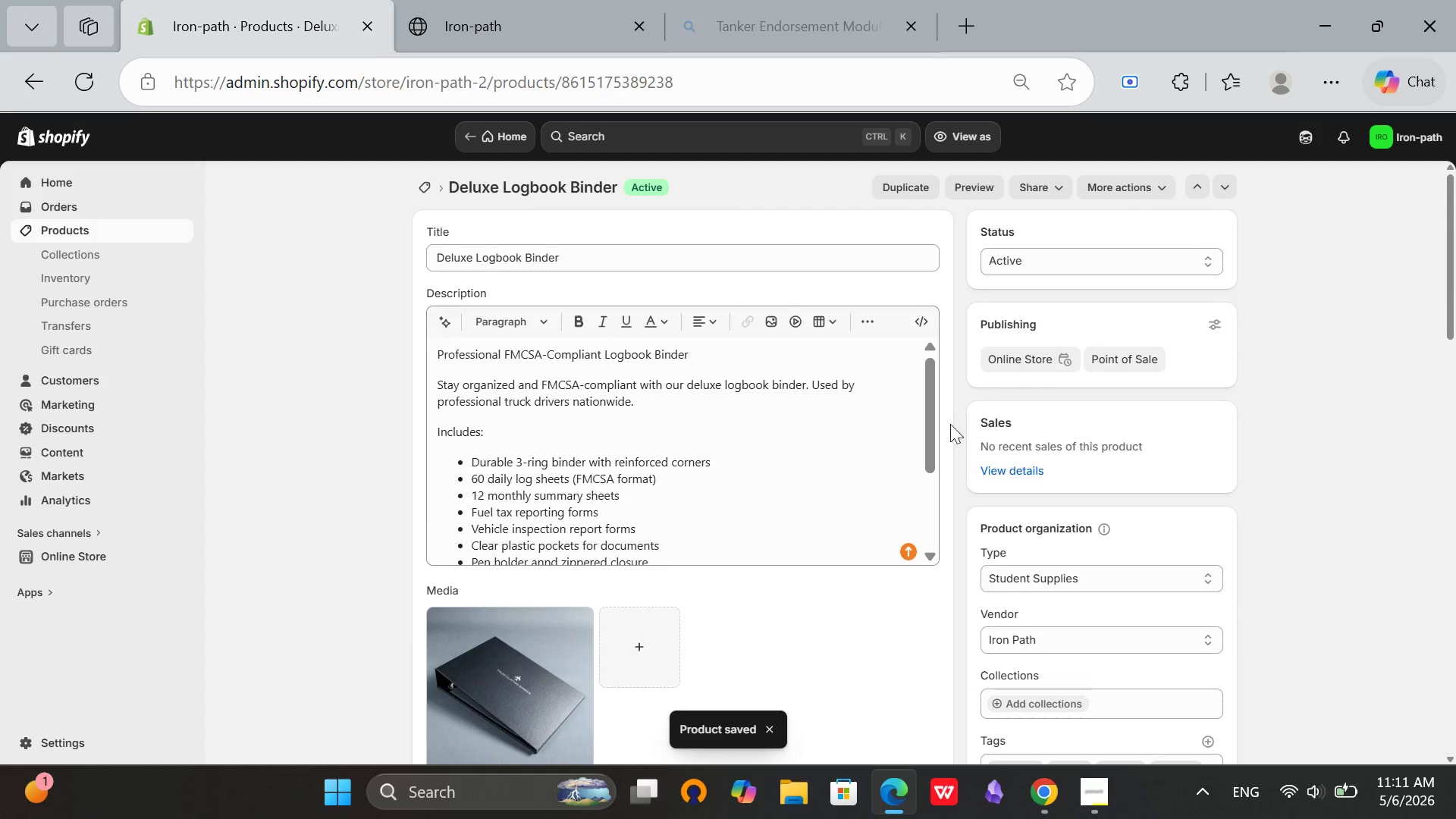 
scroll: coordinate [937, 421], scroll_direction: down, amount: 2.0
 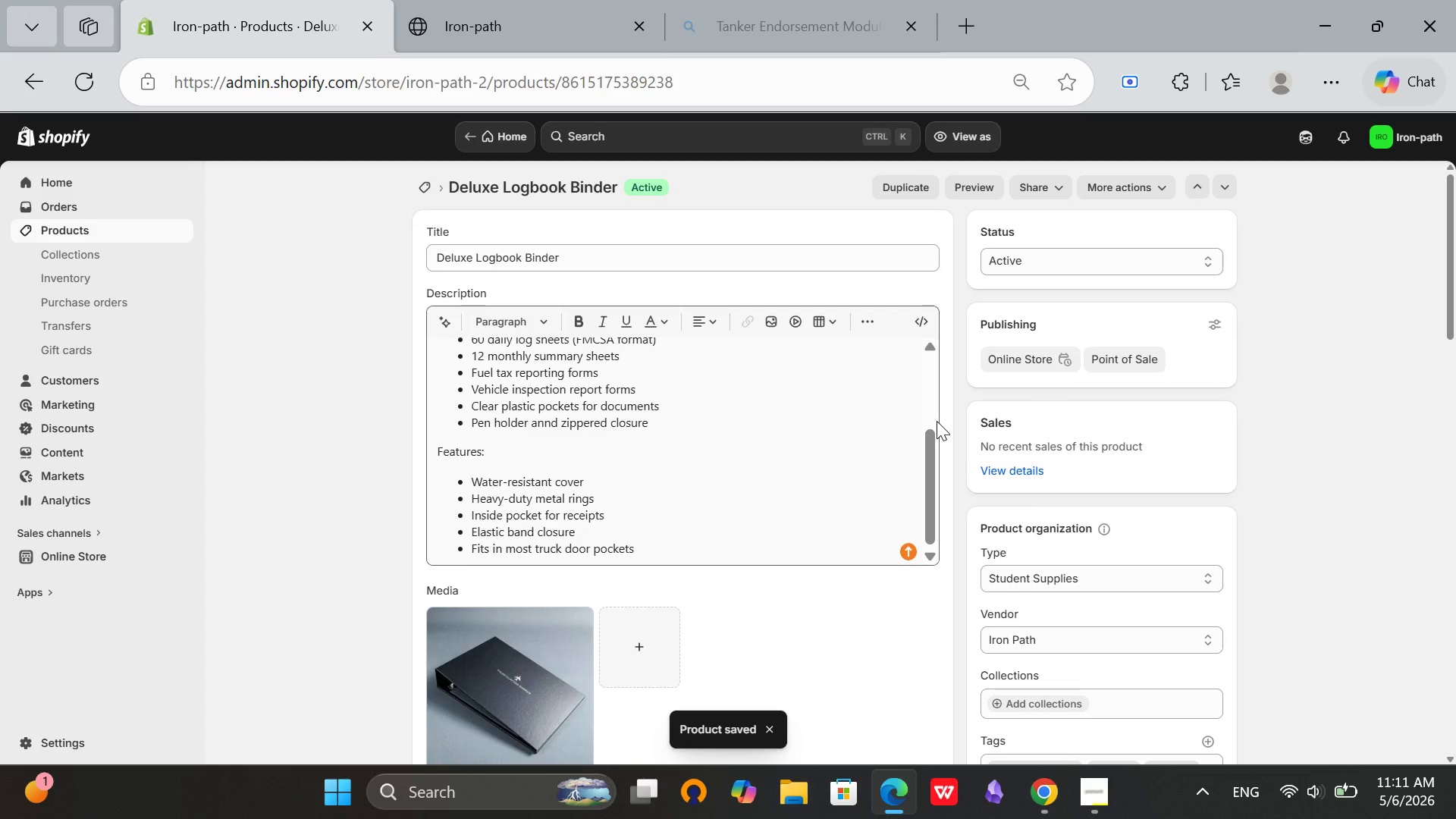 
scroll: coordinate [937, 421], scroll_direction: up, amount: 4.0
 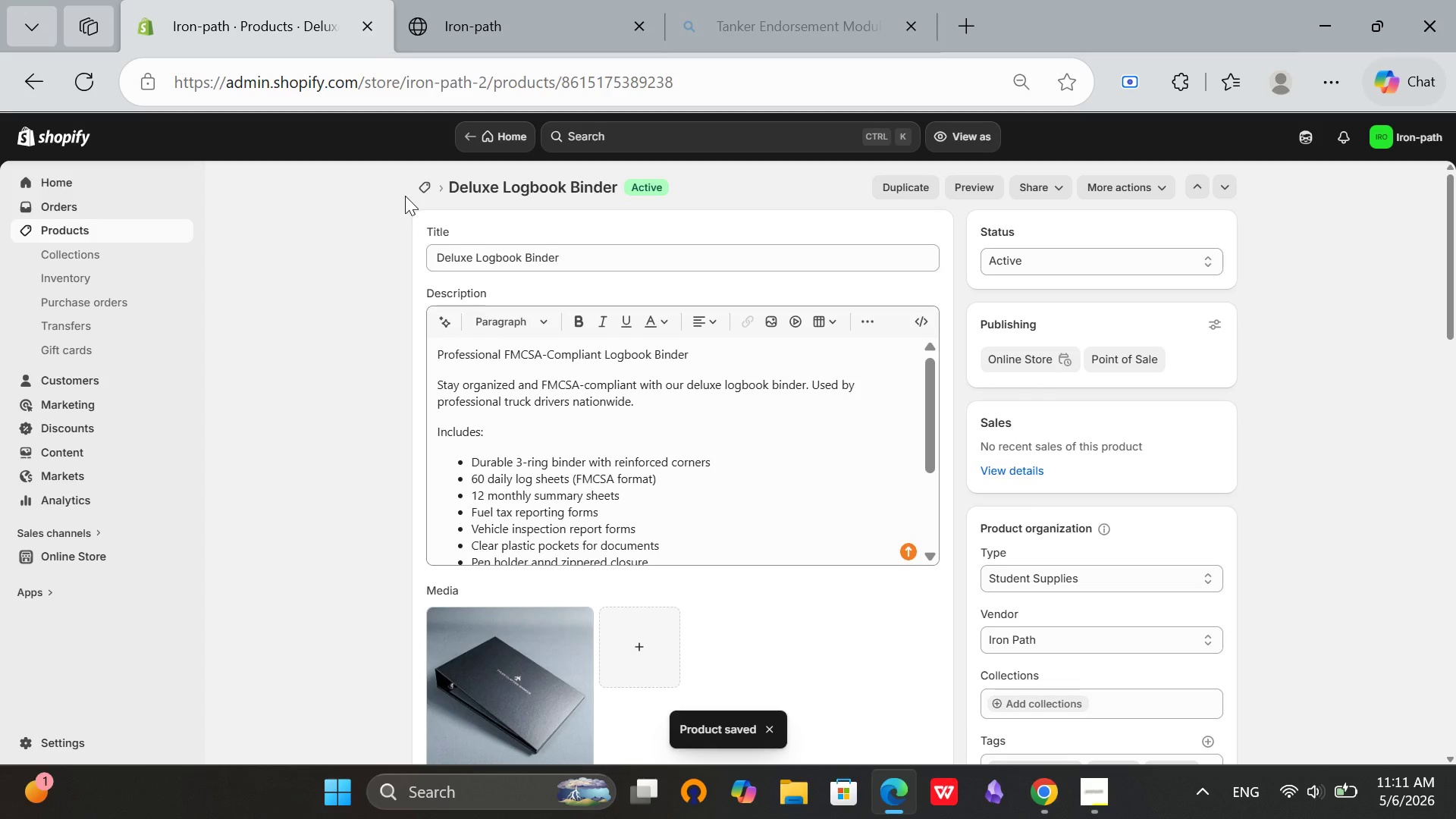 
left_click([435, 187])
 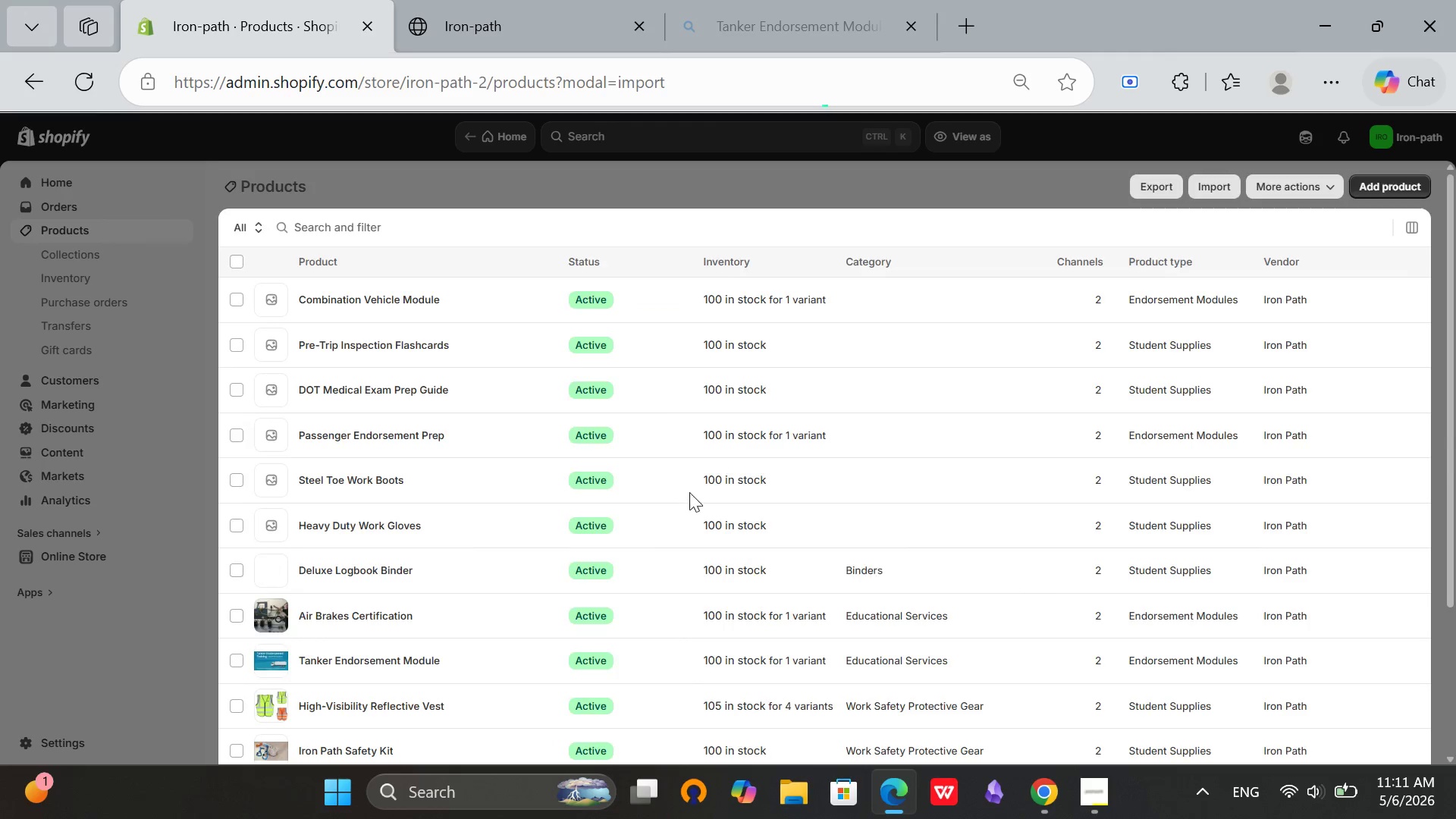 
left_click([889, 536])
 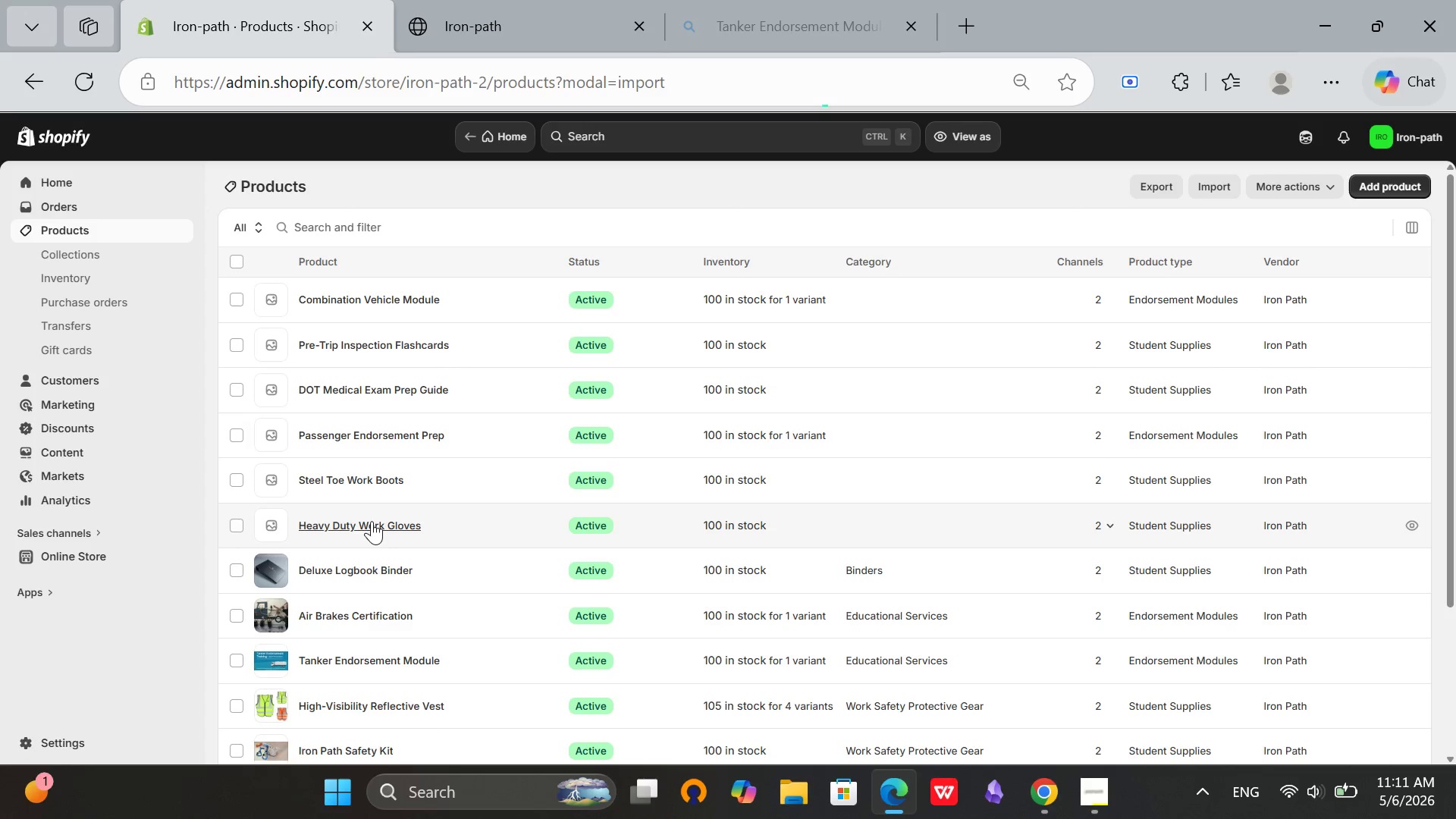 
left_click([372, 521])
 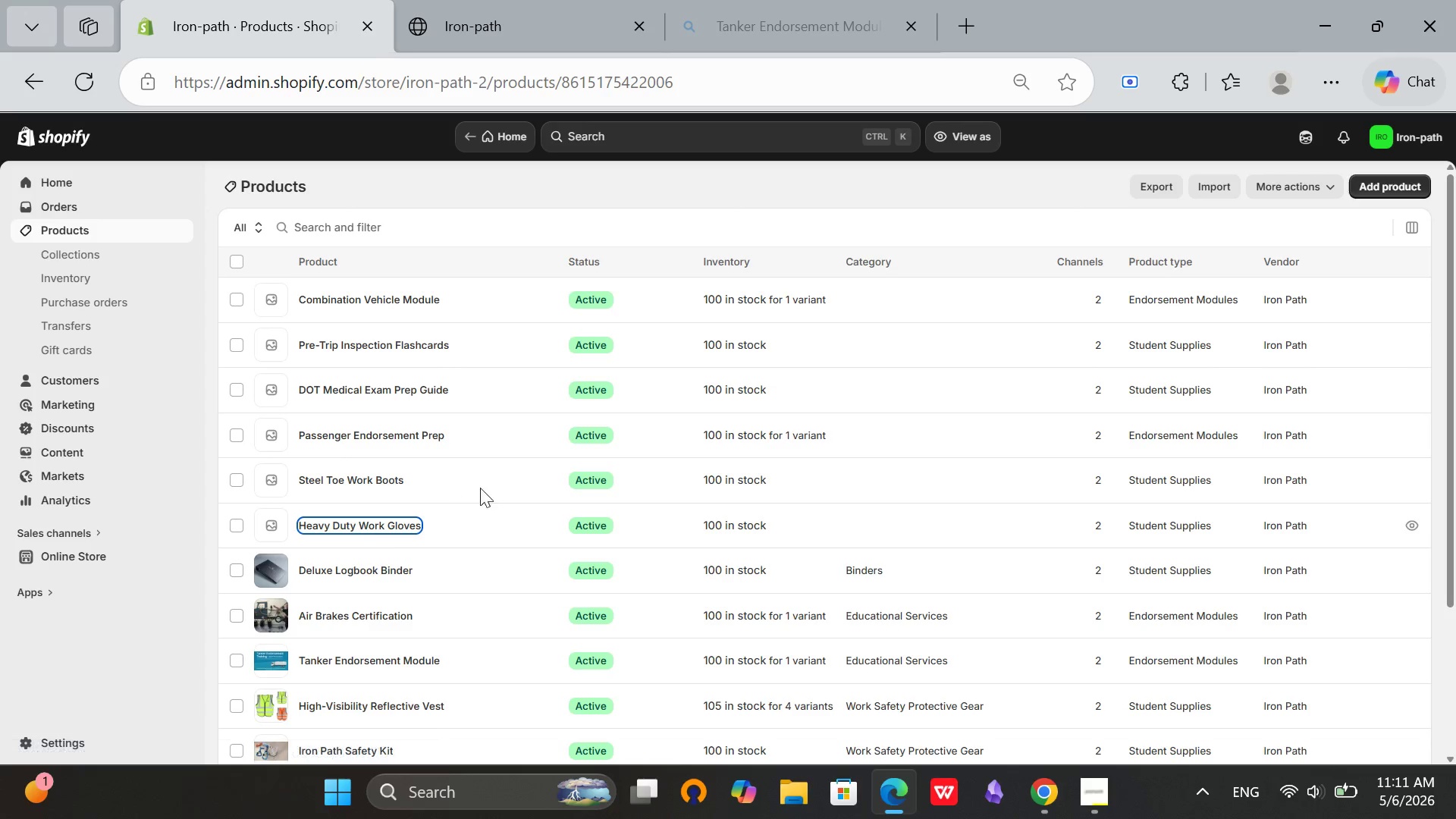 
mouse_move([529, 500])
 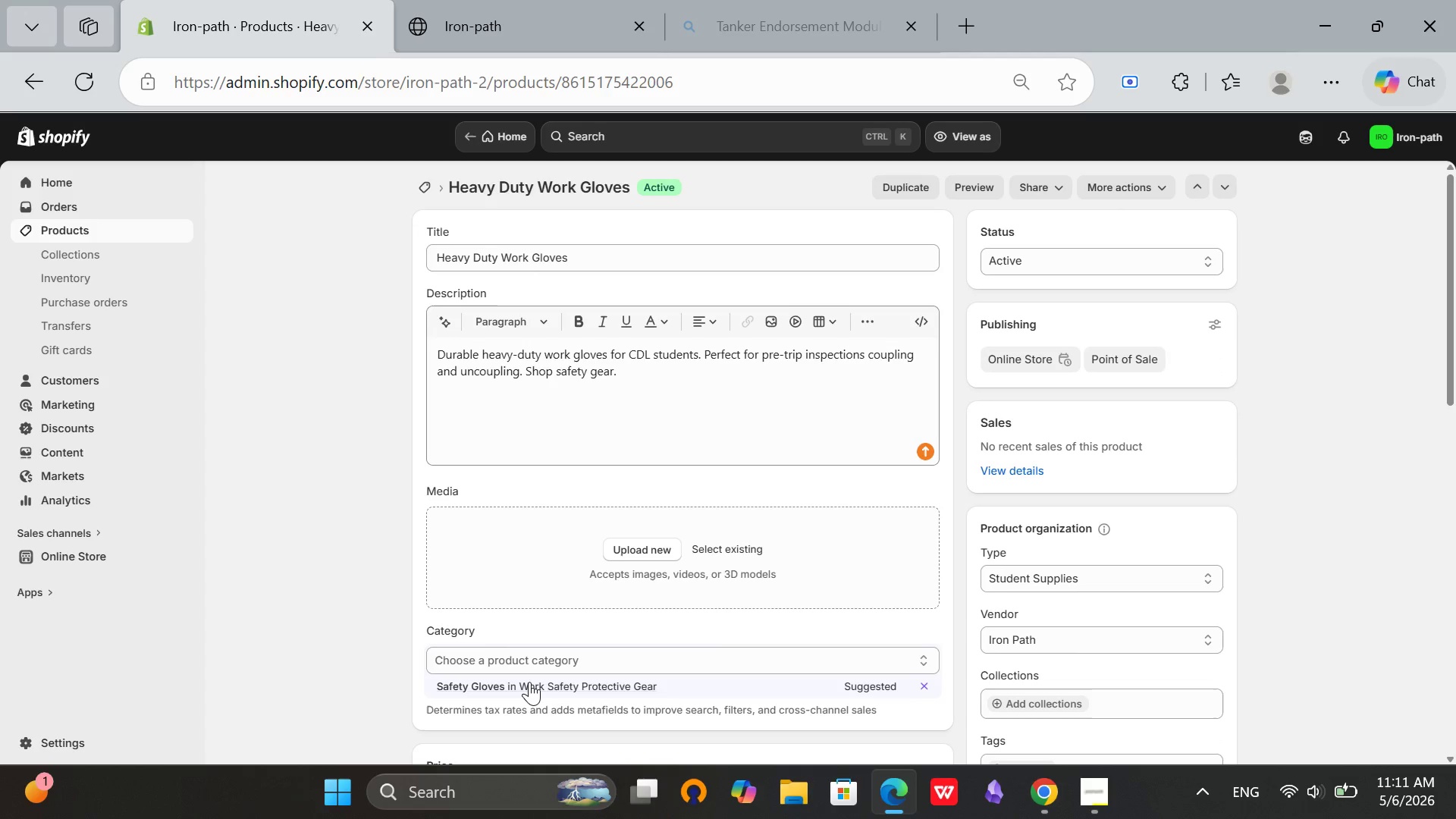 
left_click([529, 682])
 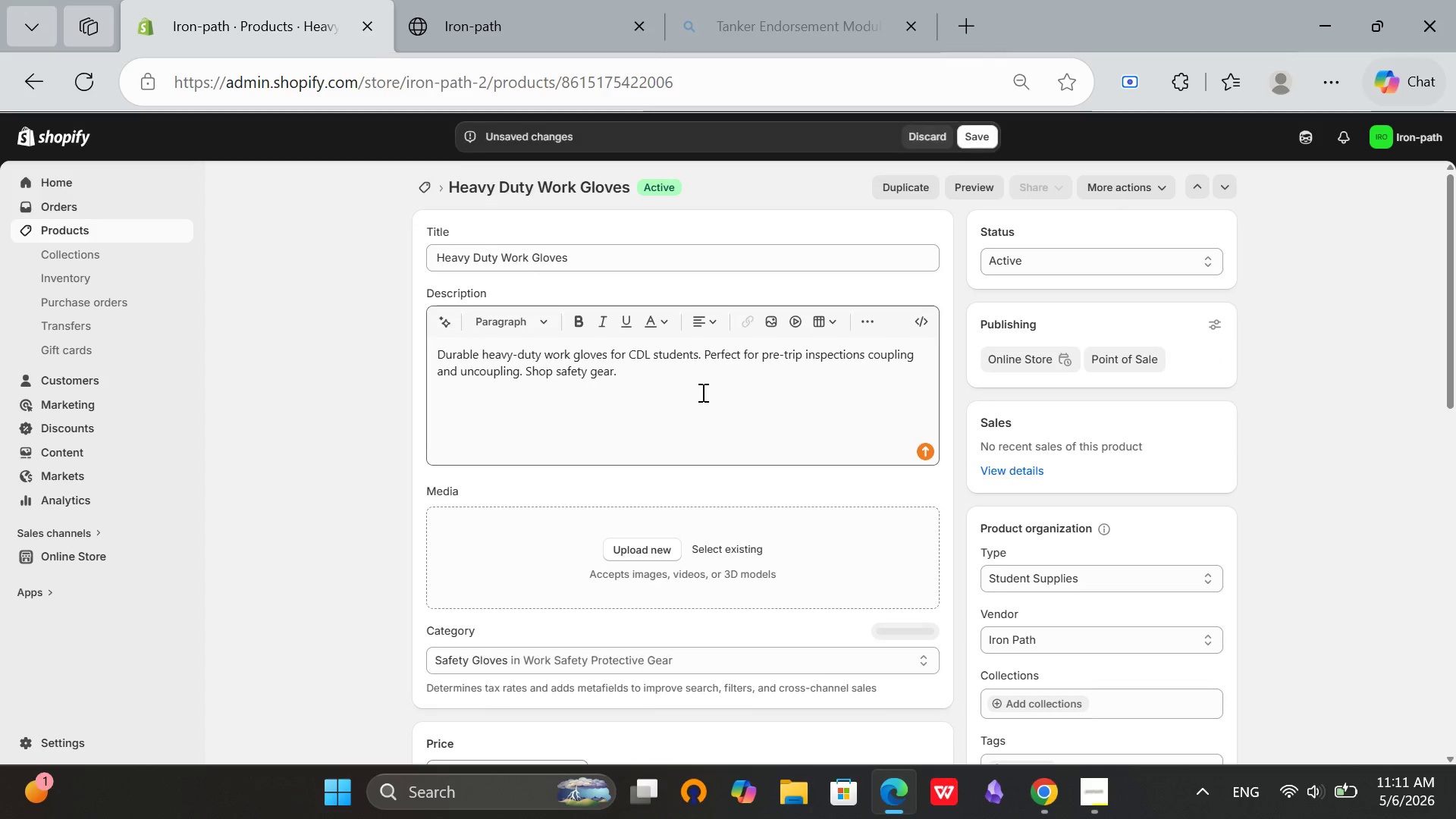 
left_click([693, 402])
 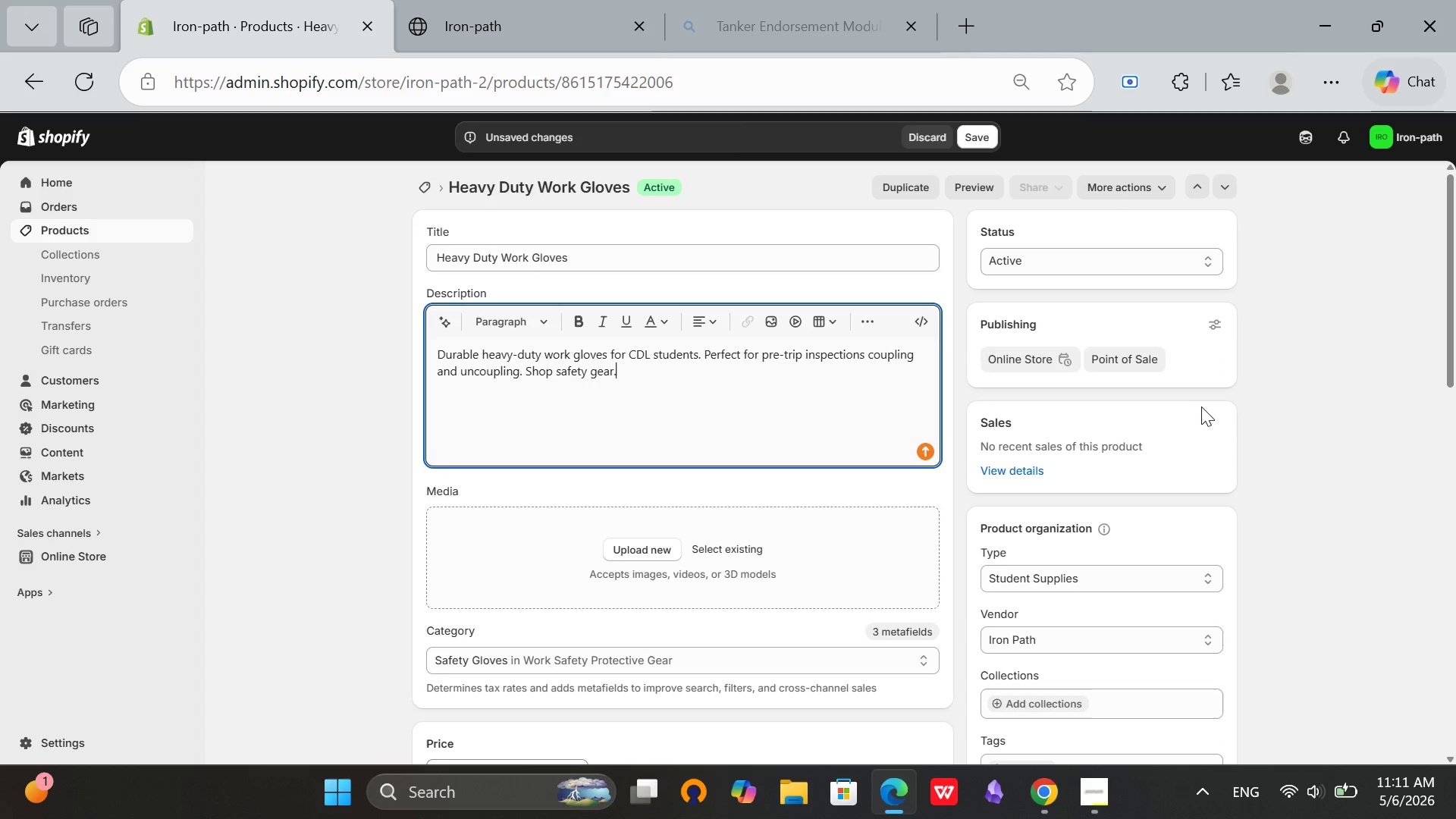 
scroll: coordinate [1199, 407], scroll_direction: none, amount: 0.0
 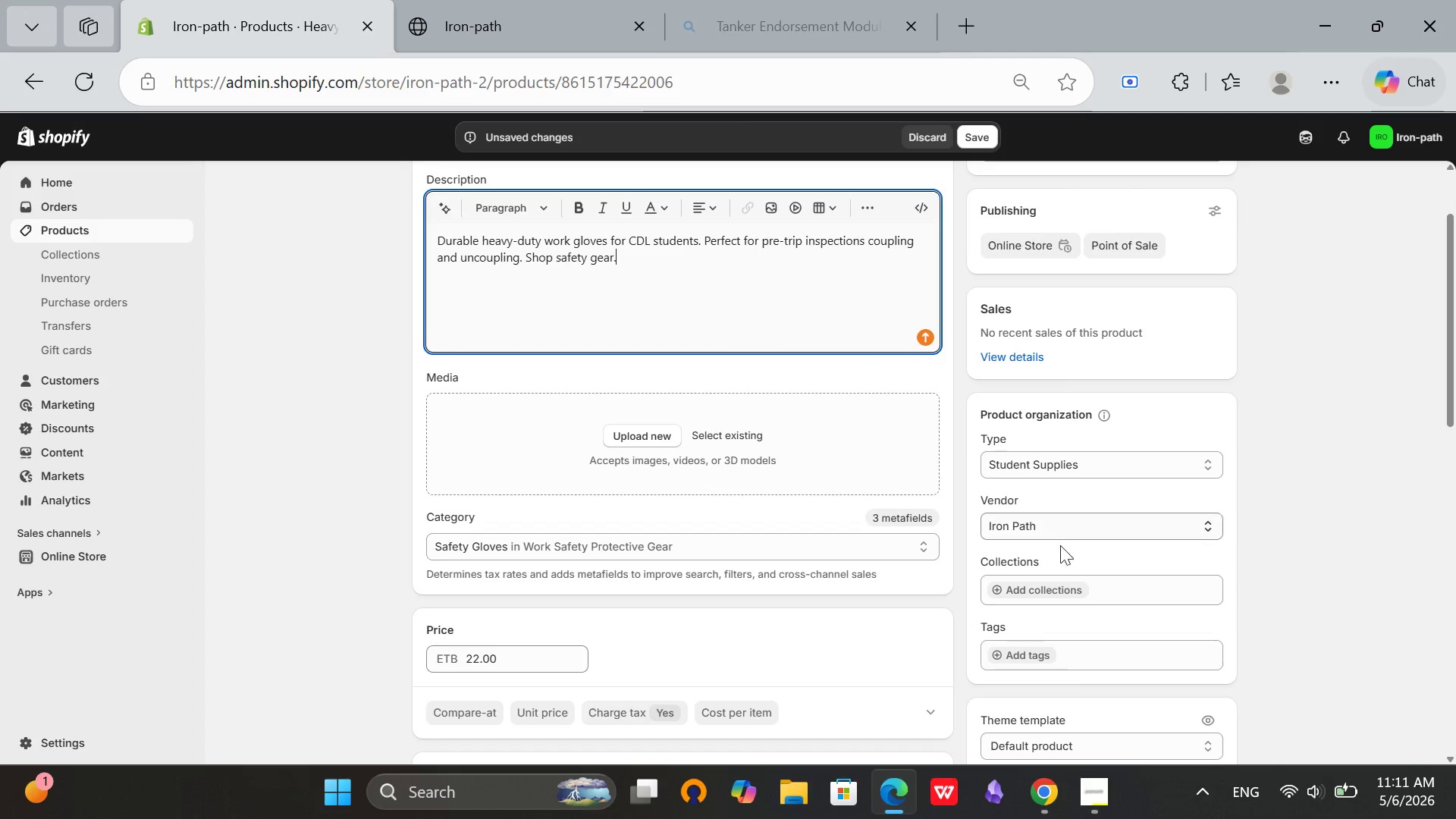 
scroll: coordinate [1051, 570], scroll_direction: down, amount: 3.0
 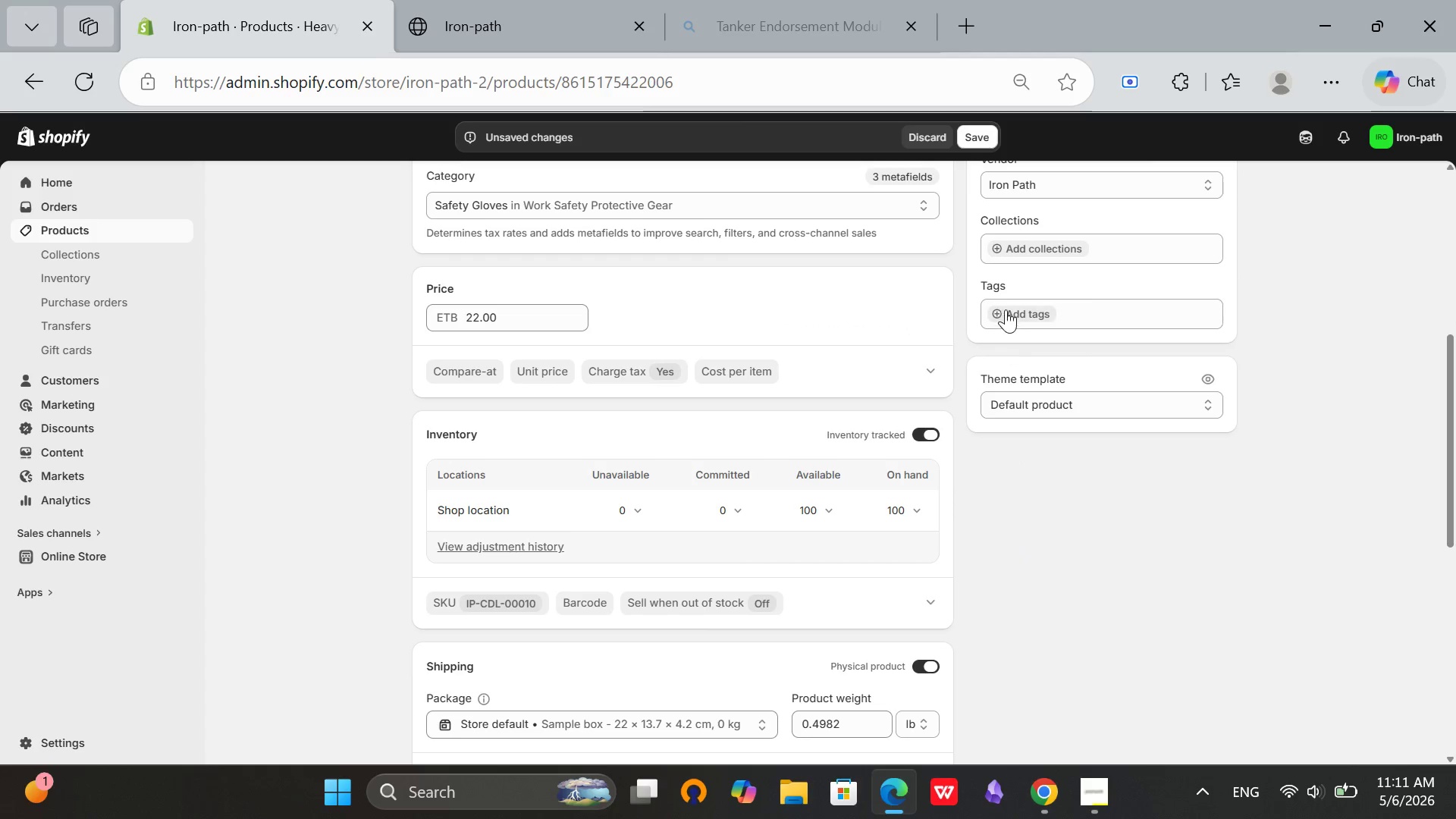 
left_click([1009, 309])
 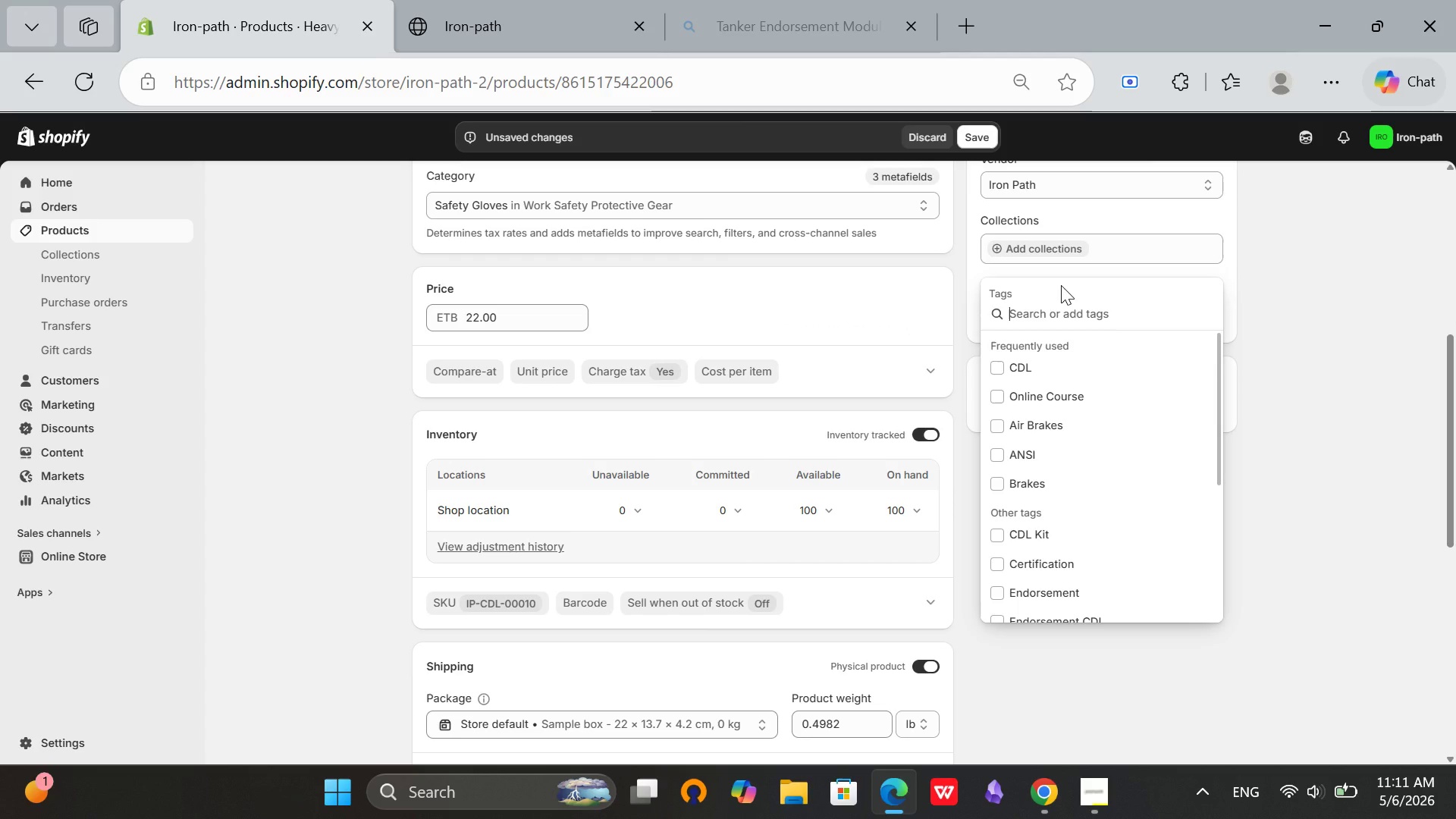 
type(l)
key(Backspace)
type(Gloves)
 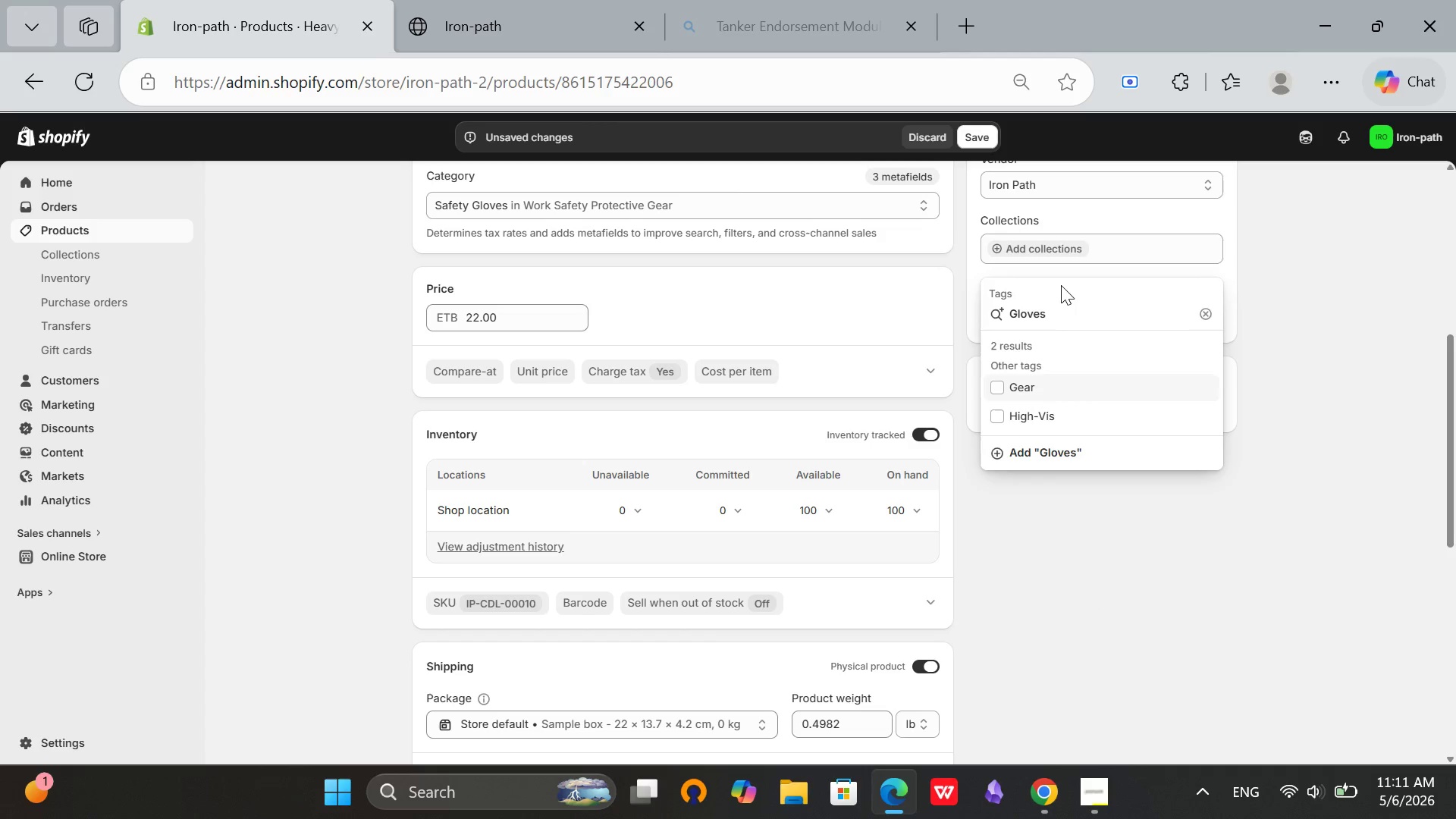 
scroll: coordinate [1061, 285], scroll_direction: up, amount: 4.0
 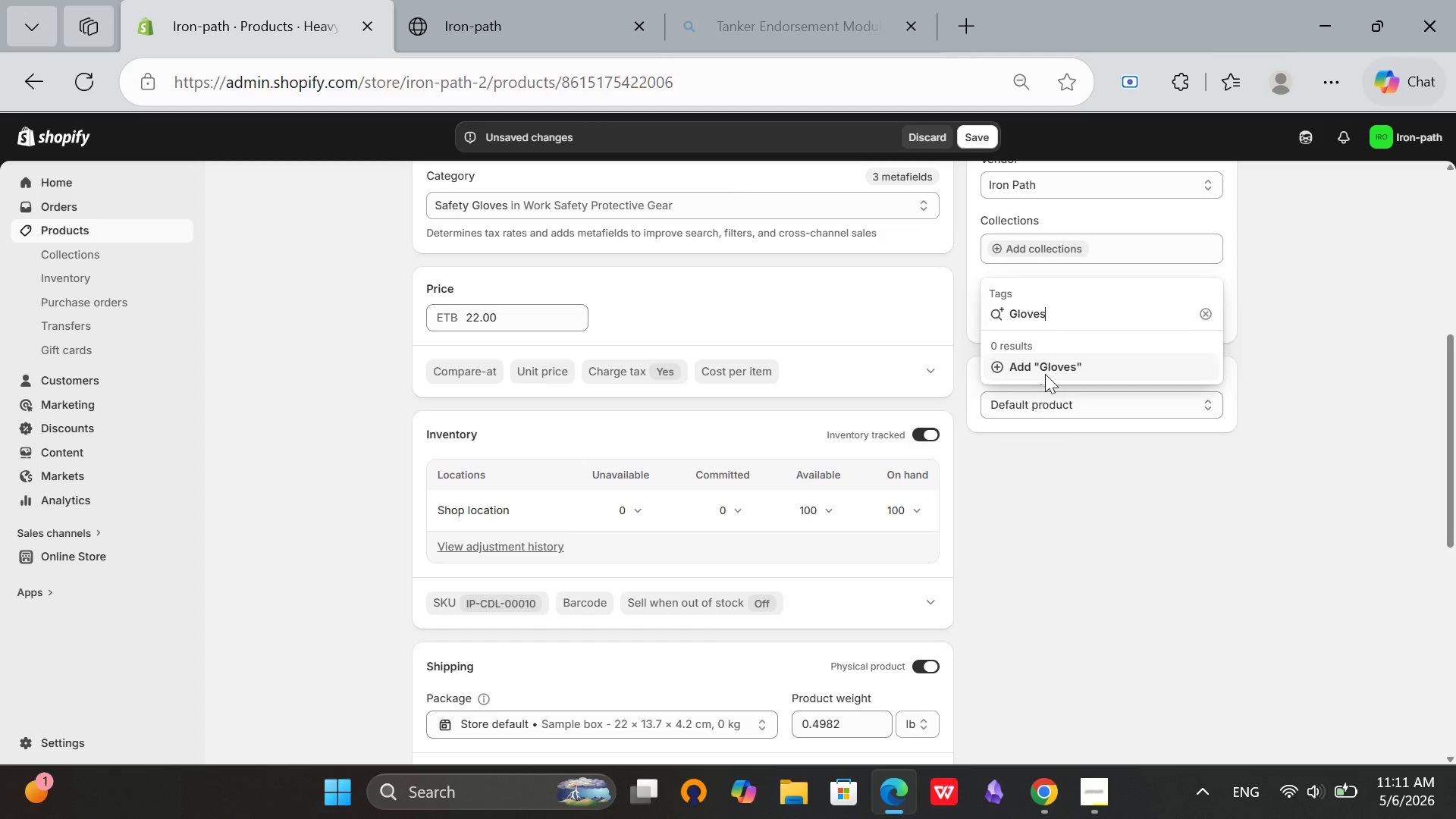 
left_click([1050, 362])
 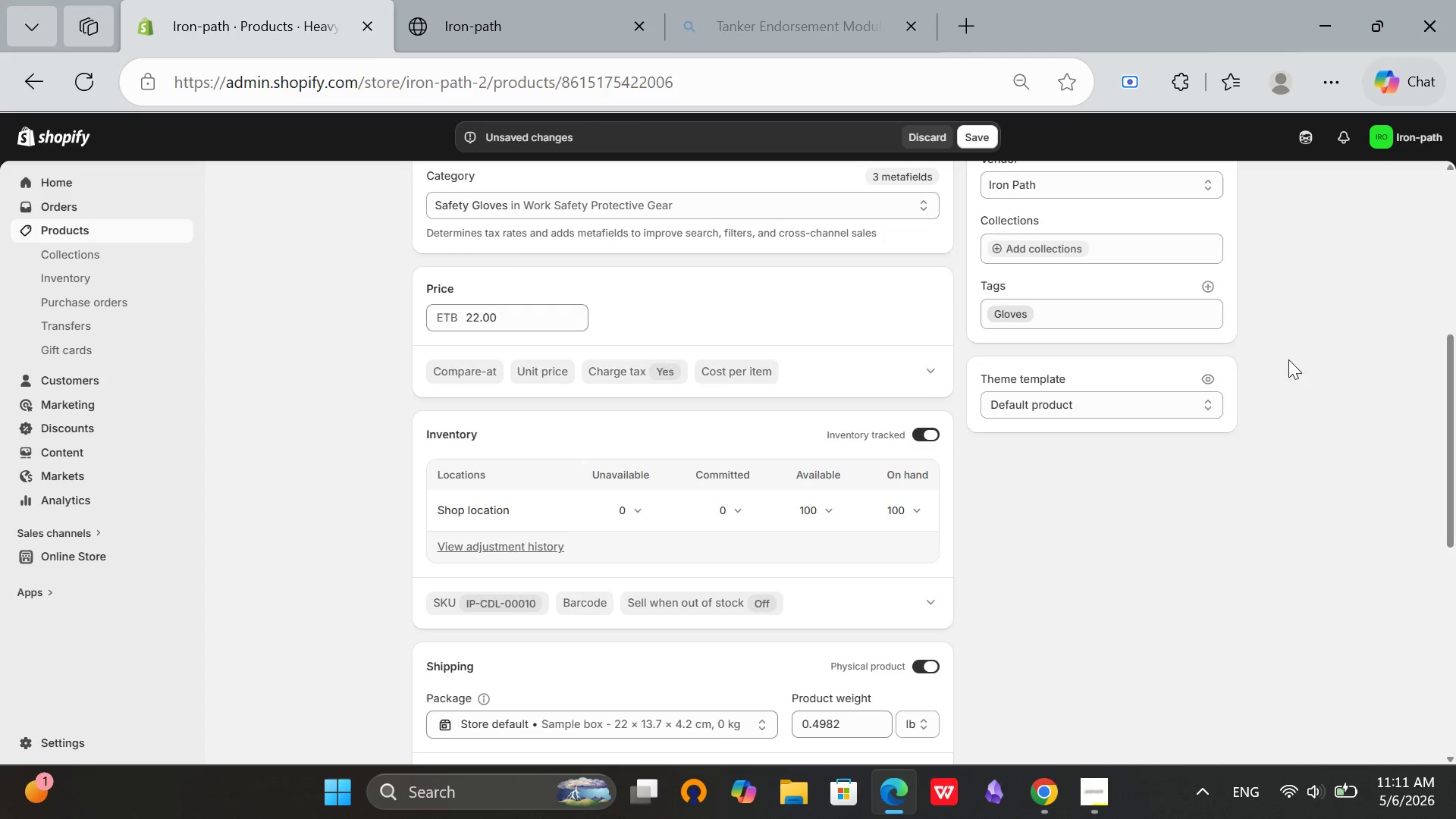 
scroll: coordinate [1288, 359], scroll_direction: up, amount: 9.0
 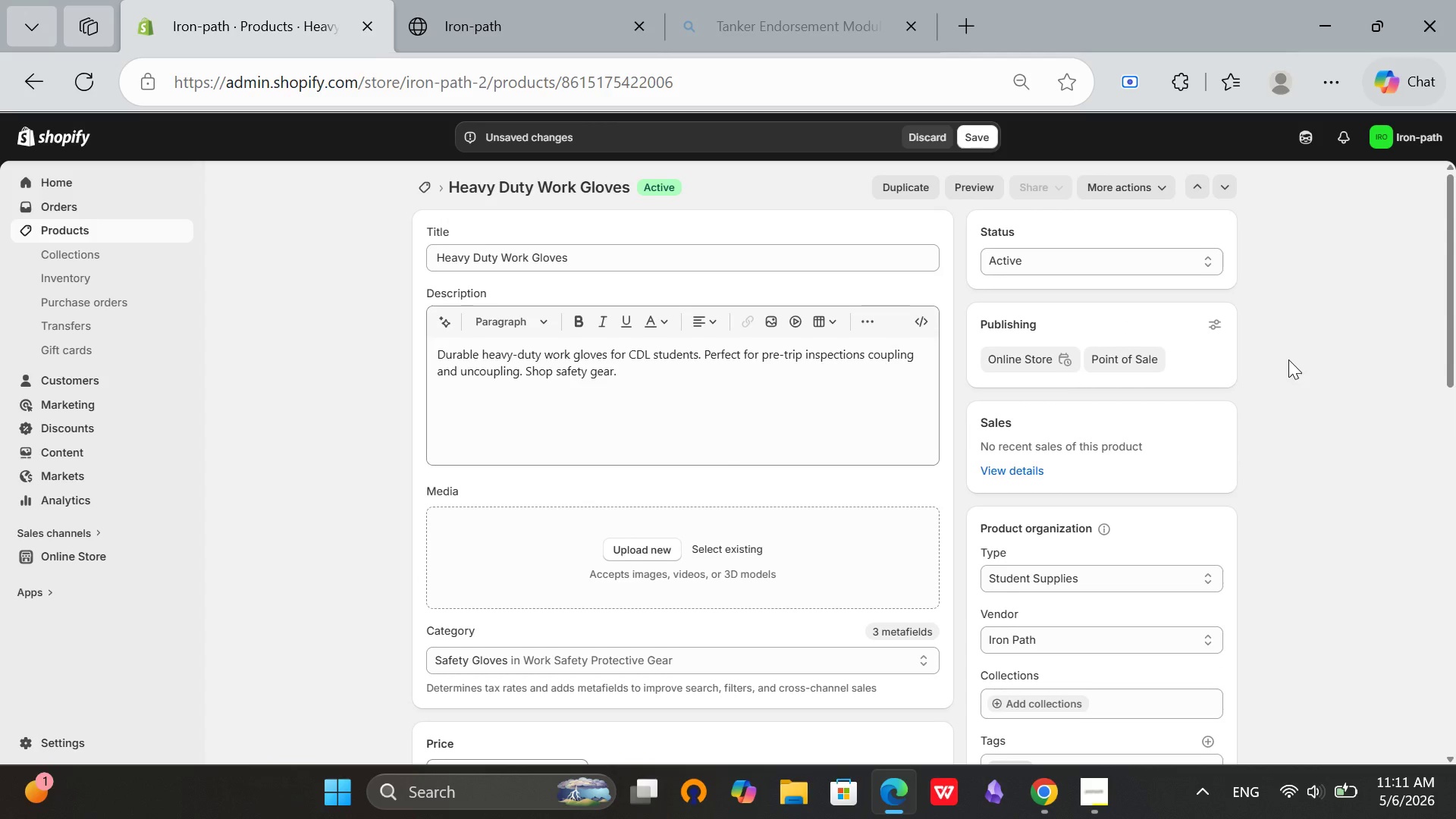 
scroll: coordinate [1288, 359], scroll_direction: down, amount: 5.0
 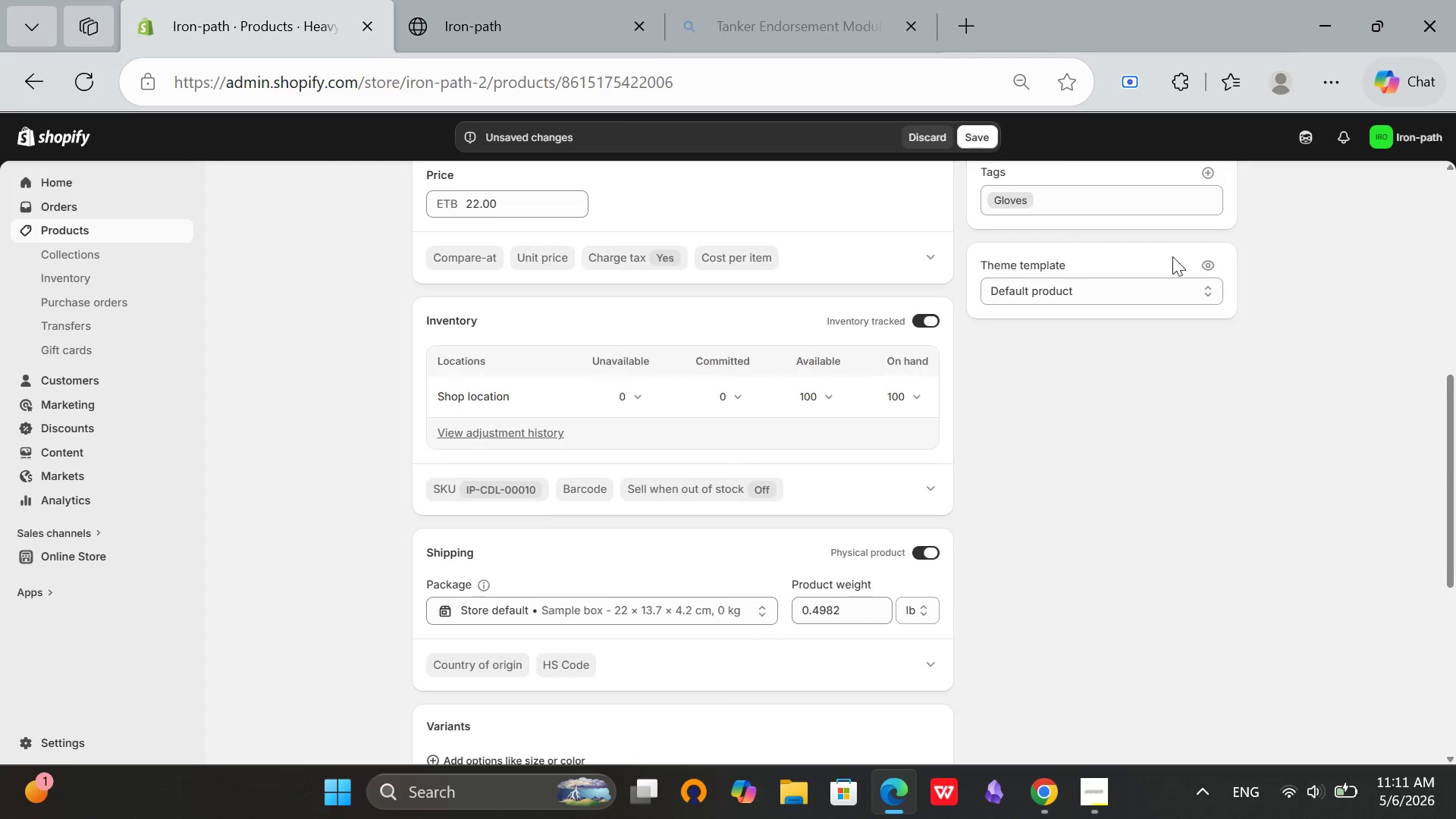 
scroll: coordinate [1172, 256], scroll_direction: up, amount: 1.0
 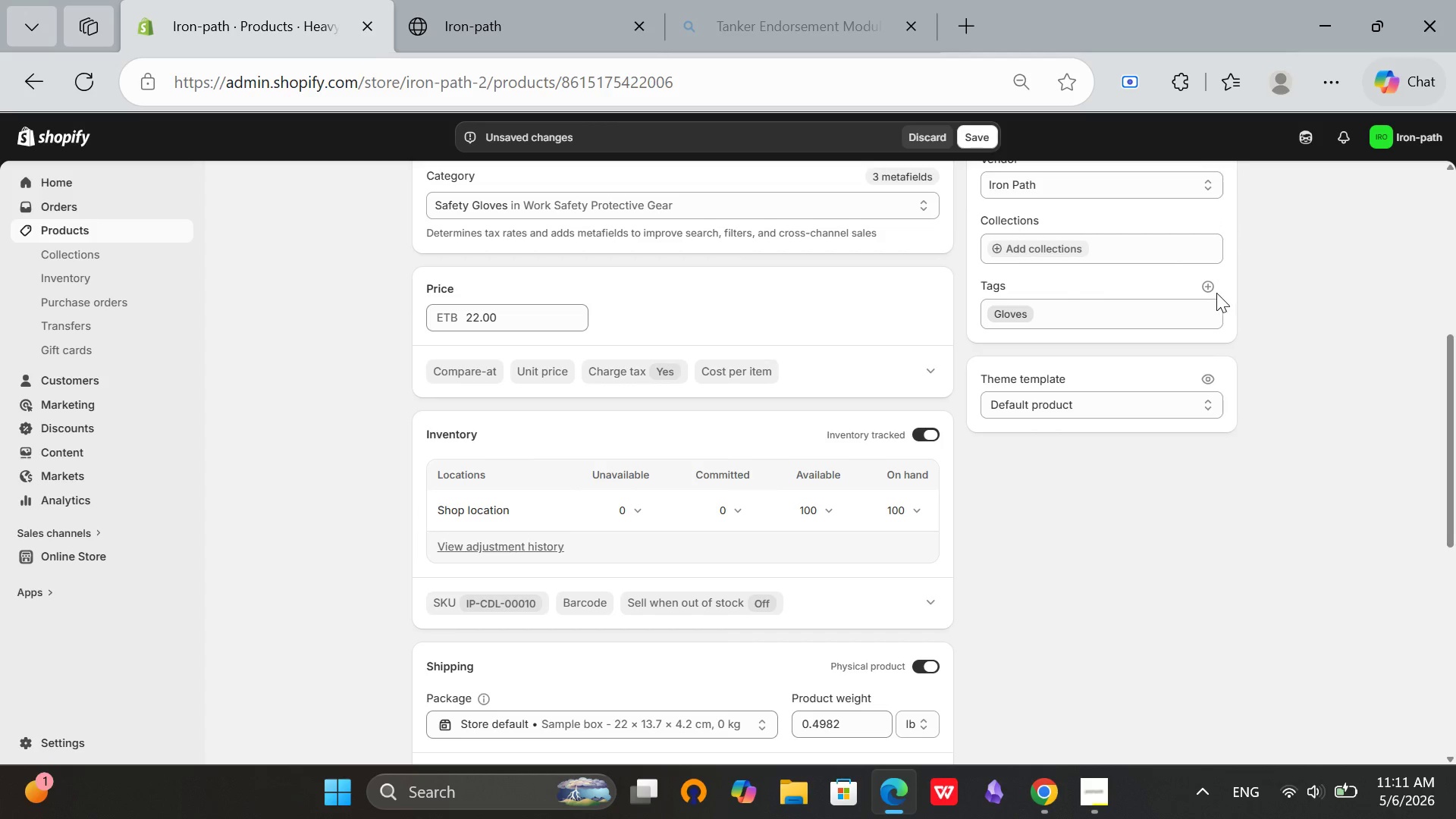 
left_click([1212, 289])
 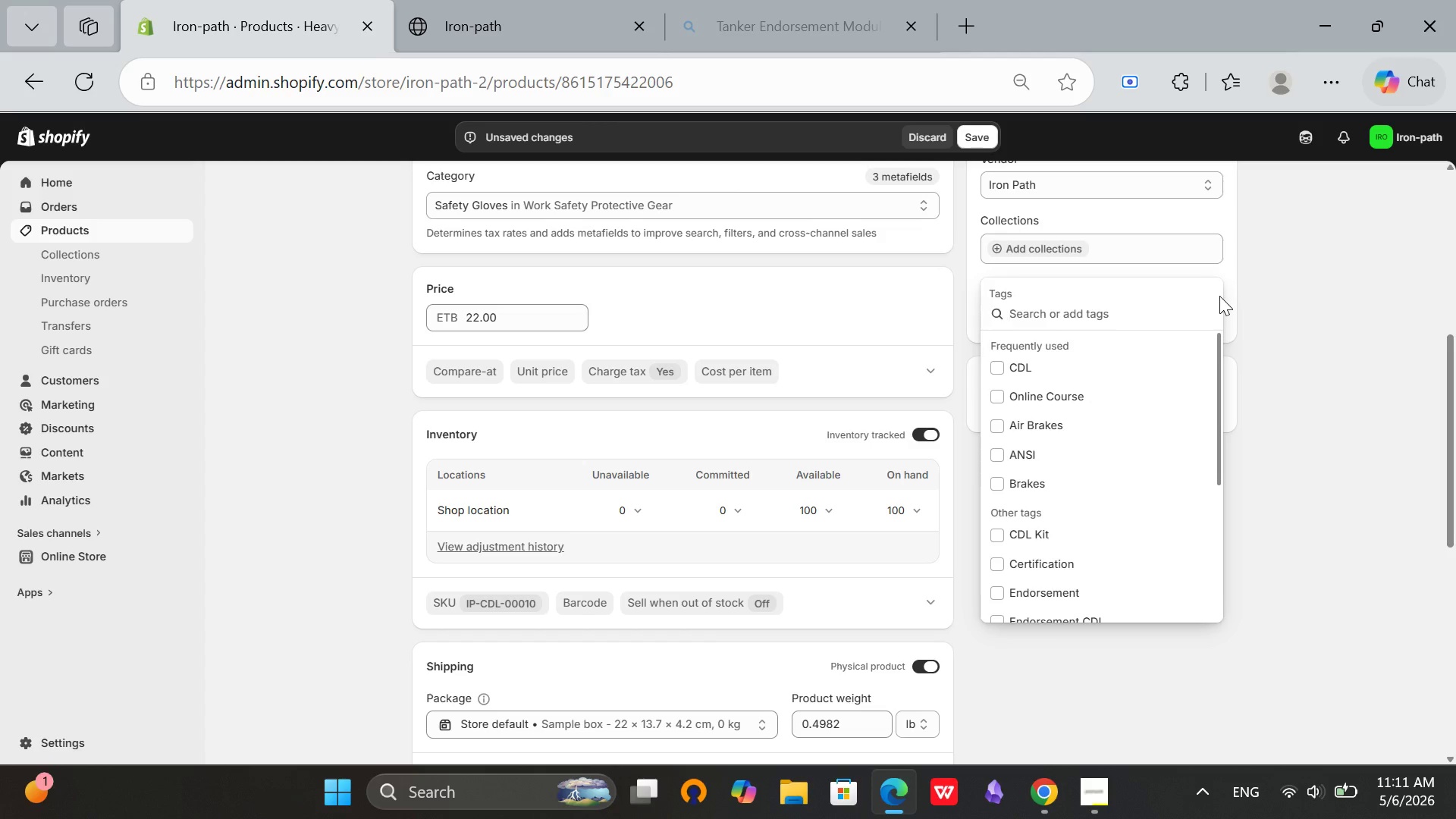 
type(Work Gloves)
 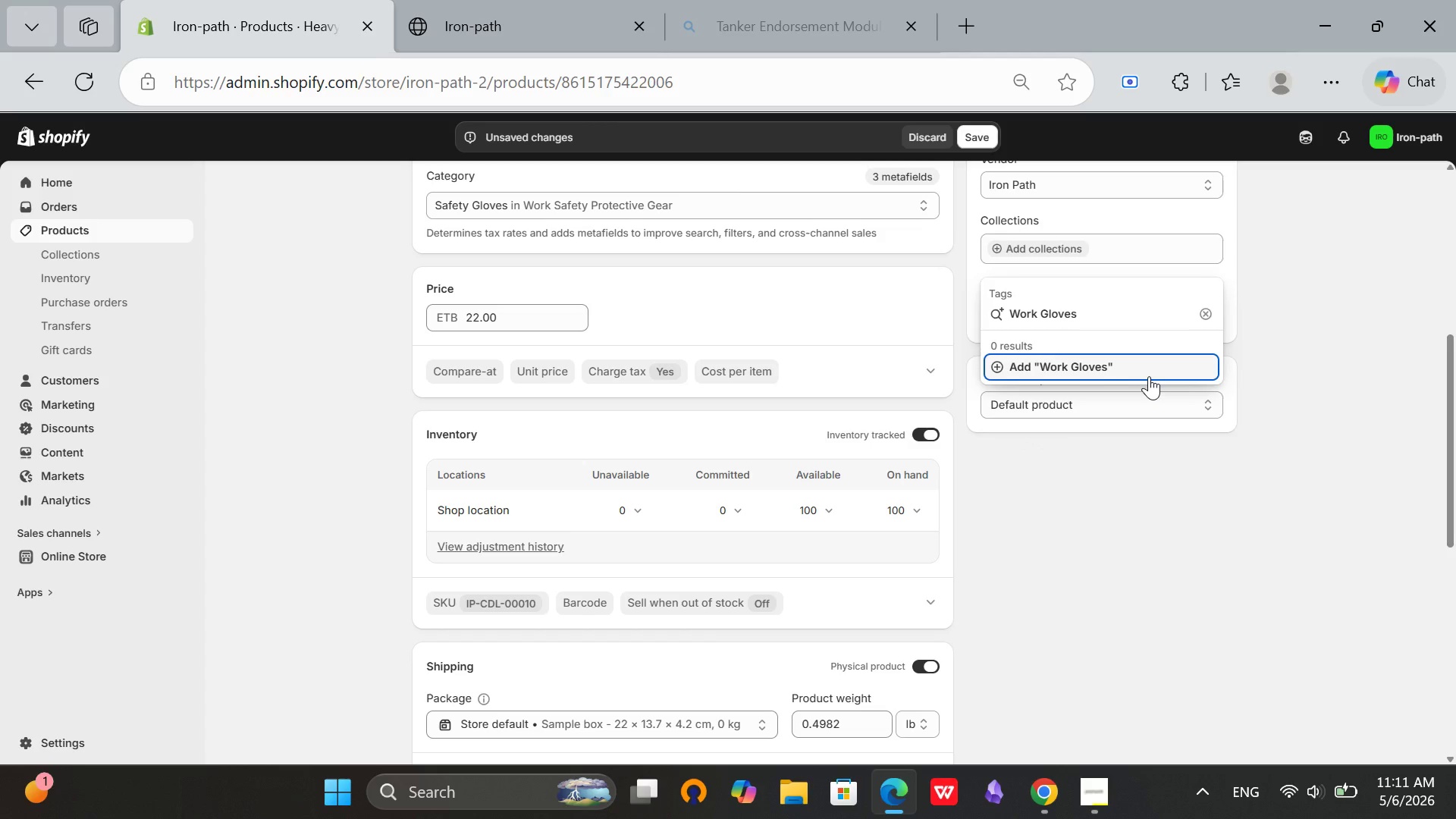 
left_click([1149, 376])
 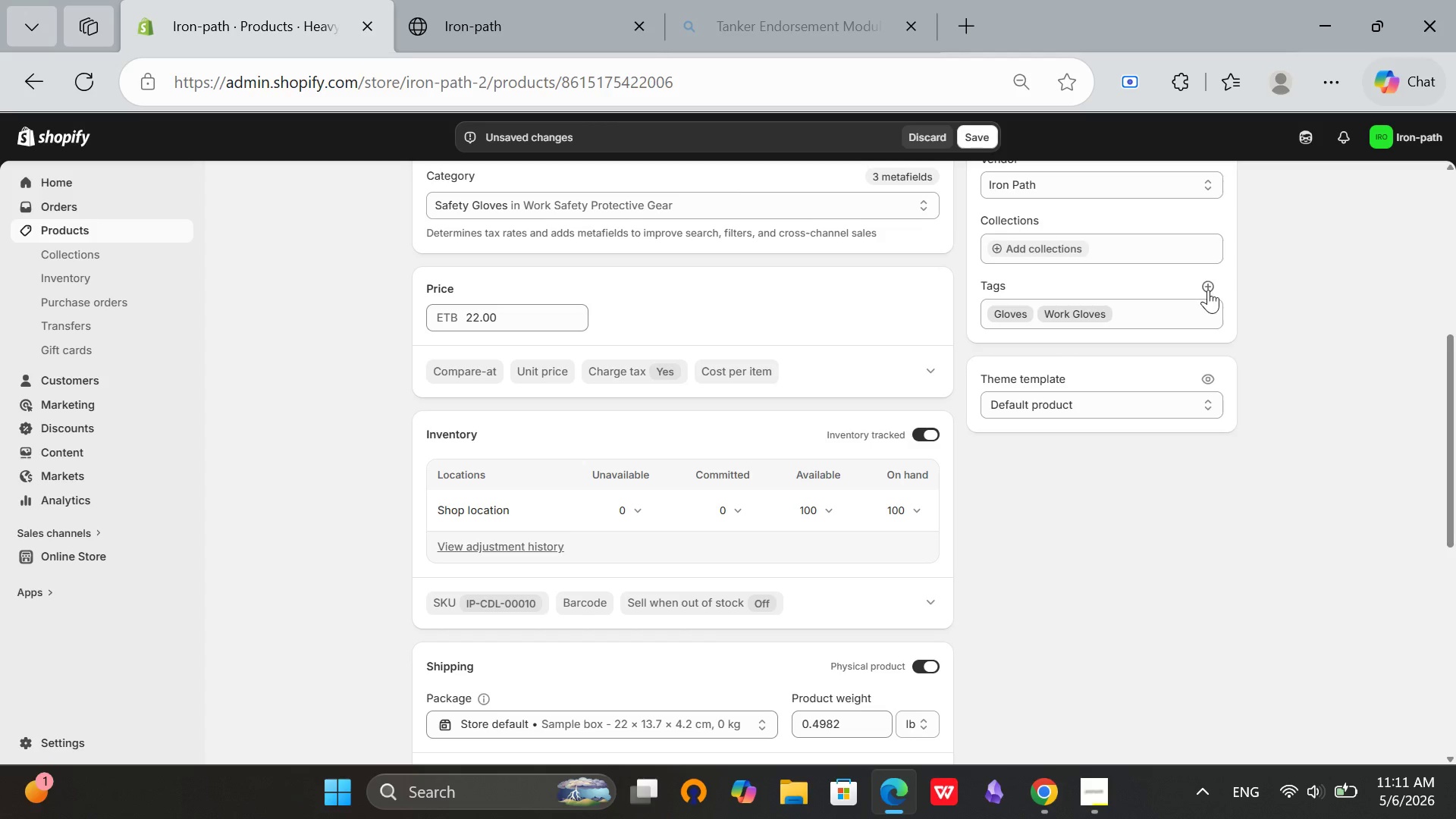 
left_click([1210, 284])
 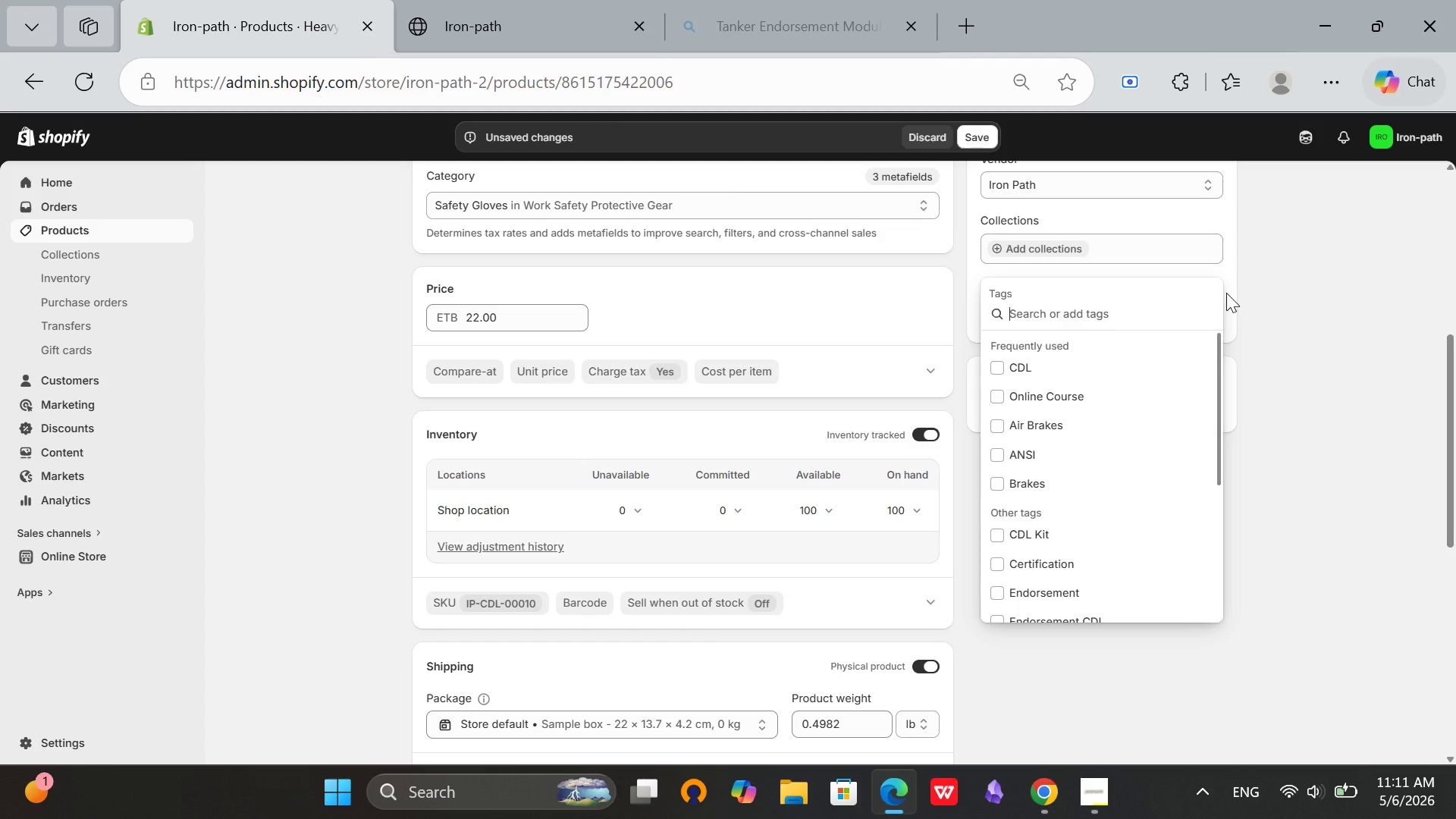 
type(Safety)
 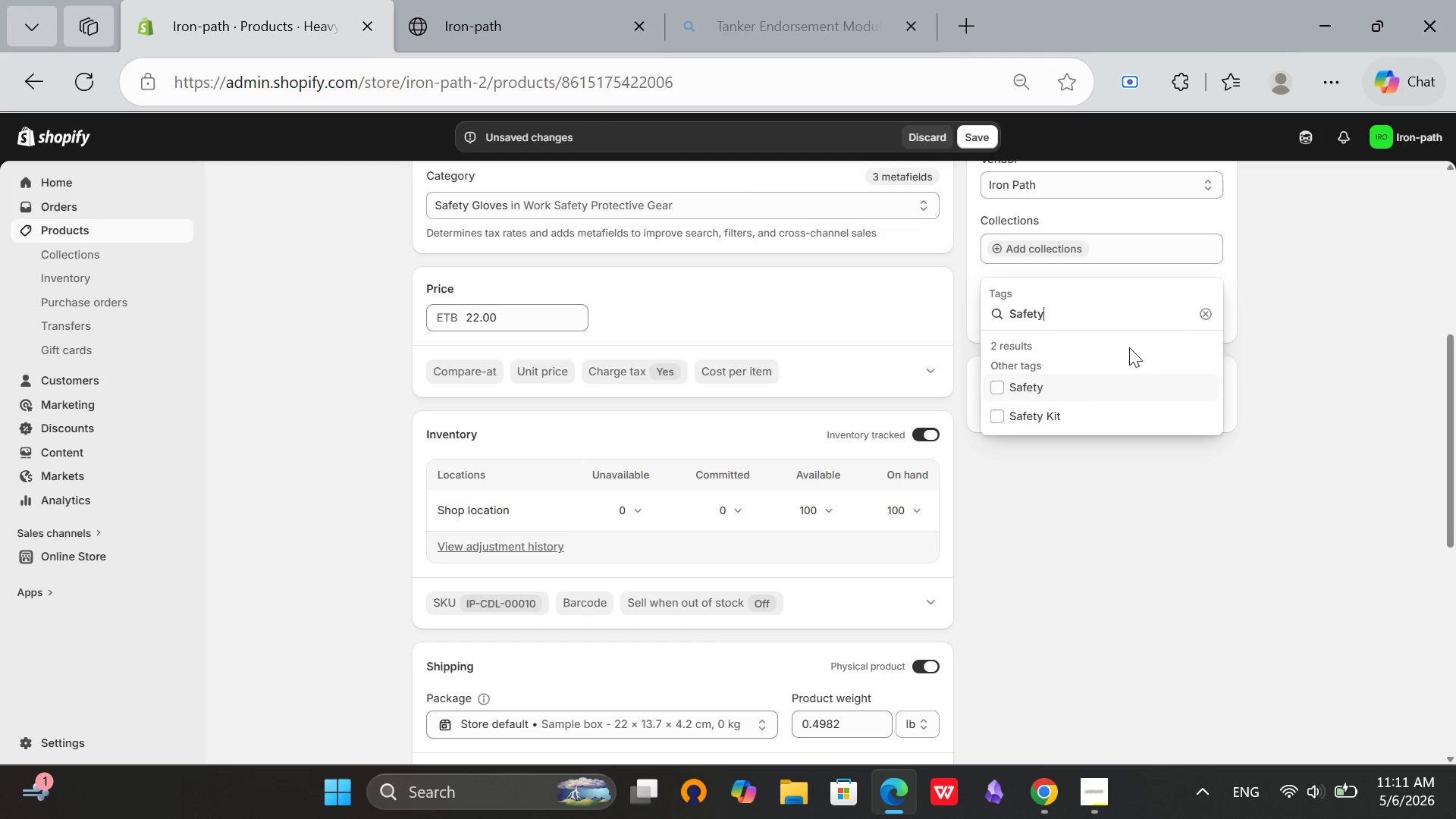 
left_click([1075, 384])
 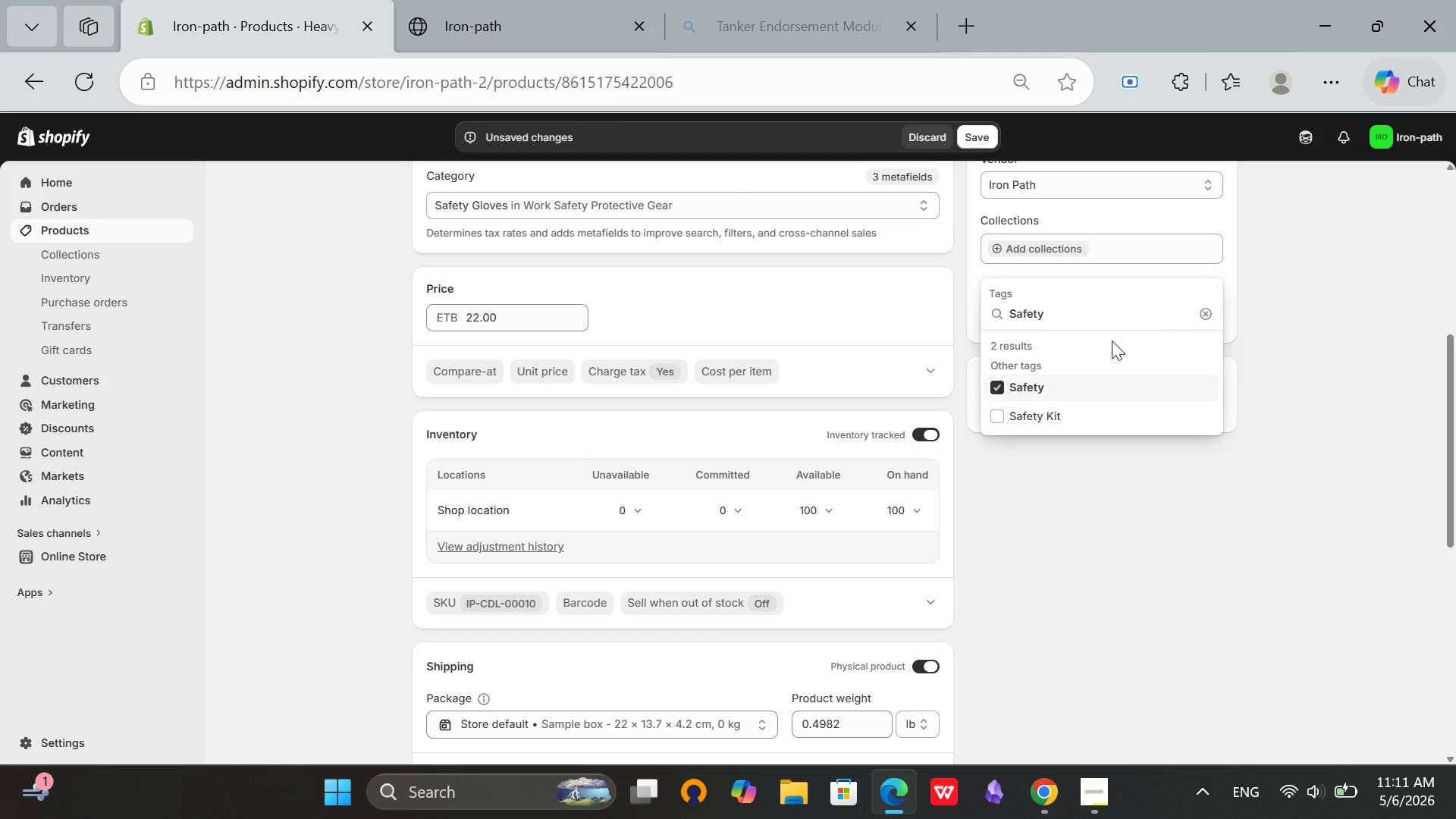 
left_click([1085, 310])
 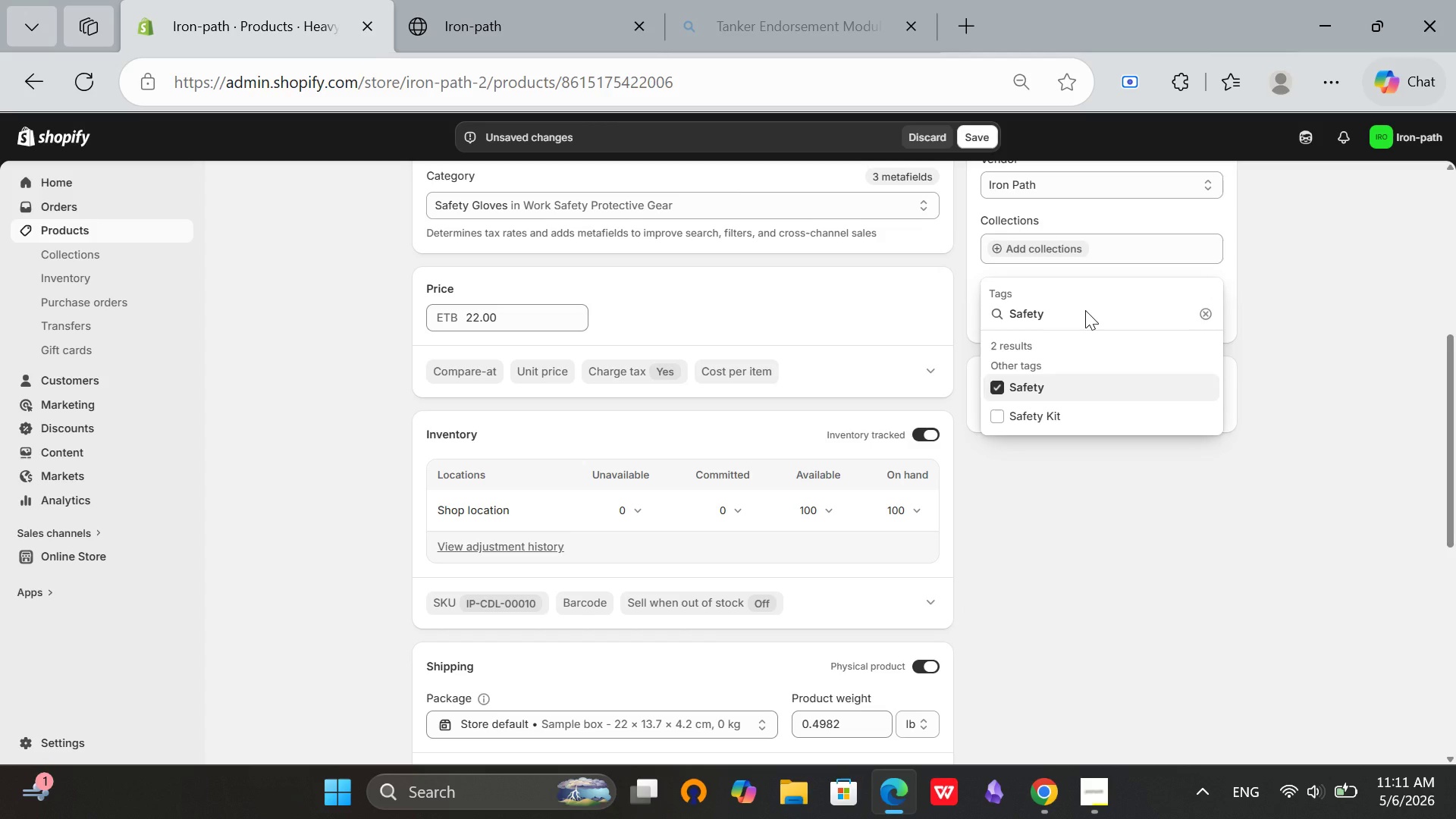 
hold_key(key=Backspace, duration=0.75)
 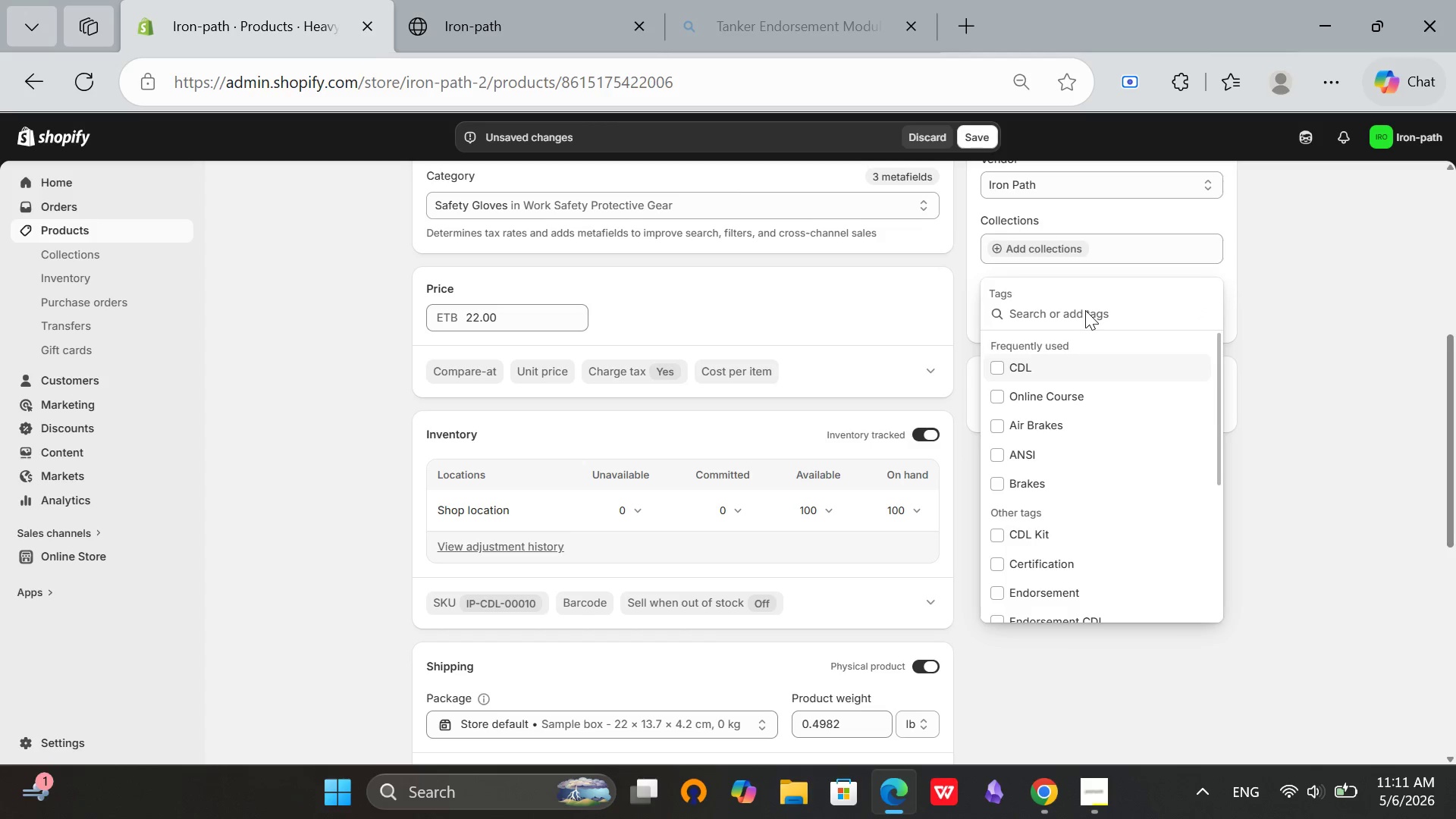 
type(Heavy Duty)
 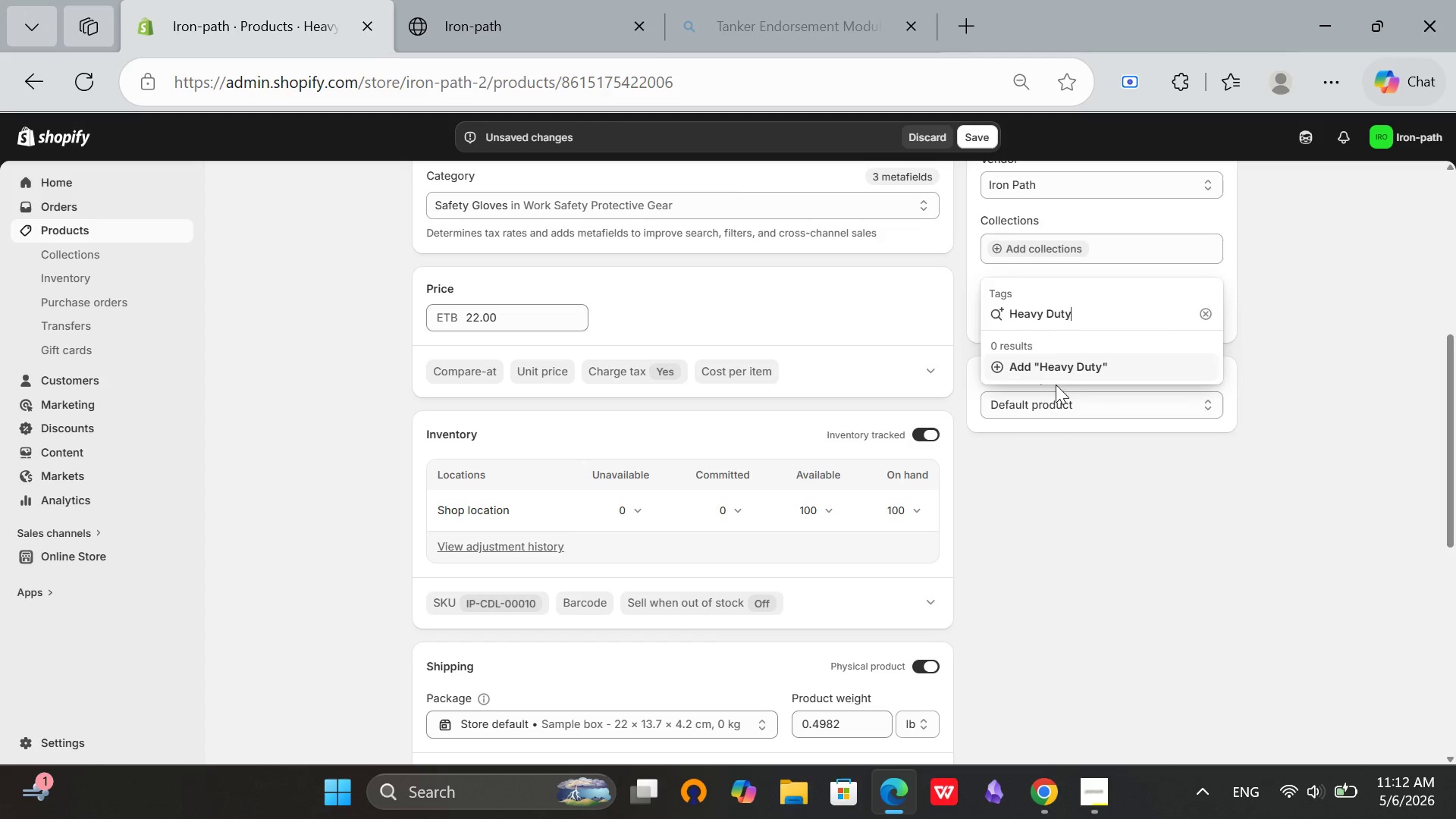 
left_click([1057, 369])
 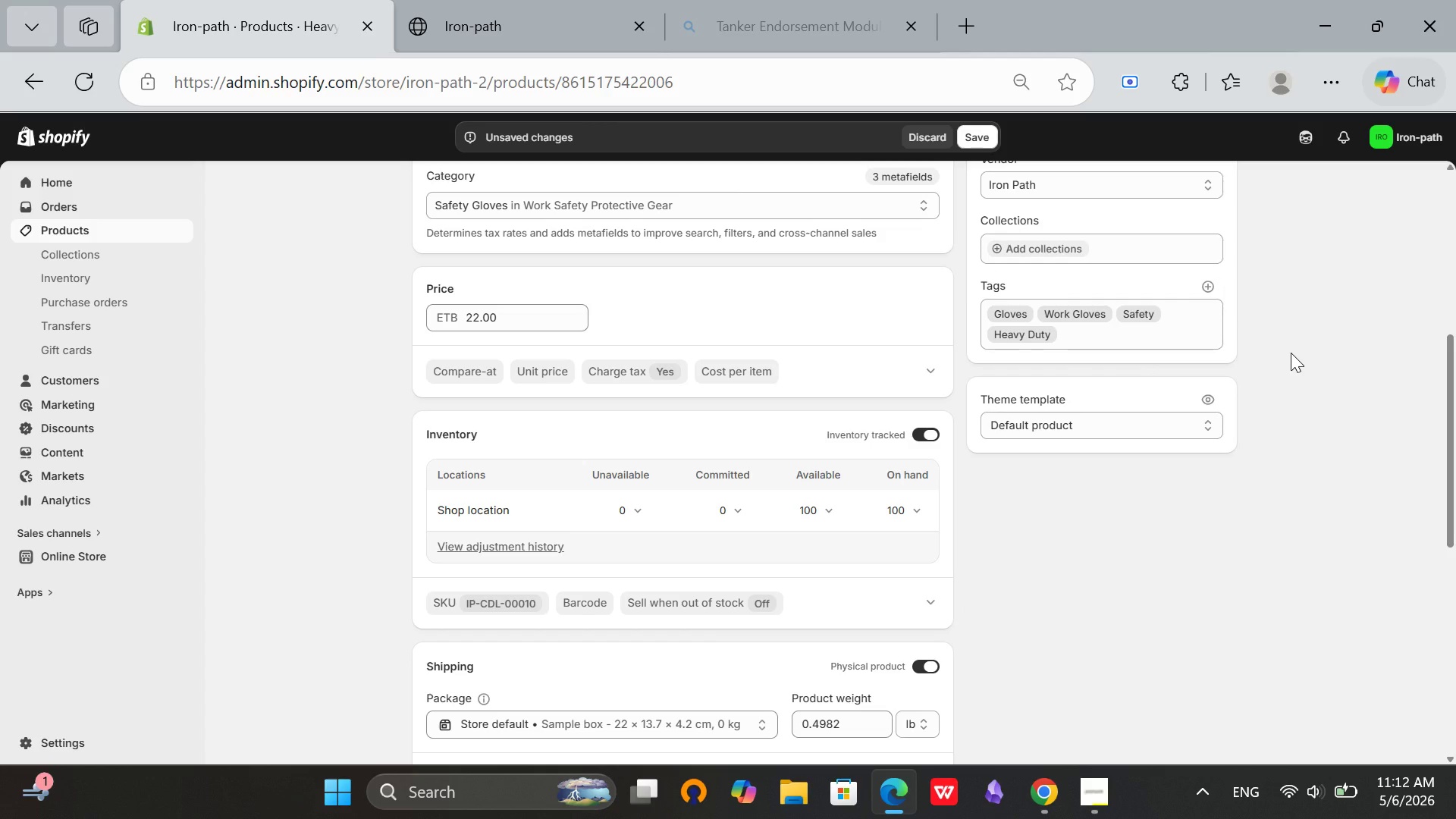 
wait(9.5)
 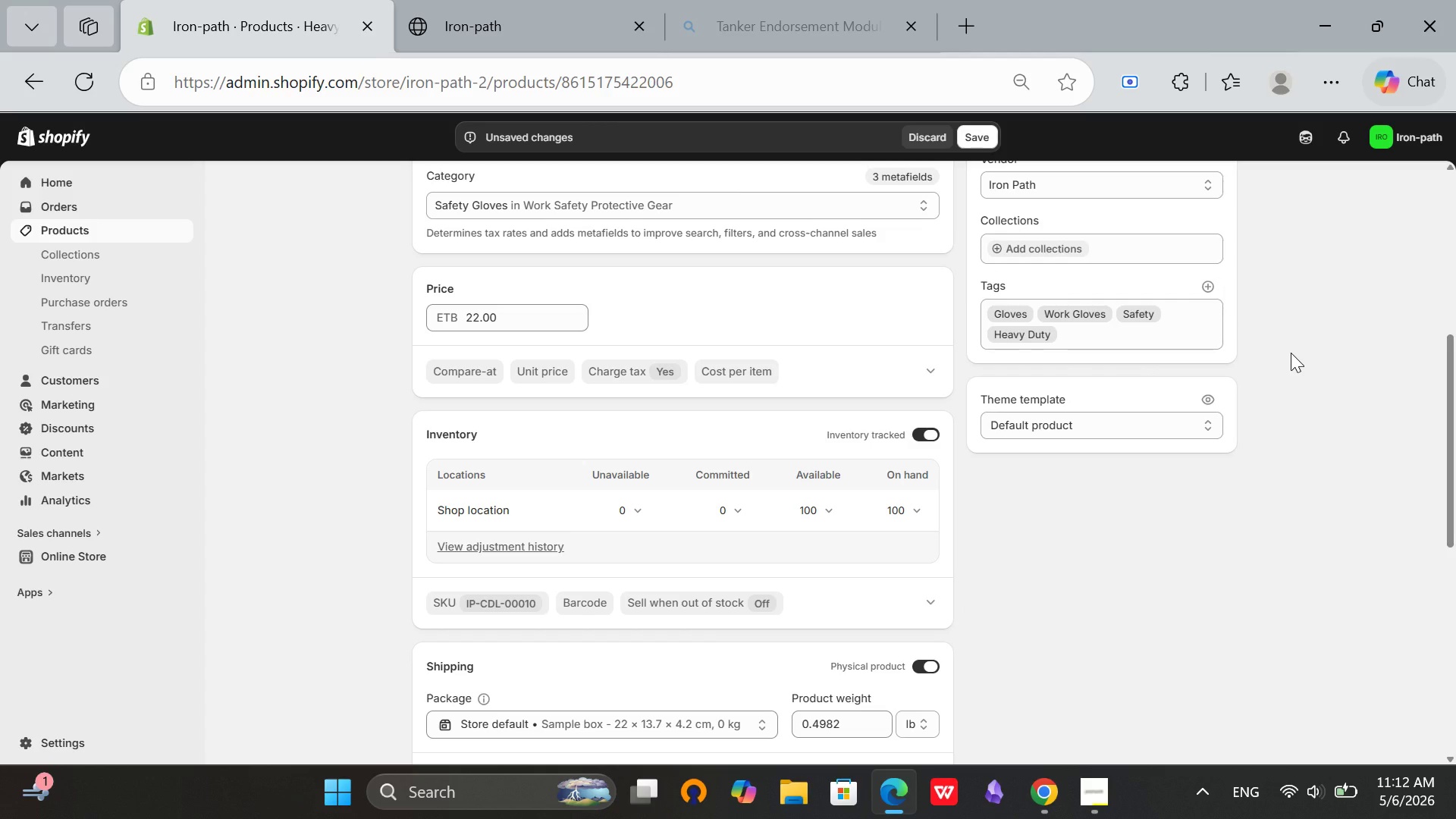 
scroll: coordinate [923, 557], scroll_direction: down, amount: 7.0
 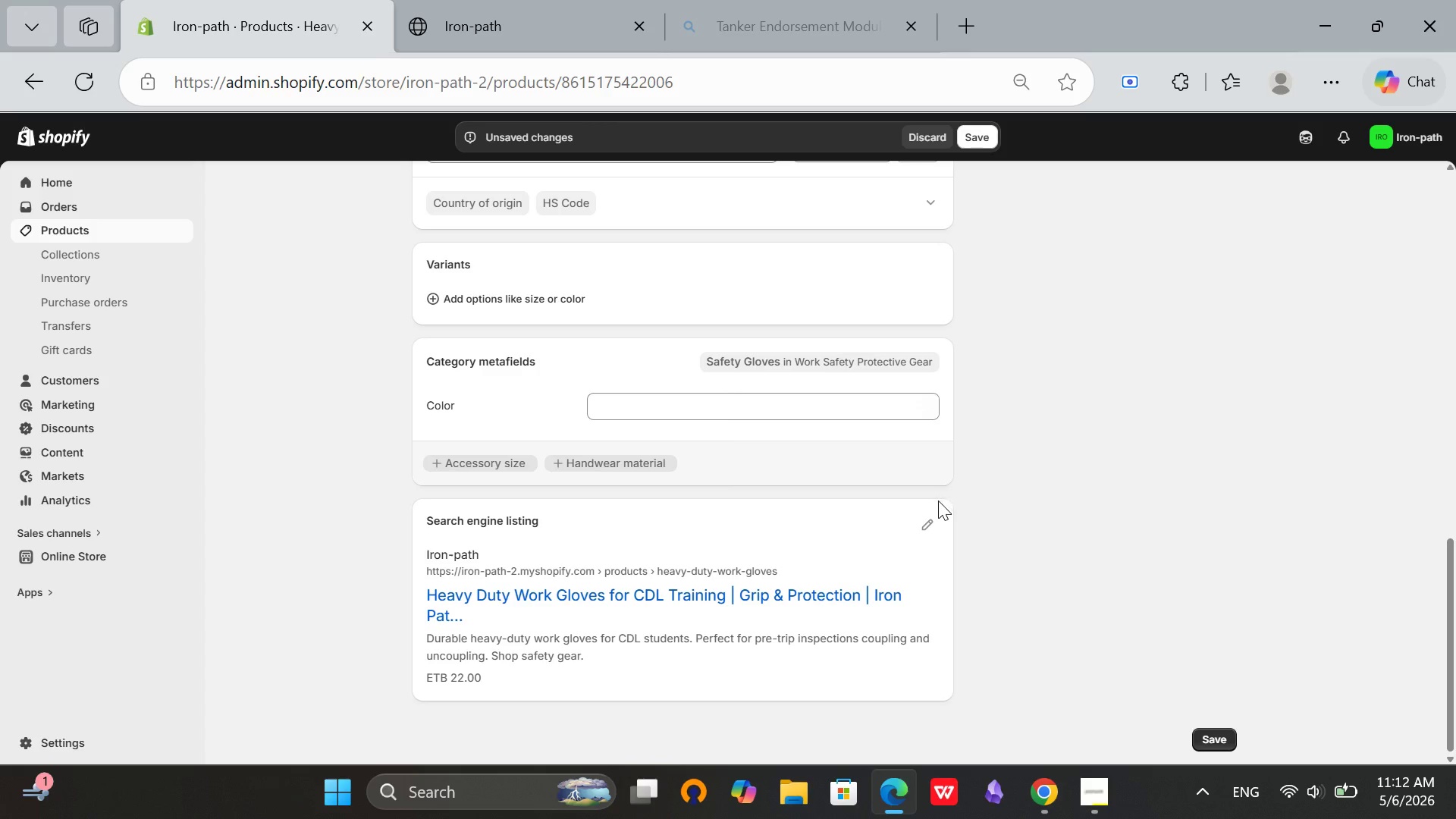 
left_click([930, 516])
 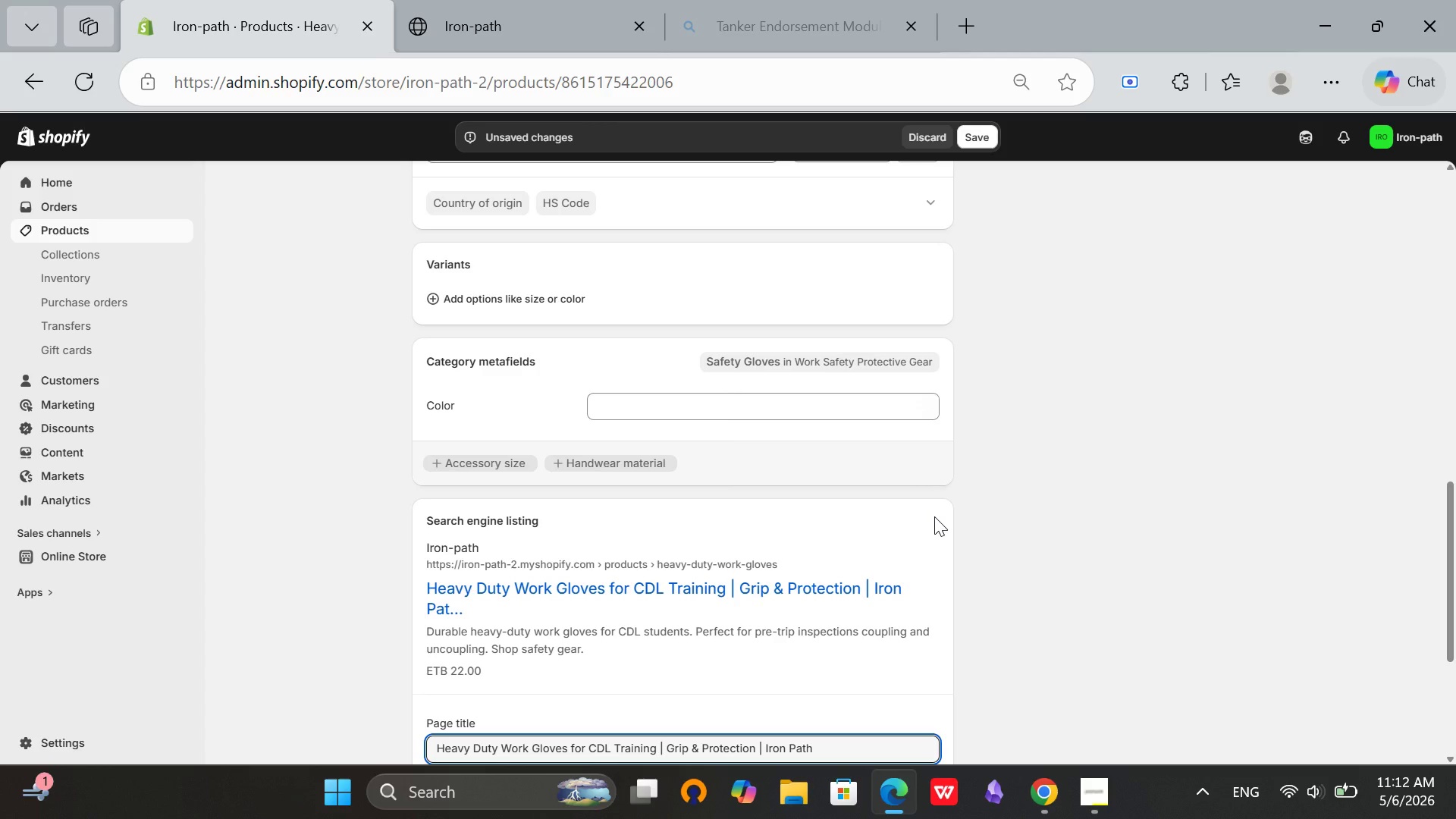 
scroll: coordinate [934, 515], scroll_direction: down, amount: 3.0
 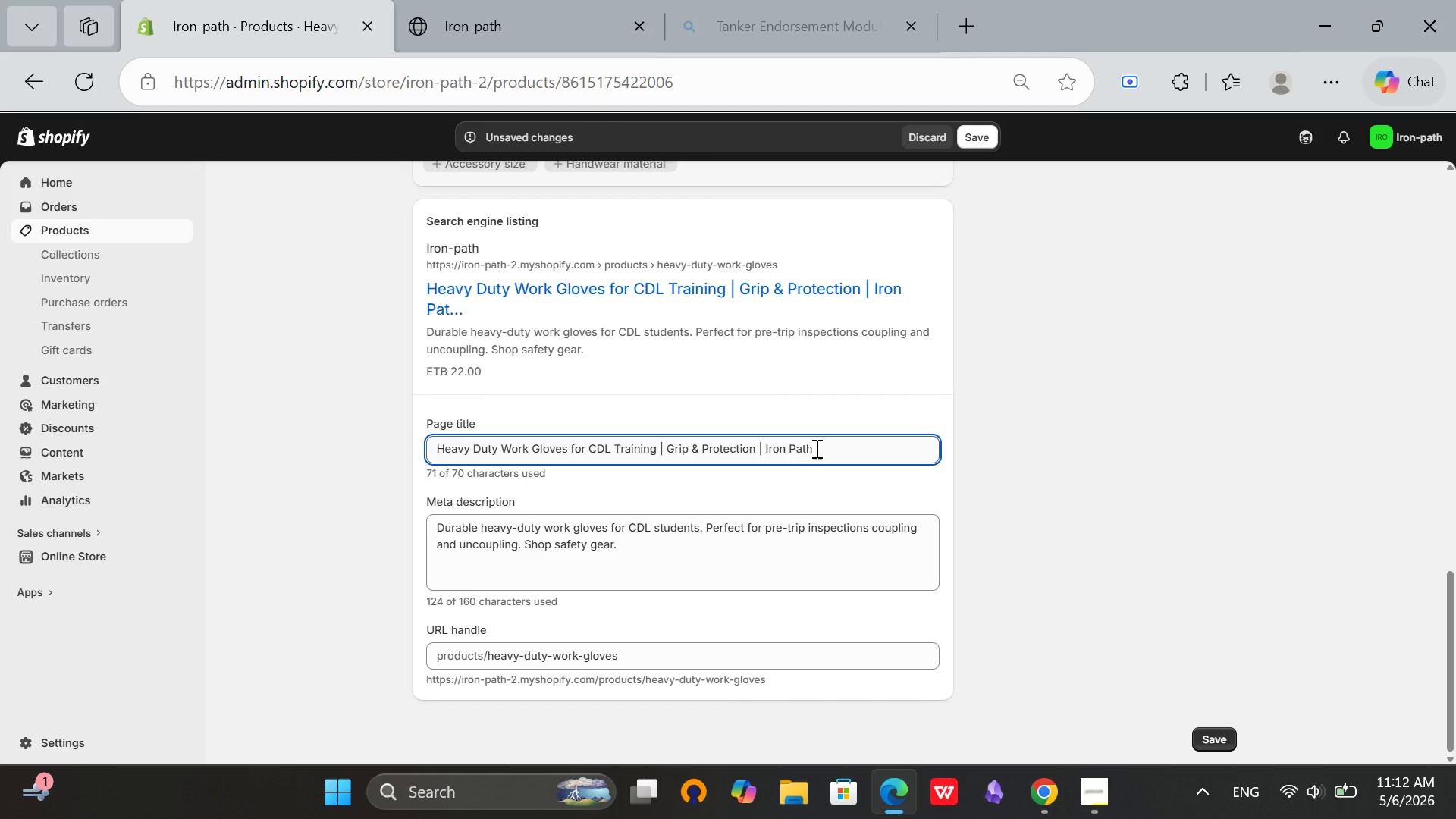 
left_click([815, 448])
 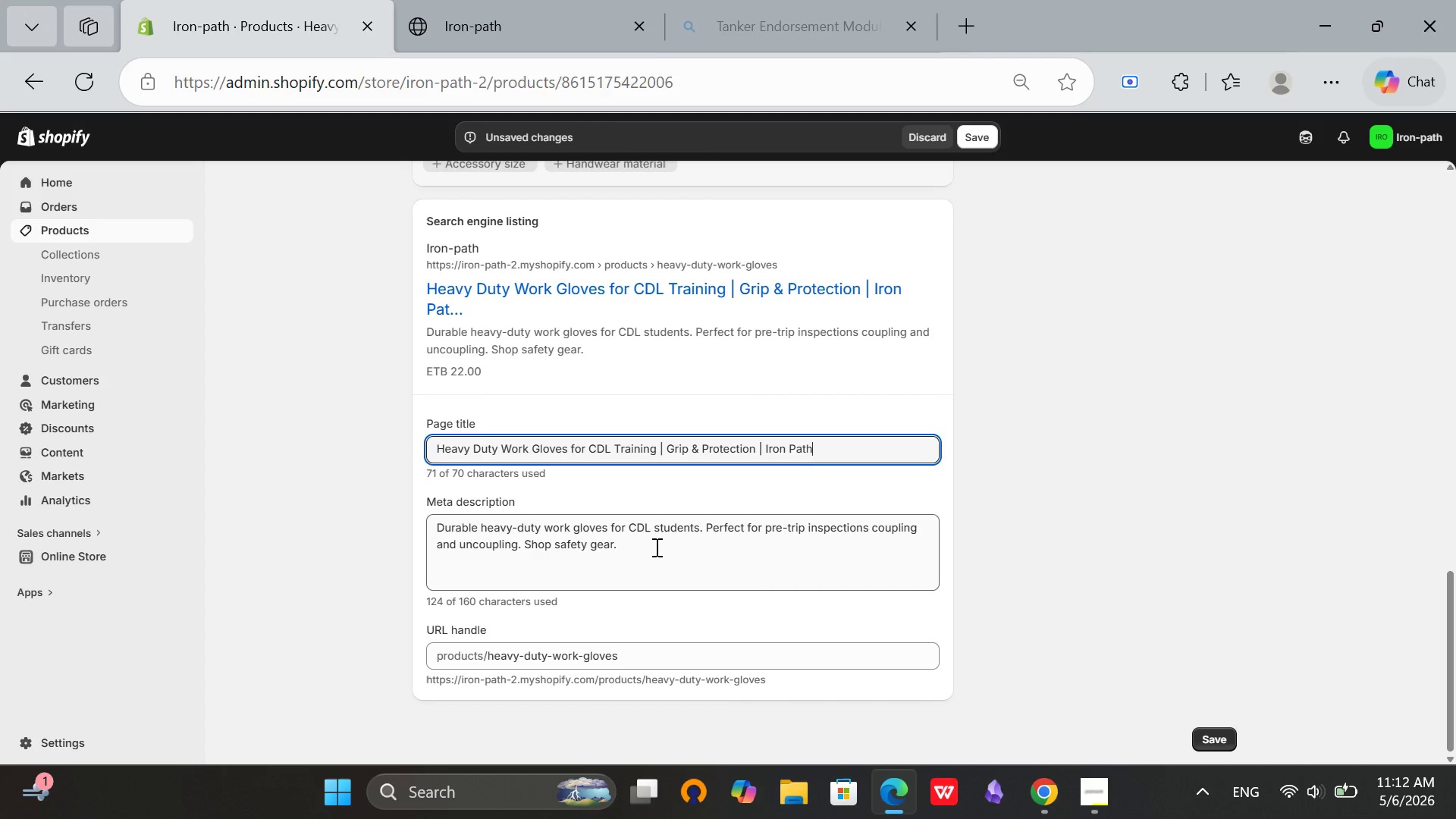 
left_click([655, 547])
 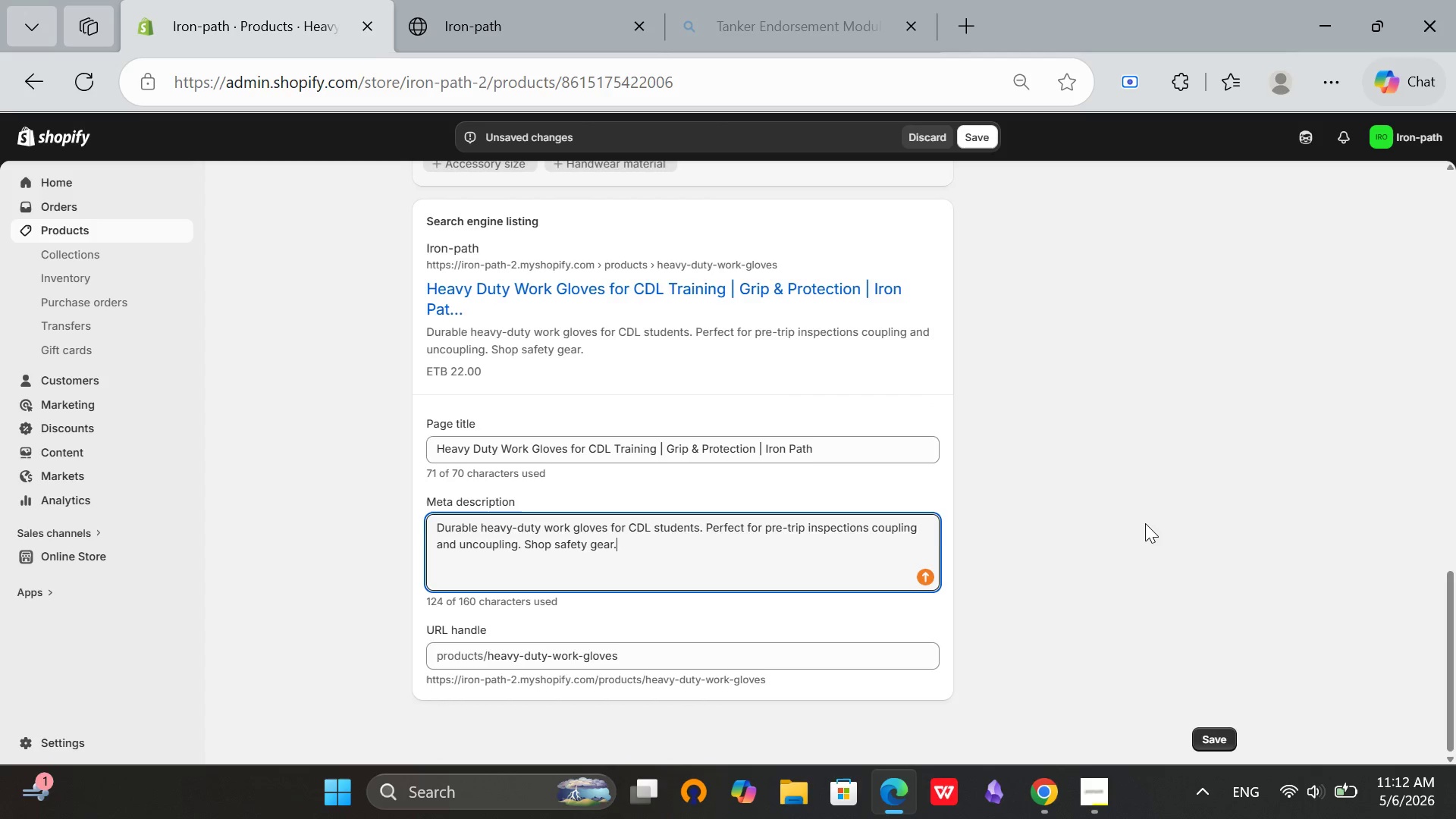 
scroll: coordinate [1145, 523], scroll_direction: up, amount: 12.0
 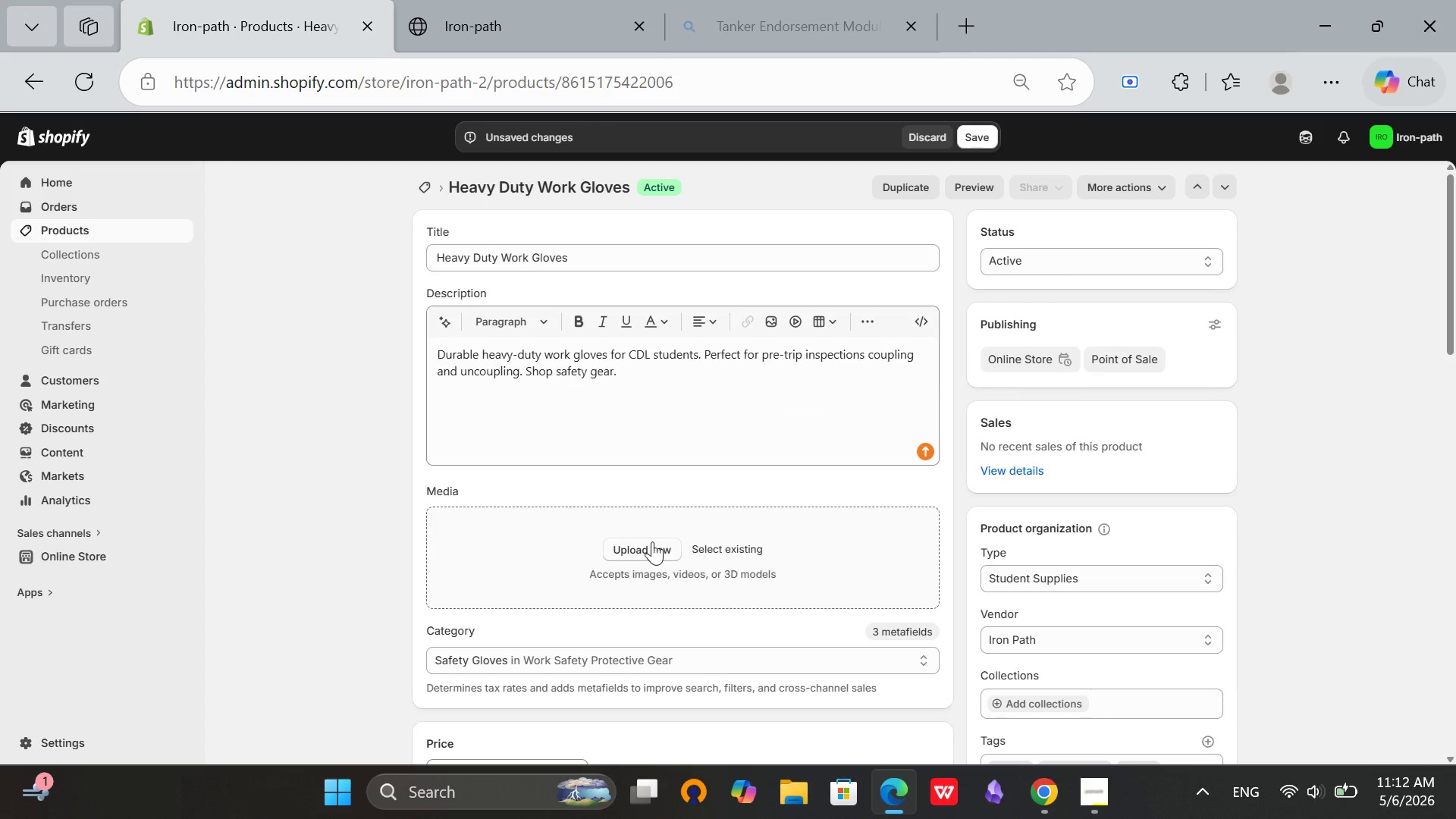 
left_click([650, 541])
 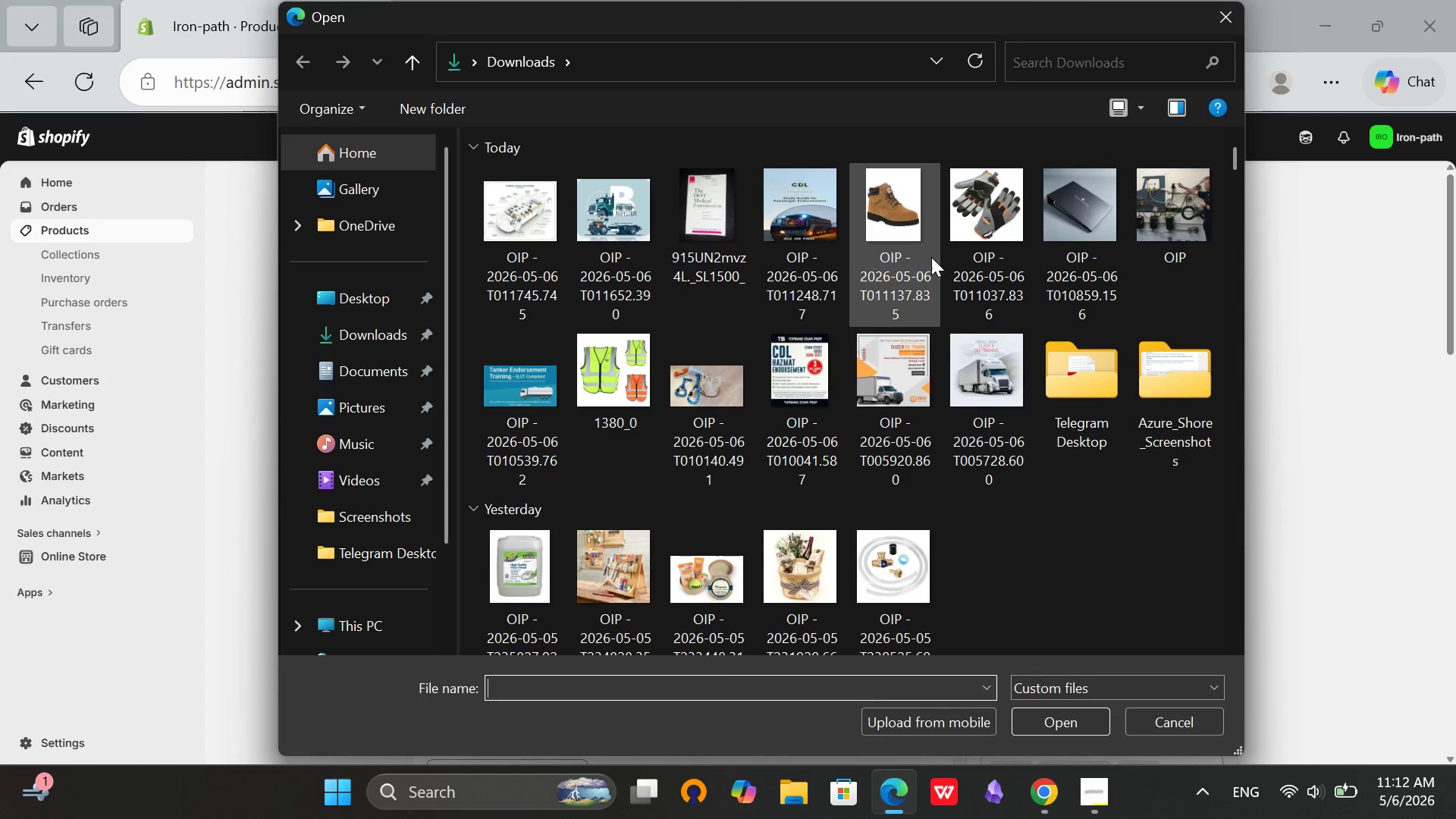 
left_click([930, 167])
 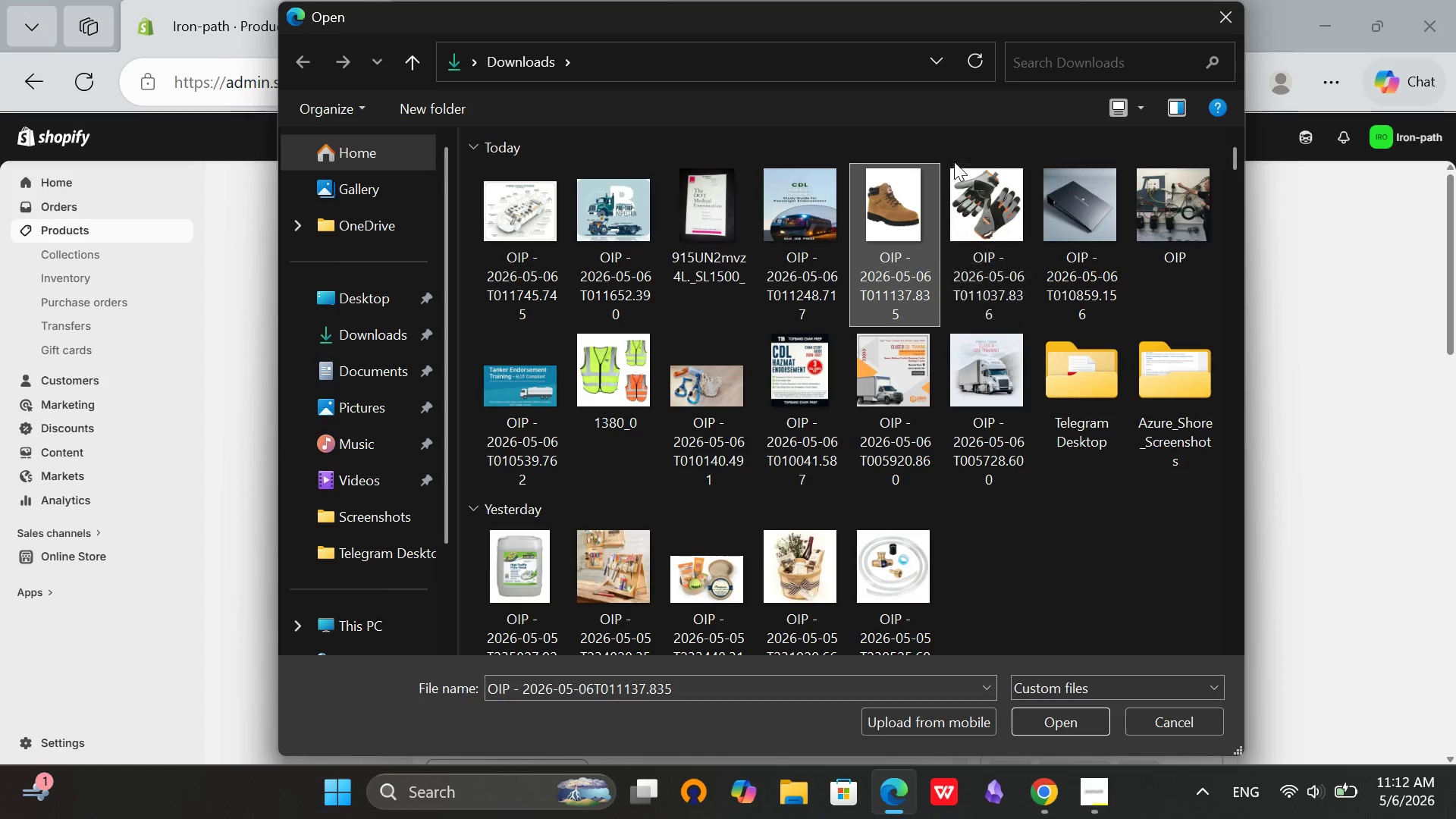 
left_click([959, 163])
 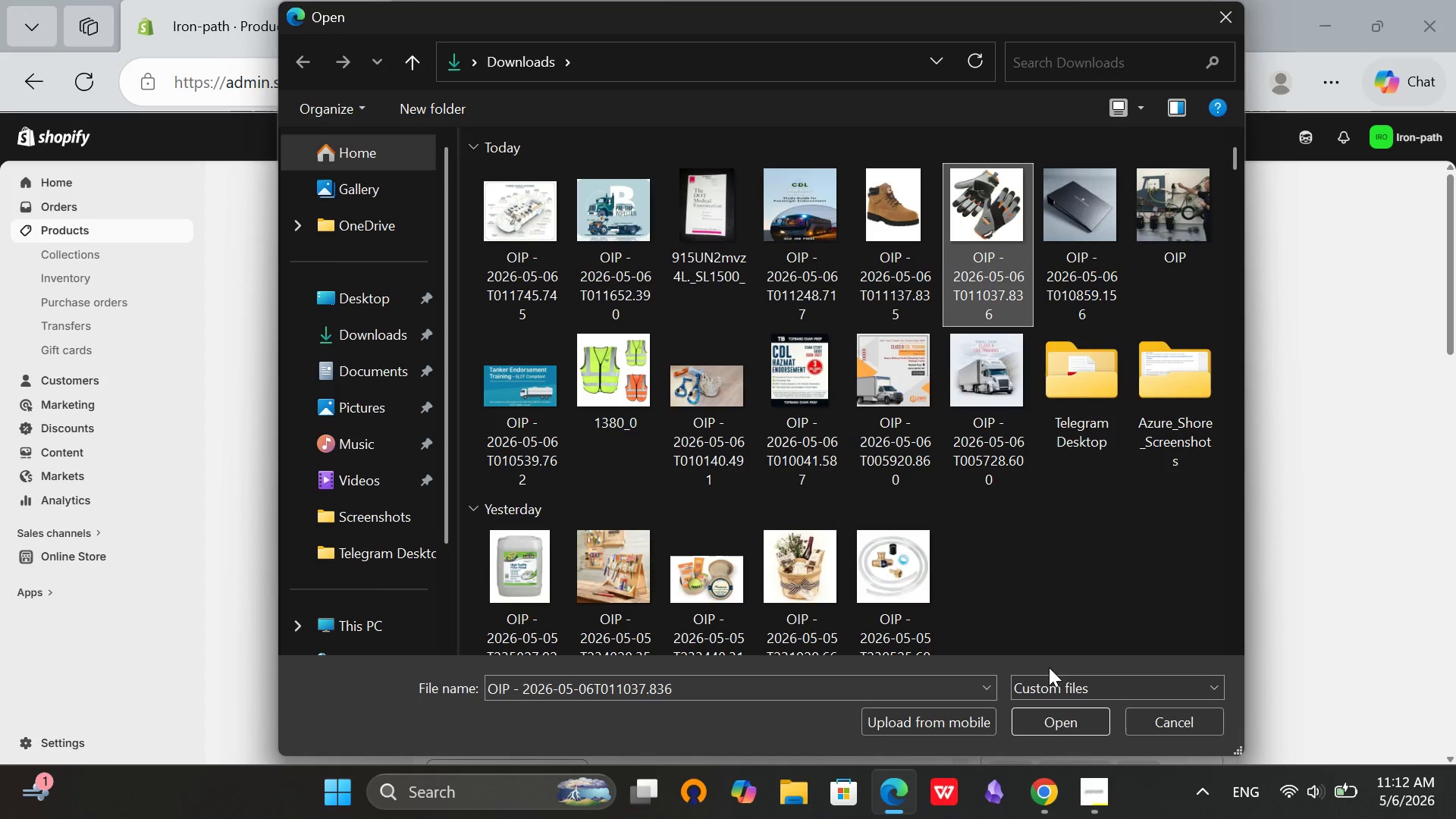 
left_click([1038, 717])
 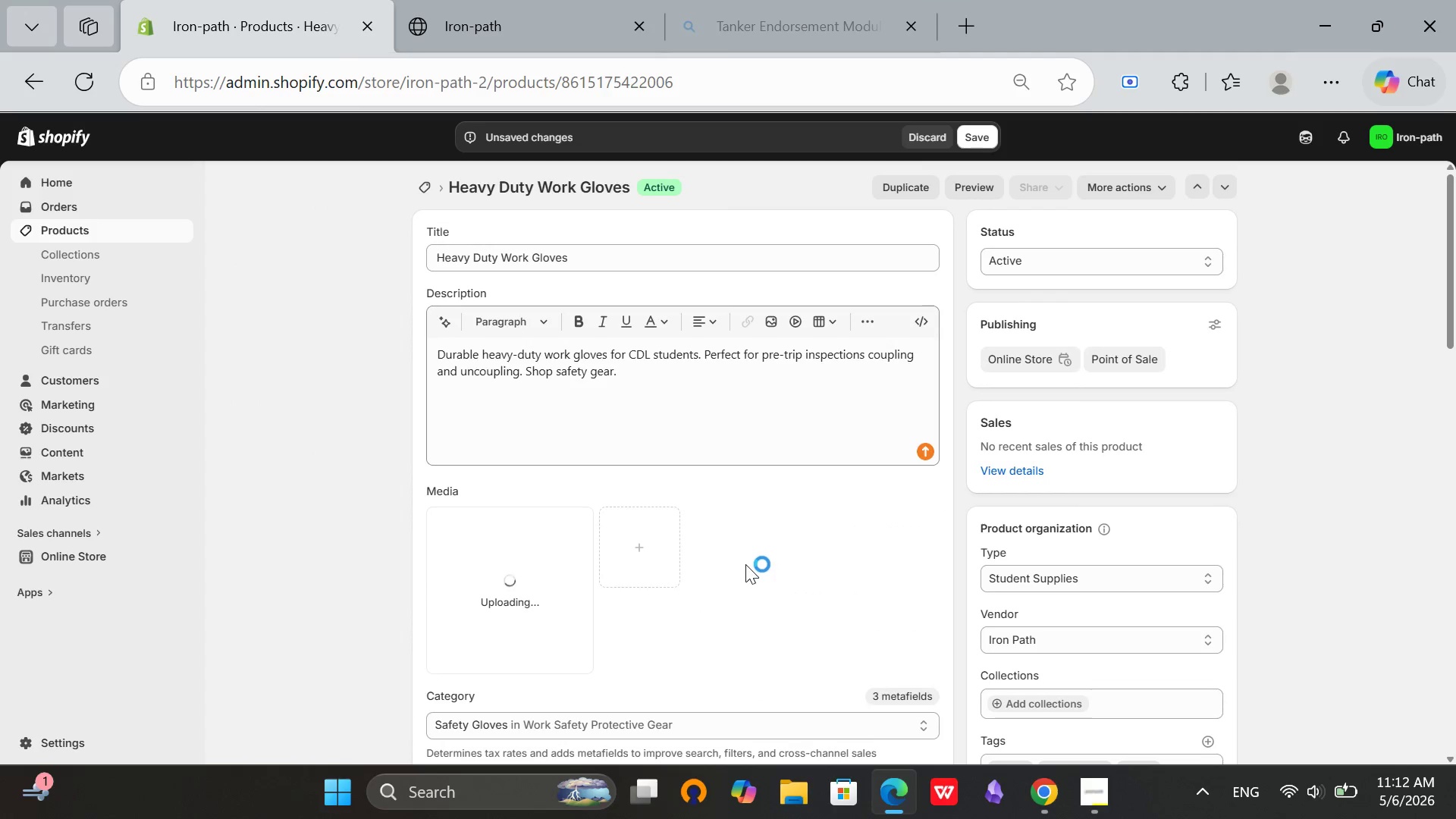 
scroll: coordinate [764, 522], scroll_direction: down, amount: 11.0
 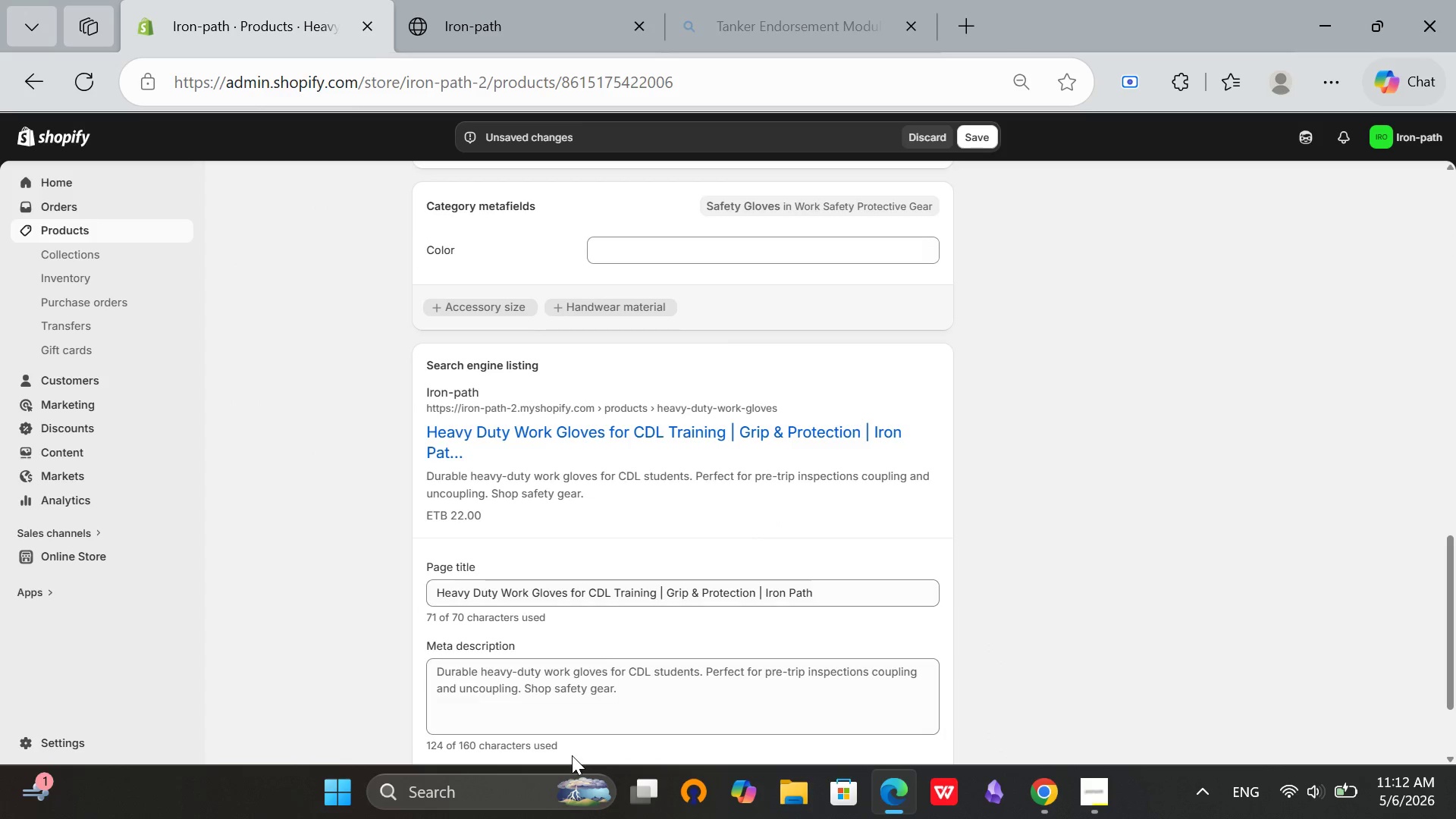 
scroll: coordinate [585, 728], scroll_direction: up, amount: 11.0
 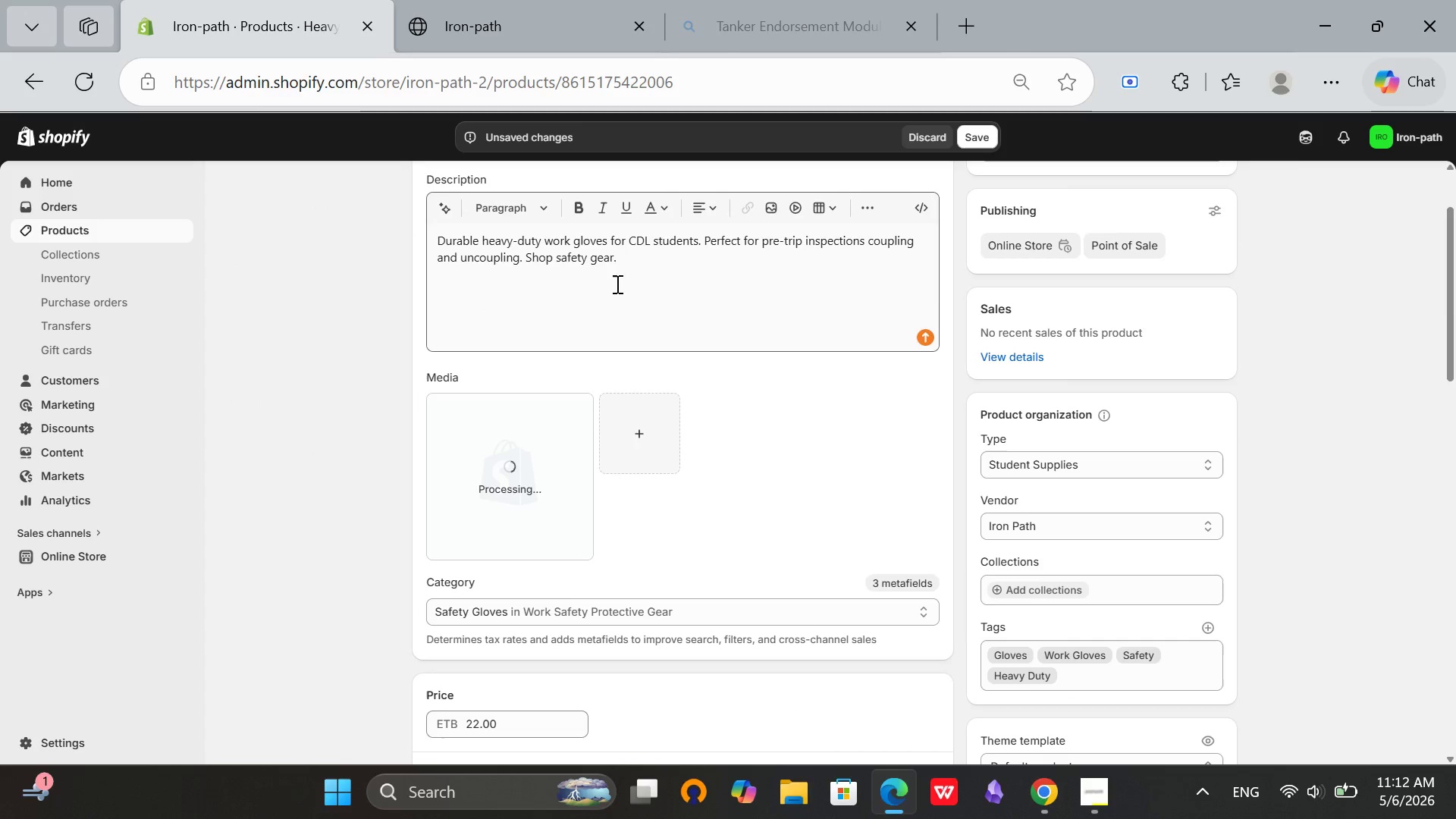 
left_click([650, 268])
 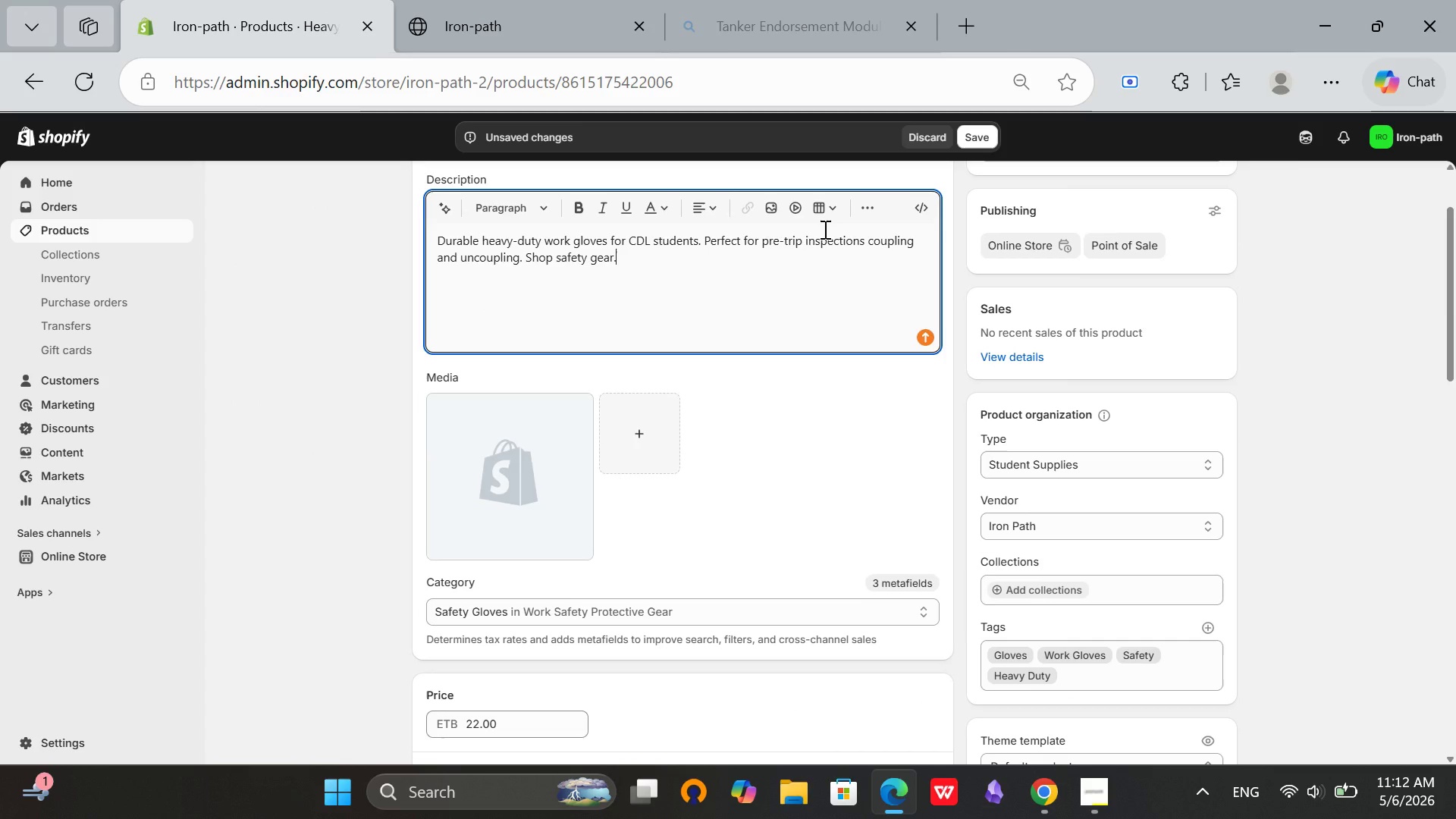 
key(Control+ControlLeft)
 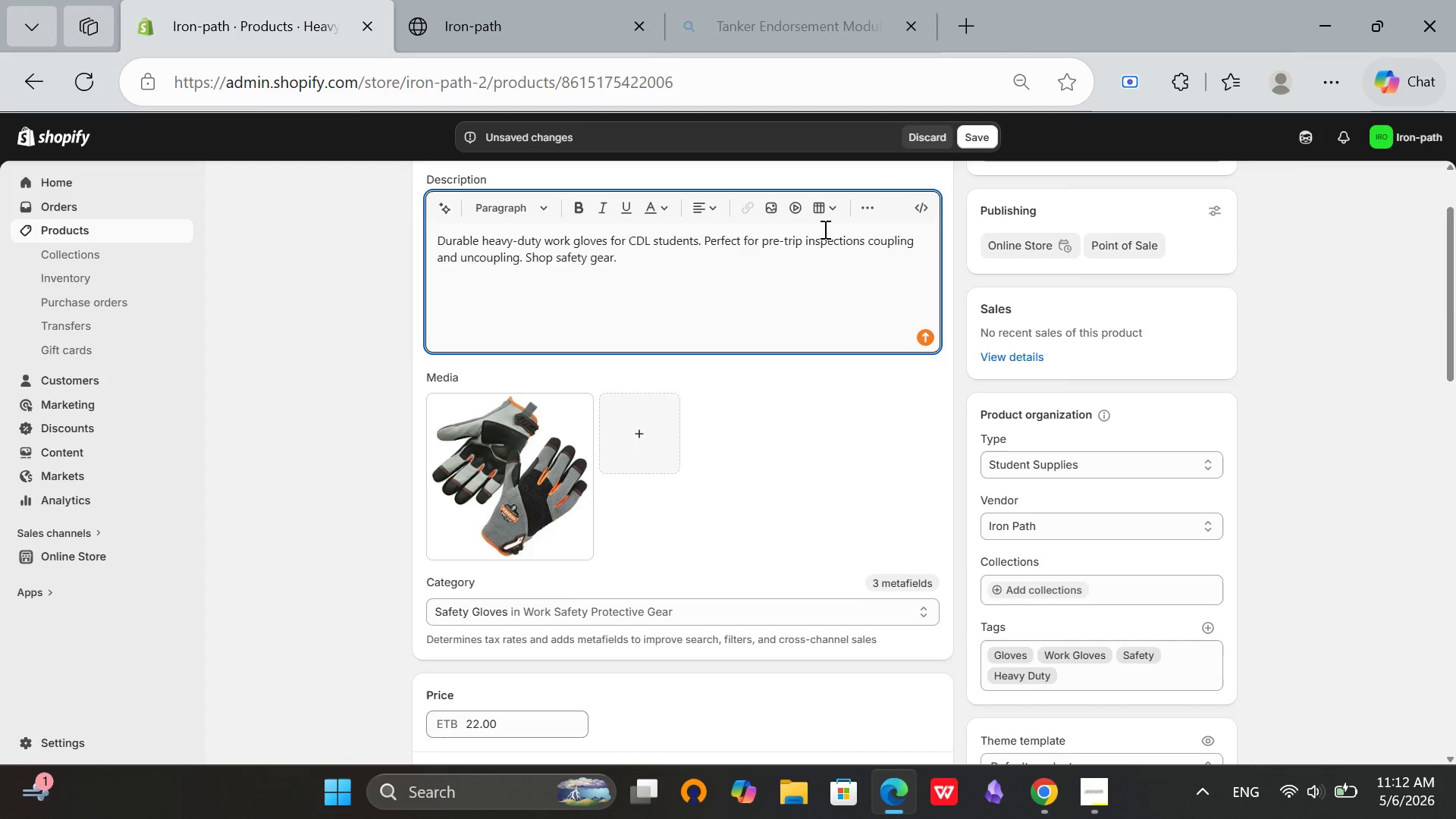 
key(Control+A)
 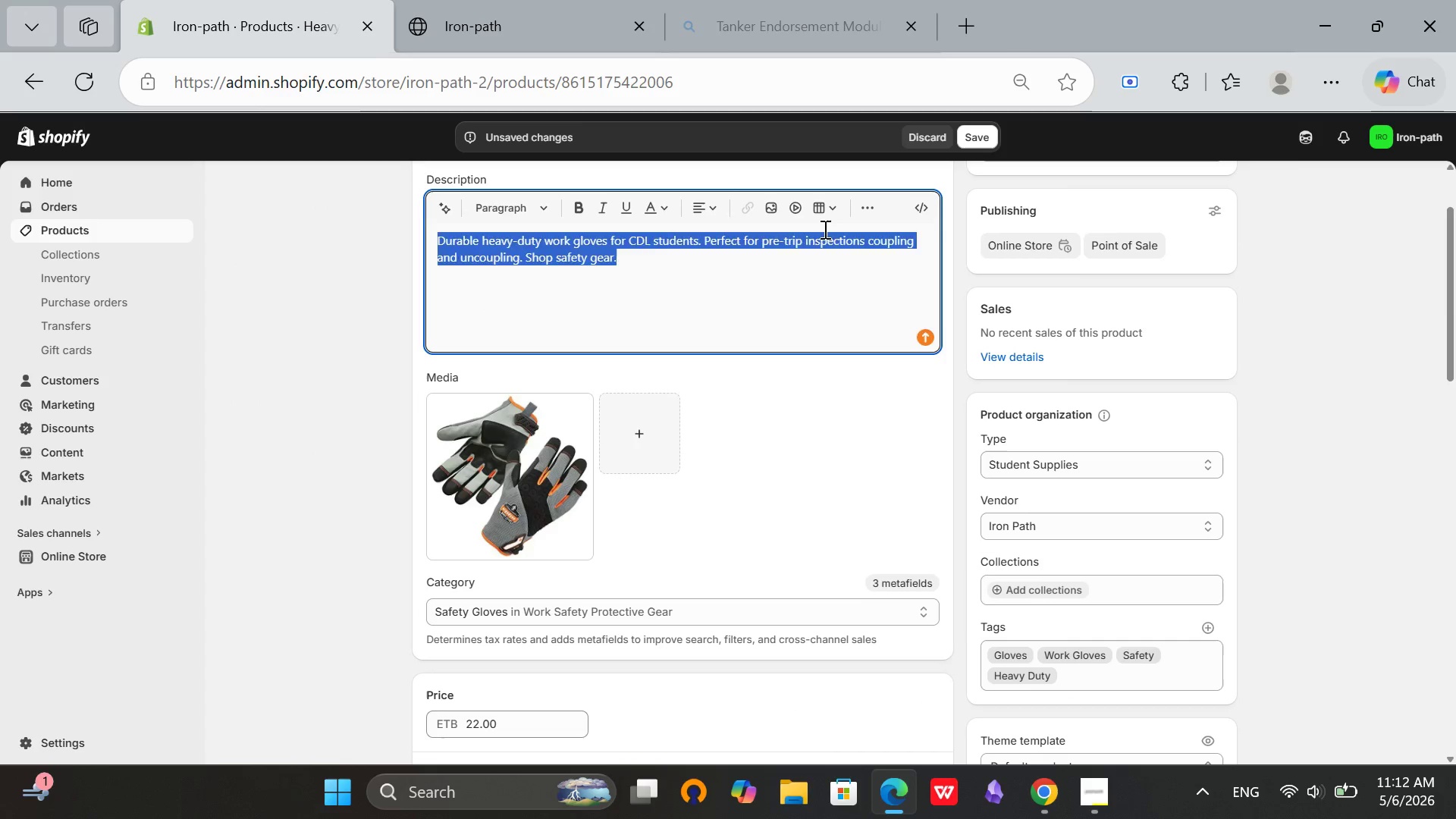 
key(Backspace)
 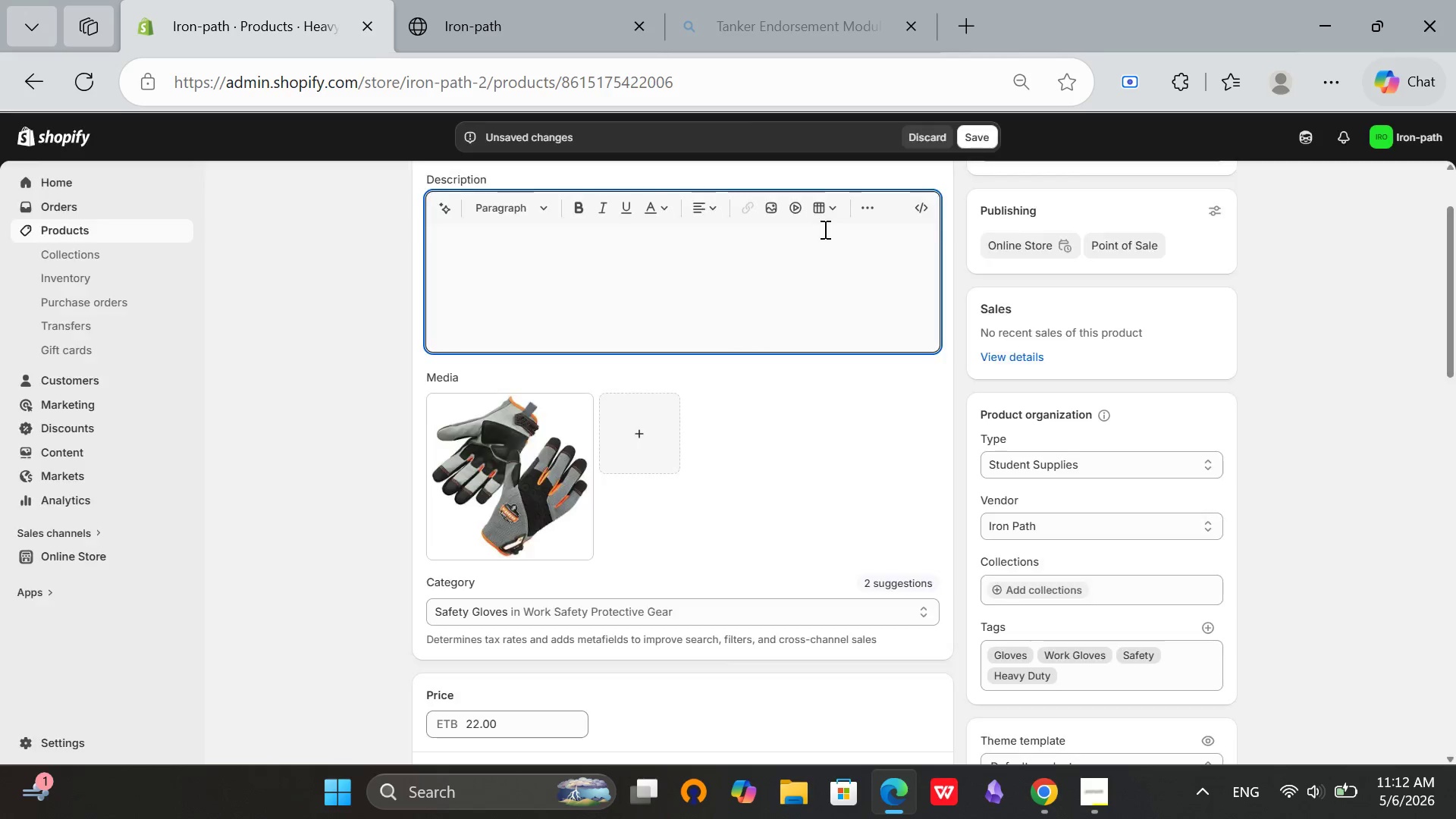 
wait(11.3)
 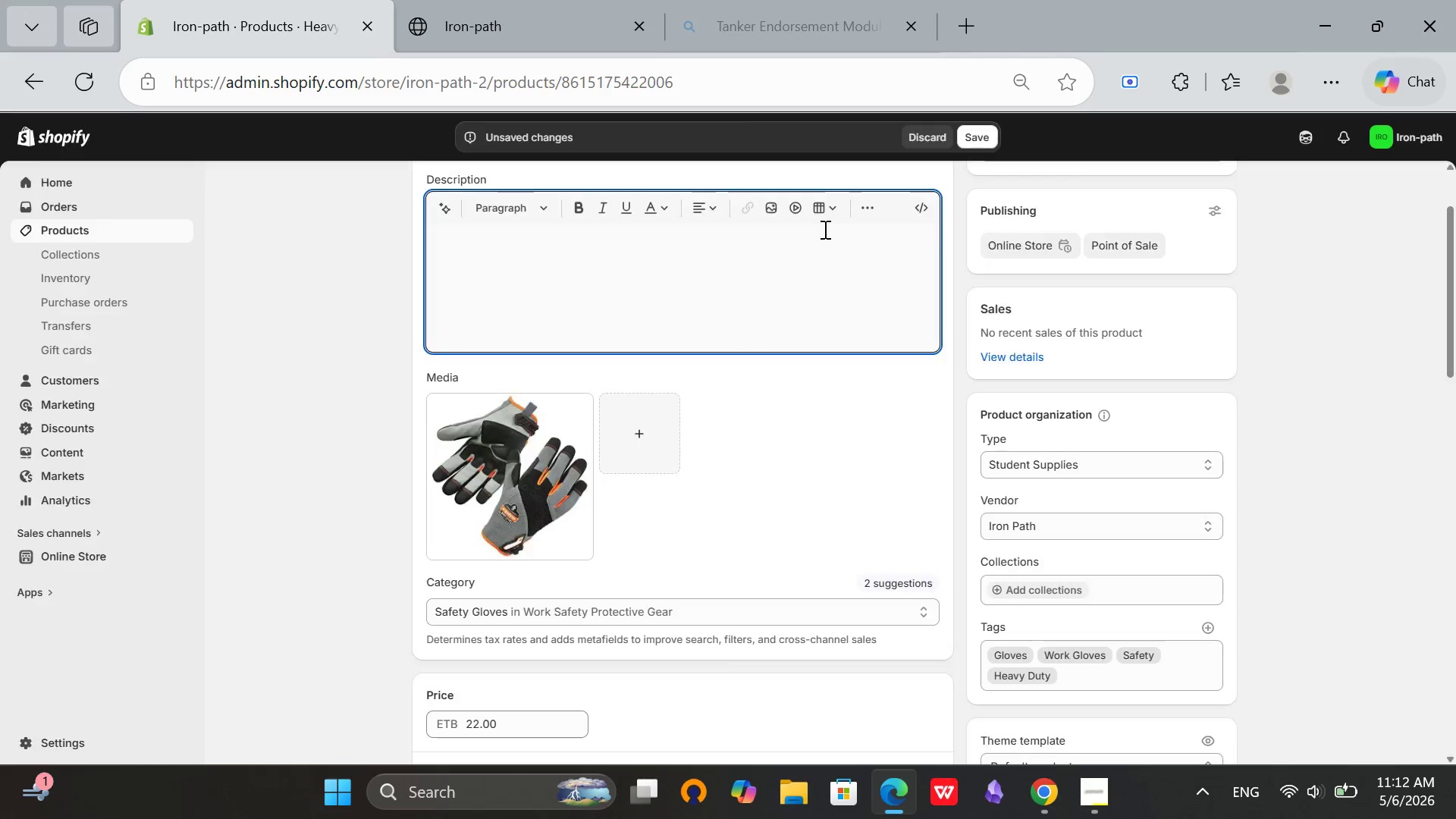 
scroll: coordinate [824, 229], scroll_direction: up, amount: 3.0
 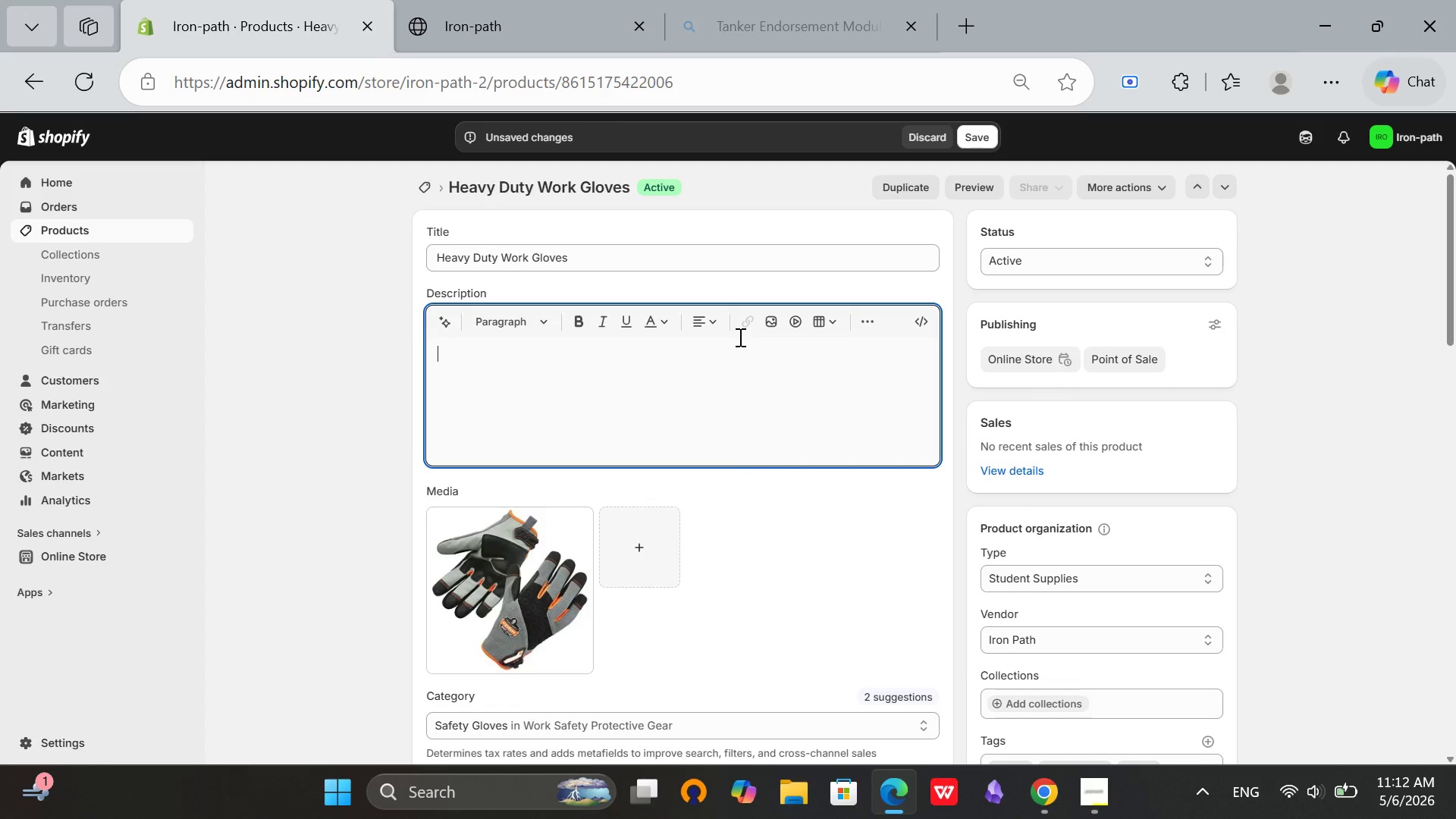 
scroll: coordinate [758, 331], scroll_direction: down, amount: 17.0
 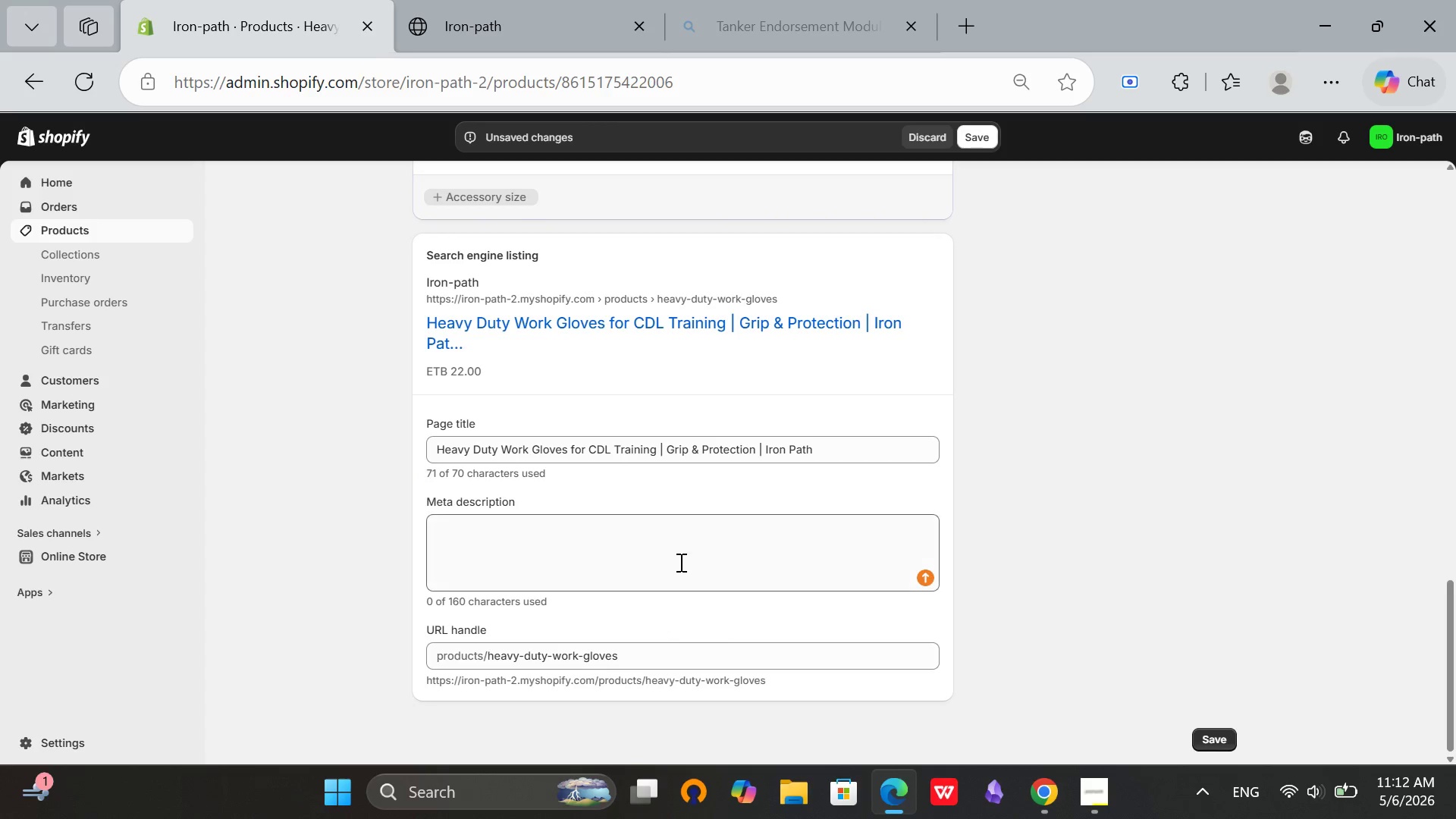 
scroll: coordinate [646, 457], scroll_direction: up, amount: 17.0
 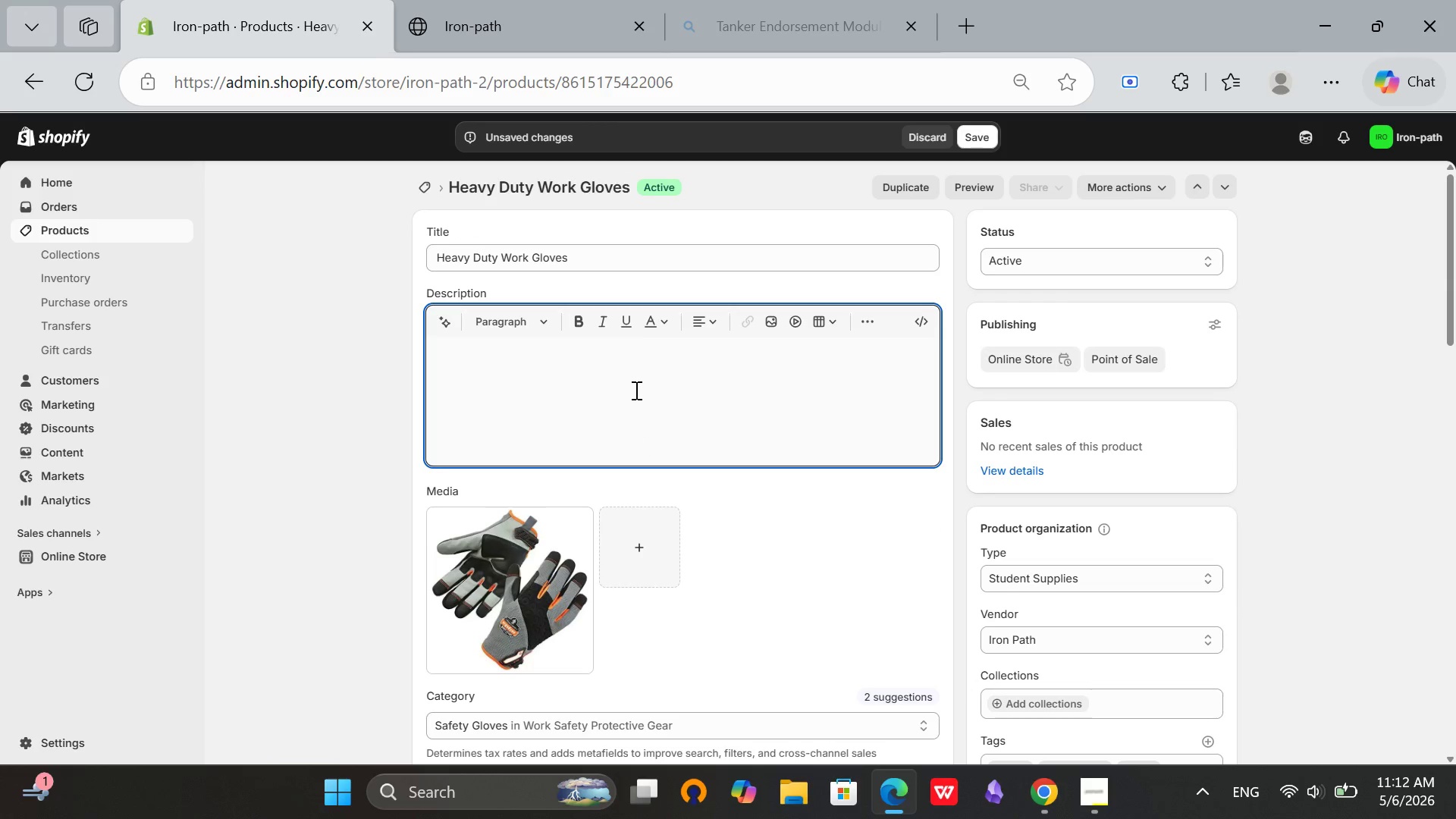 
left_click([635, 390])
 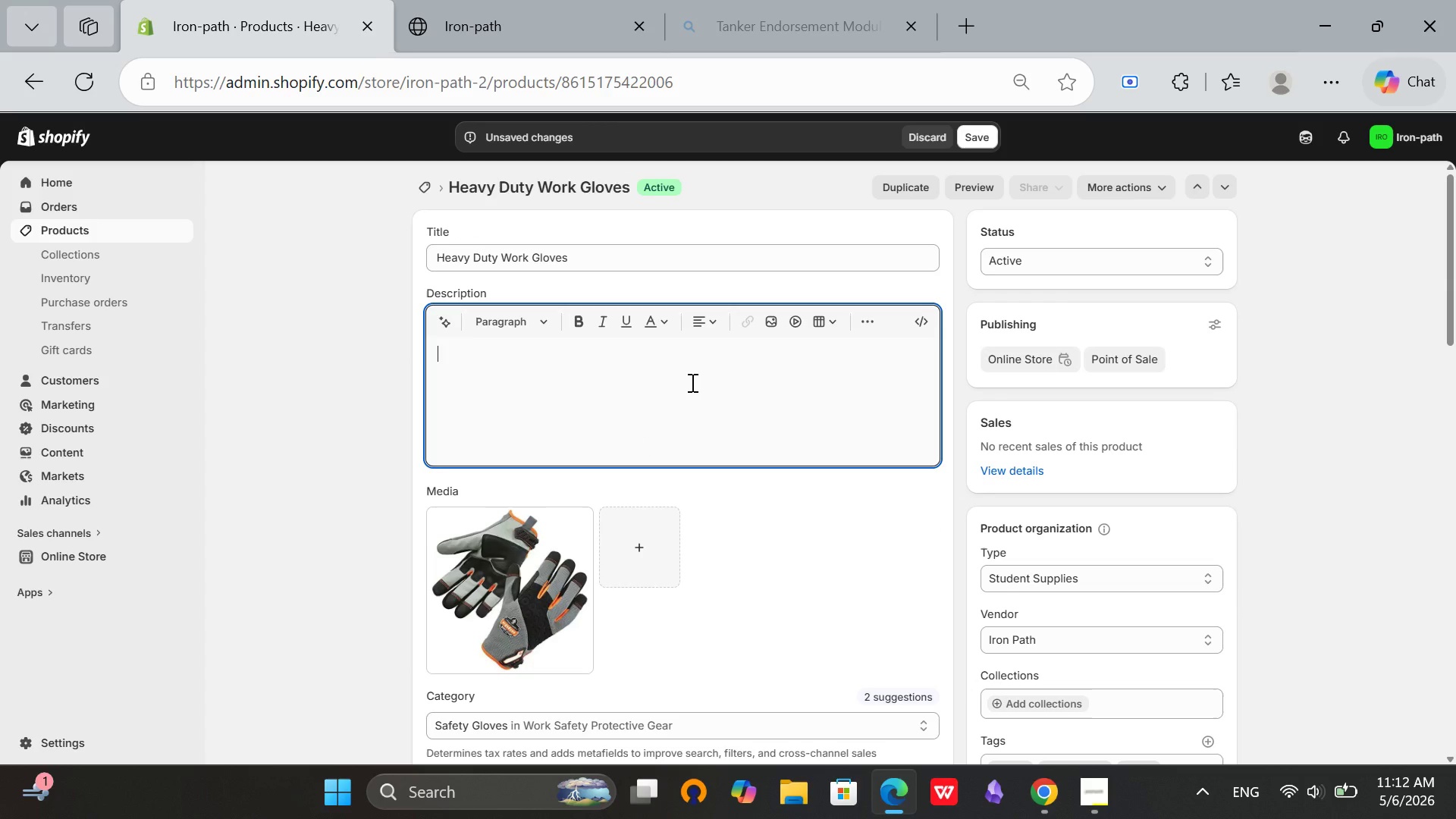 
scroll: coordinate [1320, 265], scroll_direction: up, amount: 4.0
 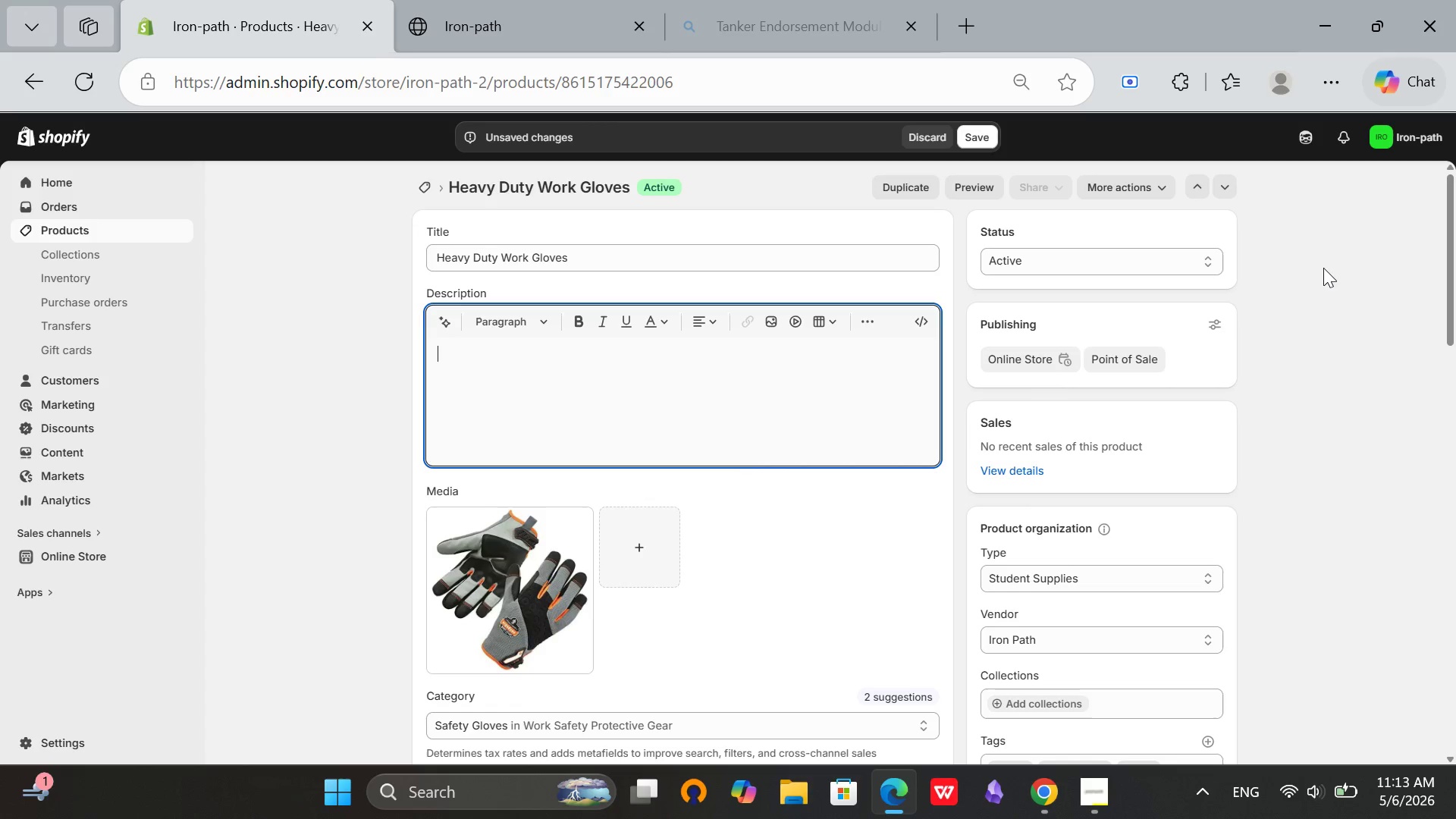 
wait(14.96)
 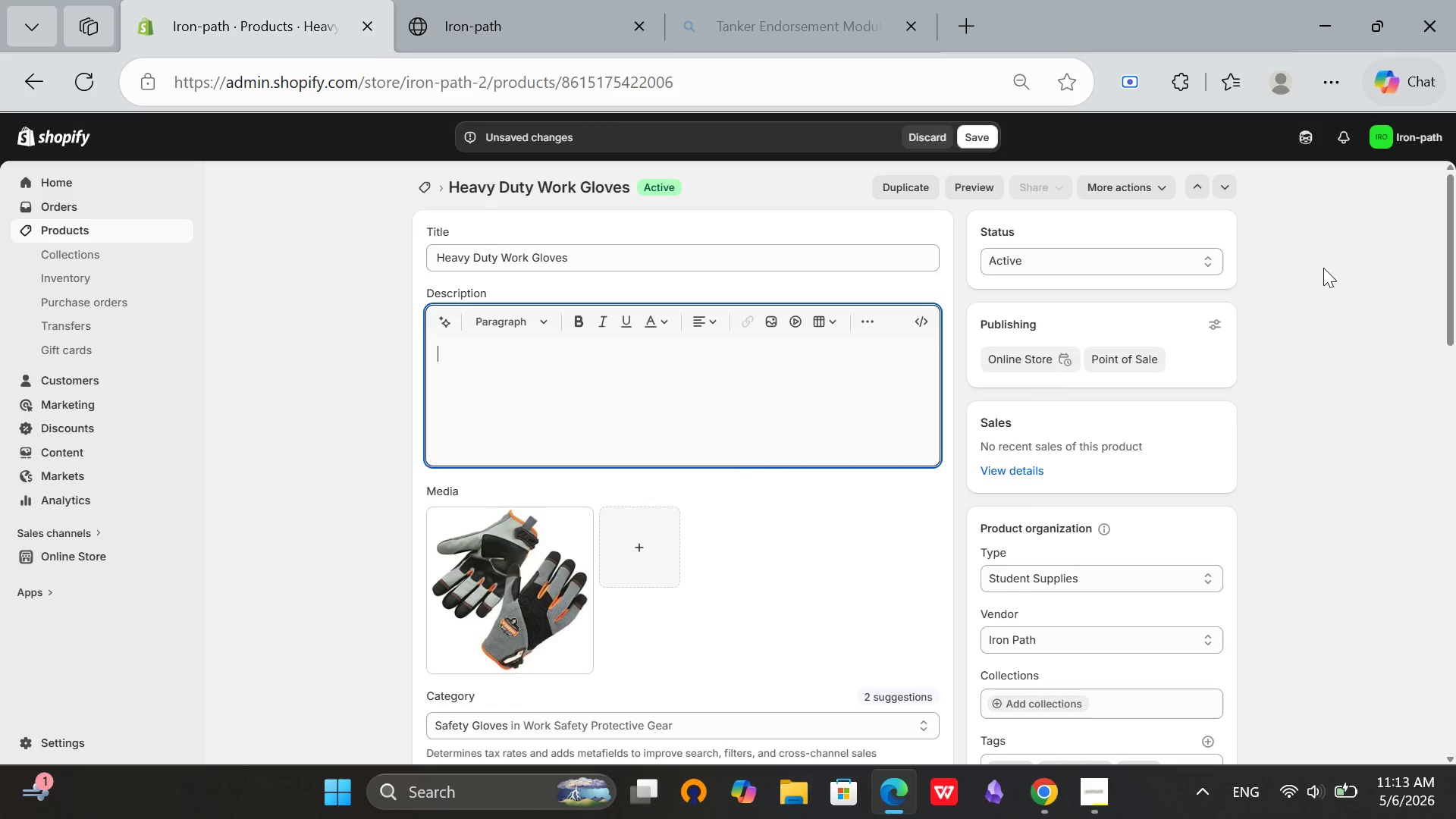 
type(Professional Grade Work)
 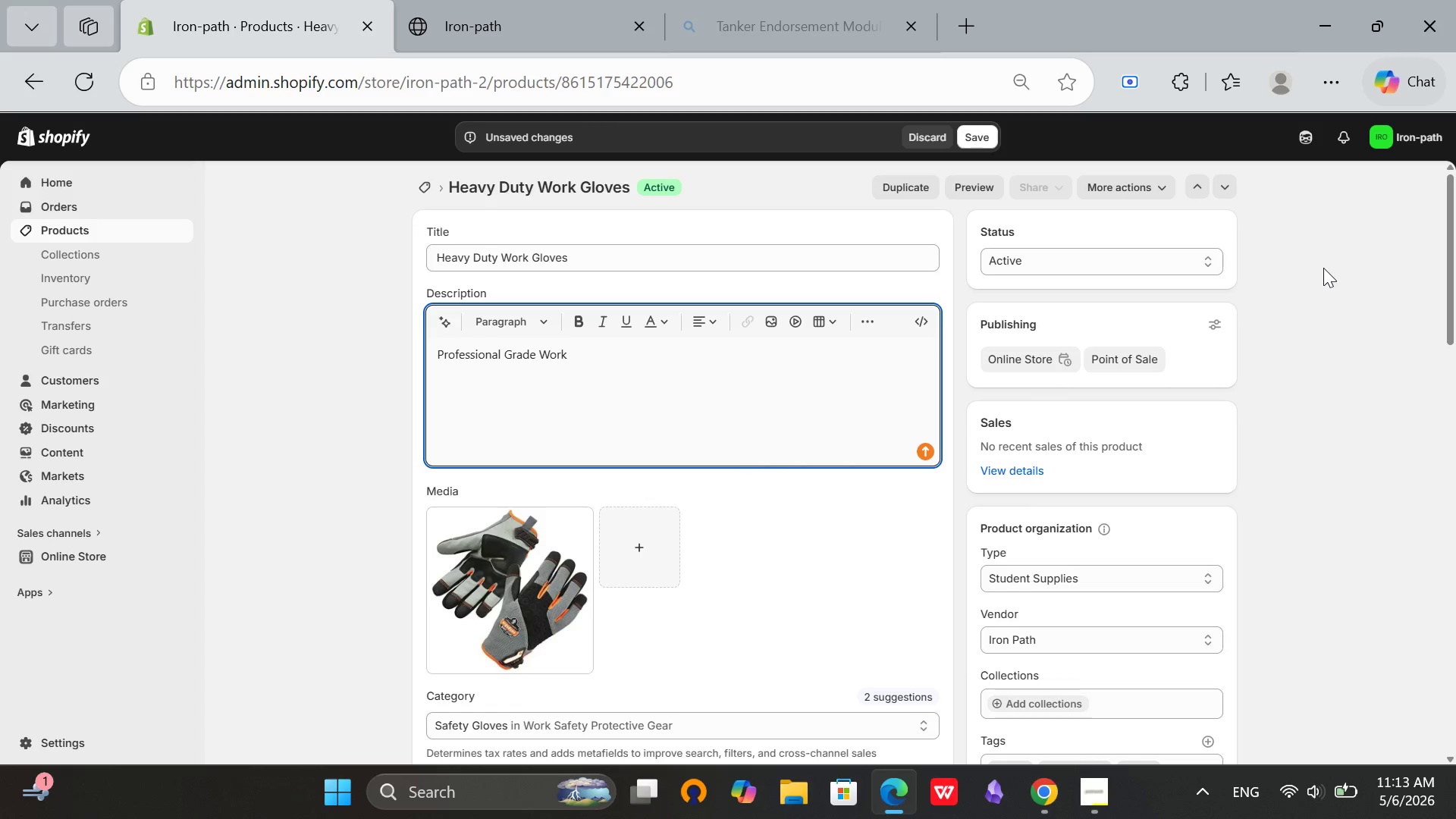 
wait(5.14)
 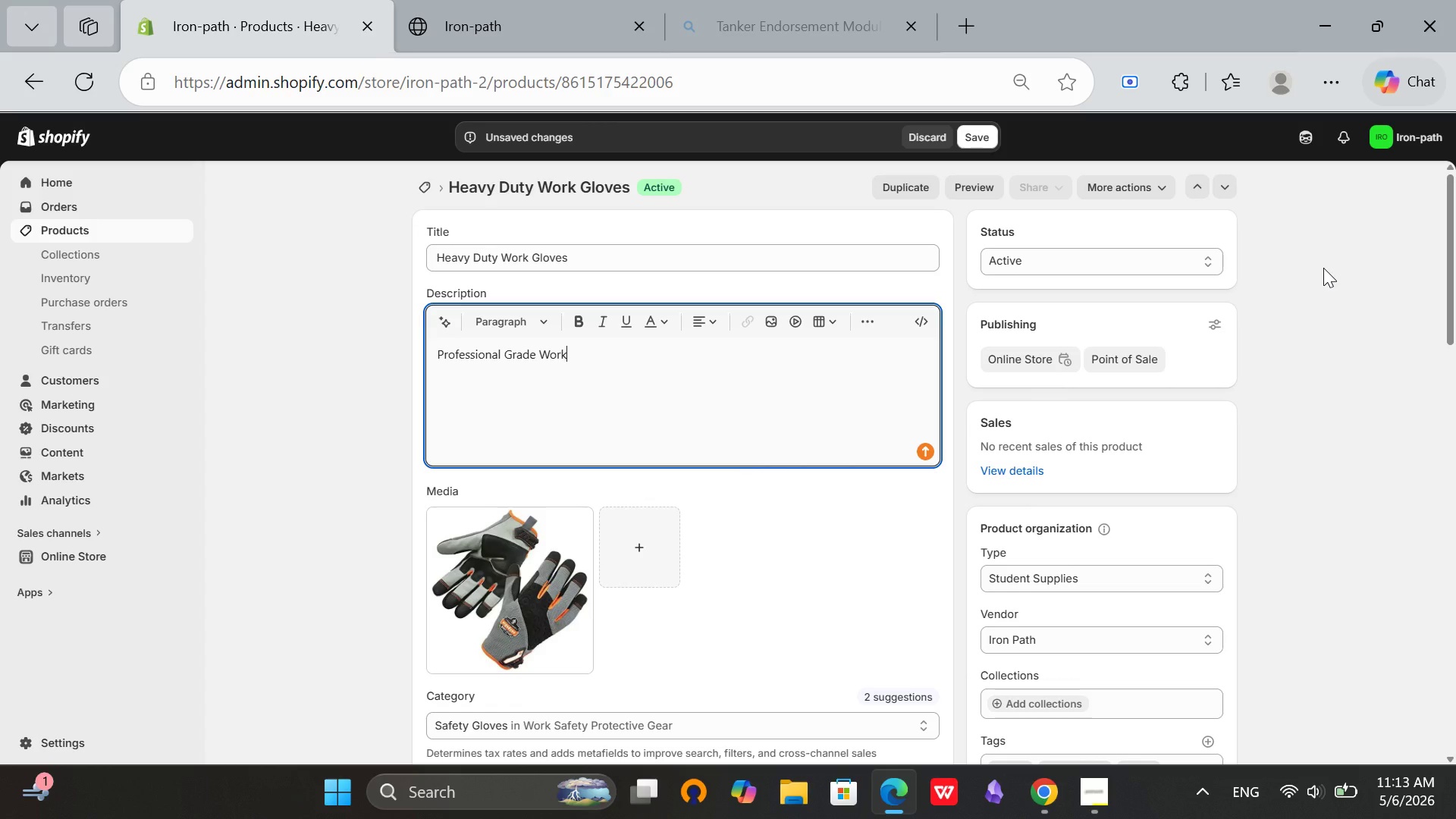 
type( Gloves for CDL Students)
 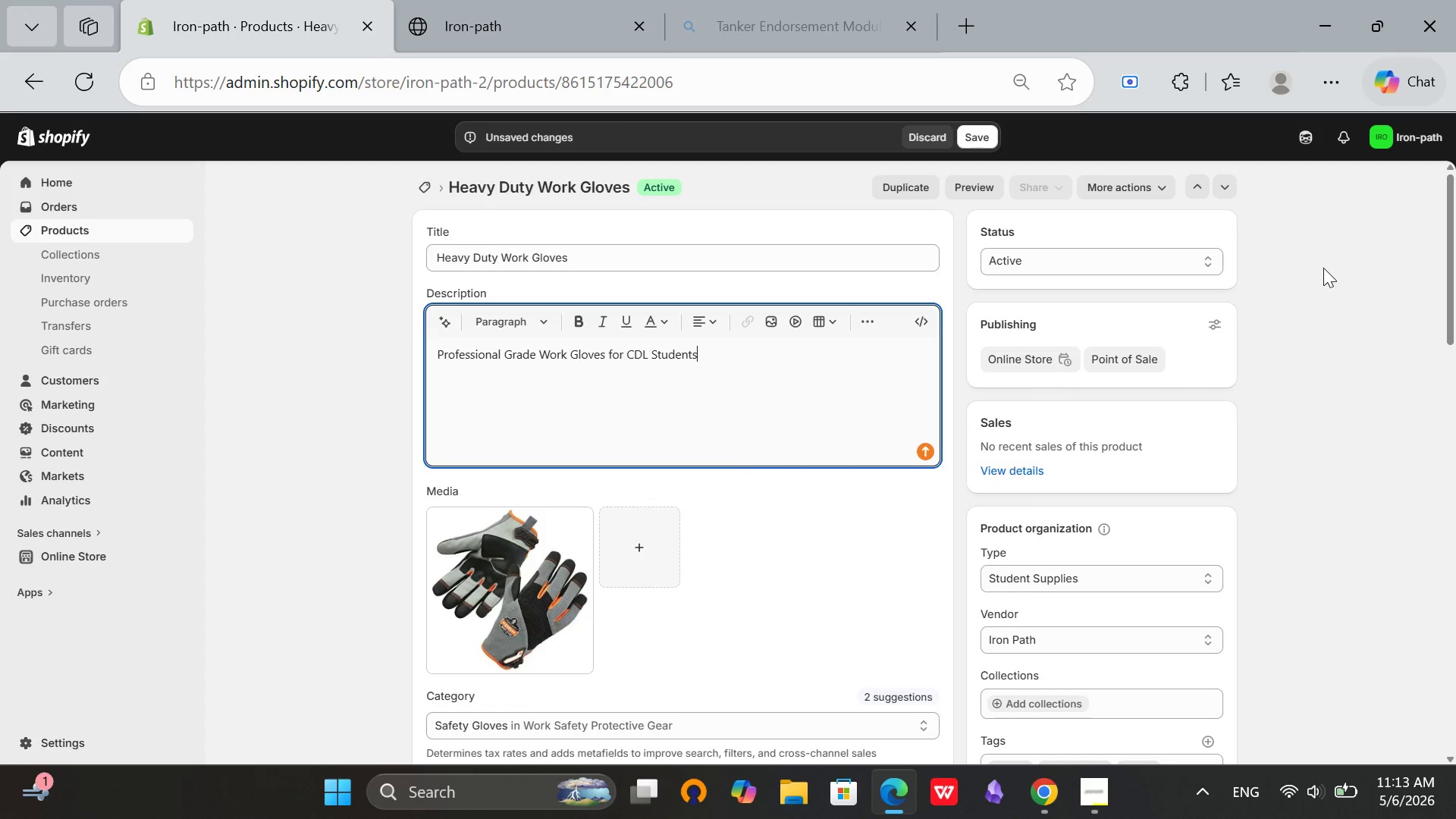 
key(Enter)
 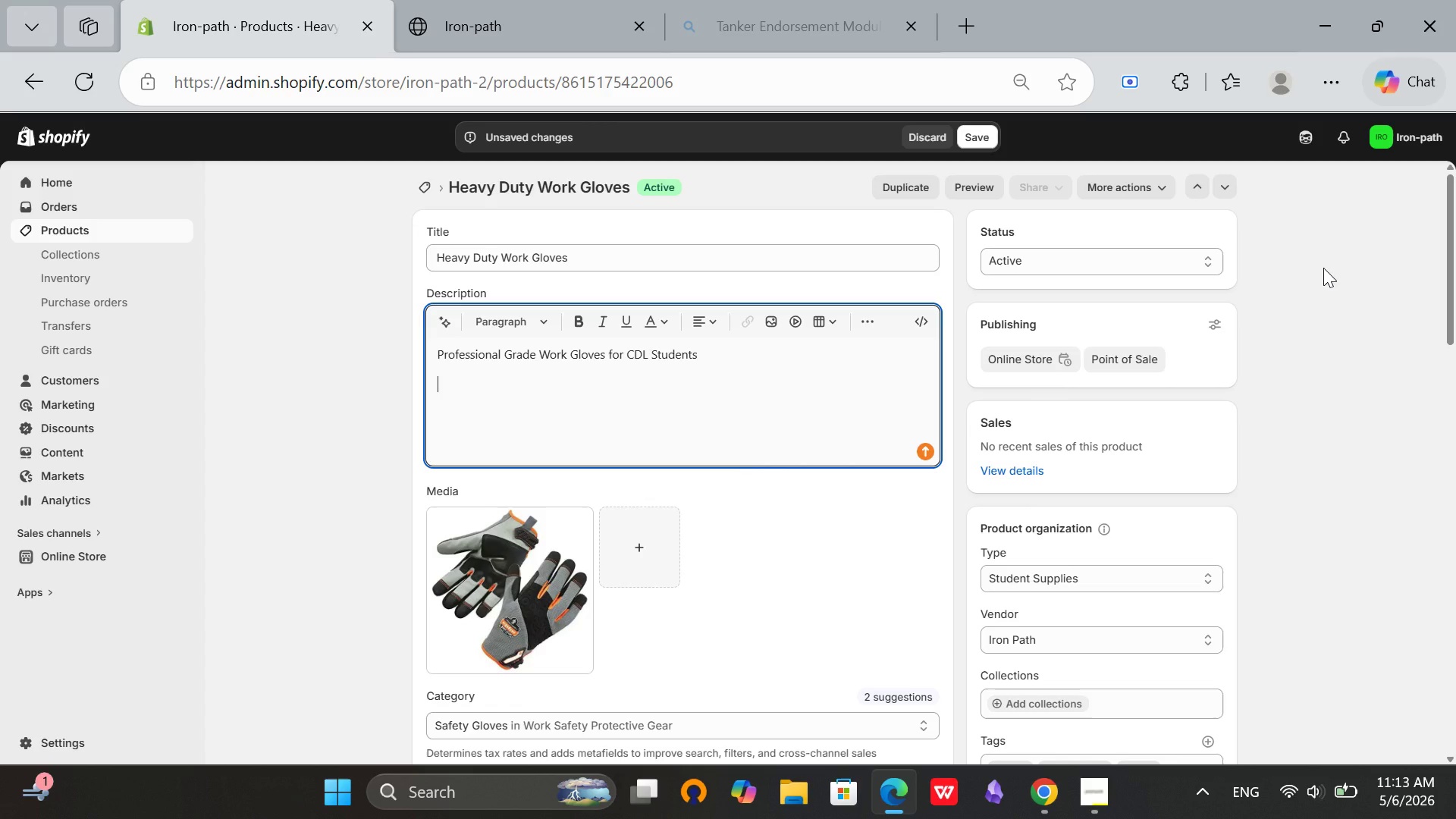 
type(Durable, comfortable work gloves designed for pre-trip inspections, couplinh)
key(Backspace)
type(g/i)
key(Backspace)
type(uncoupling, and yardr wo)
key(Backspace)
key(Backspace)
key(Backspace)
key(Backspace)
type( work.)
 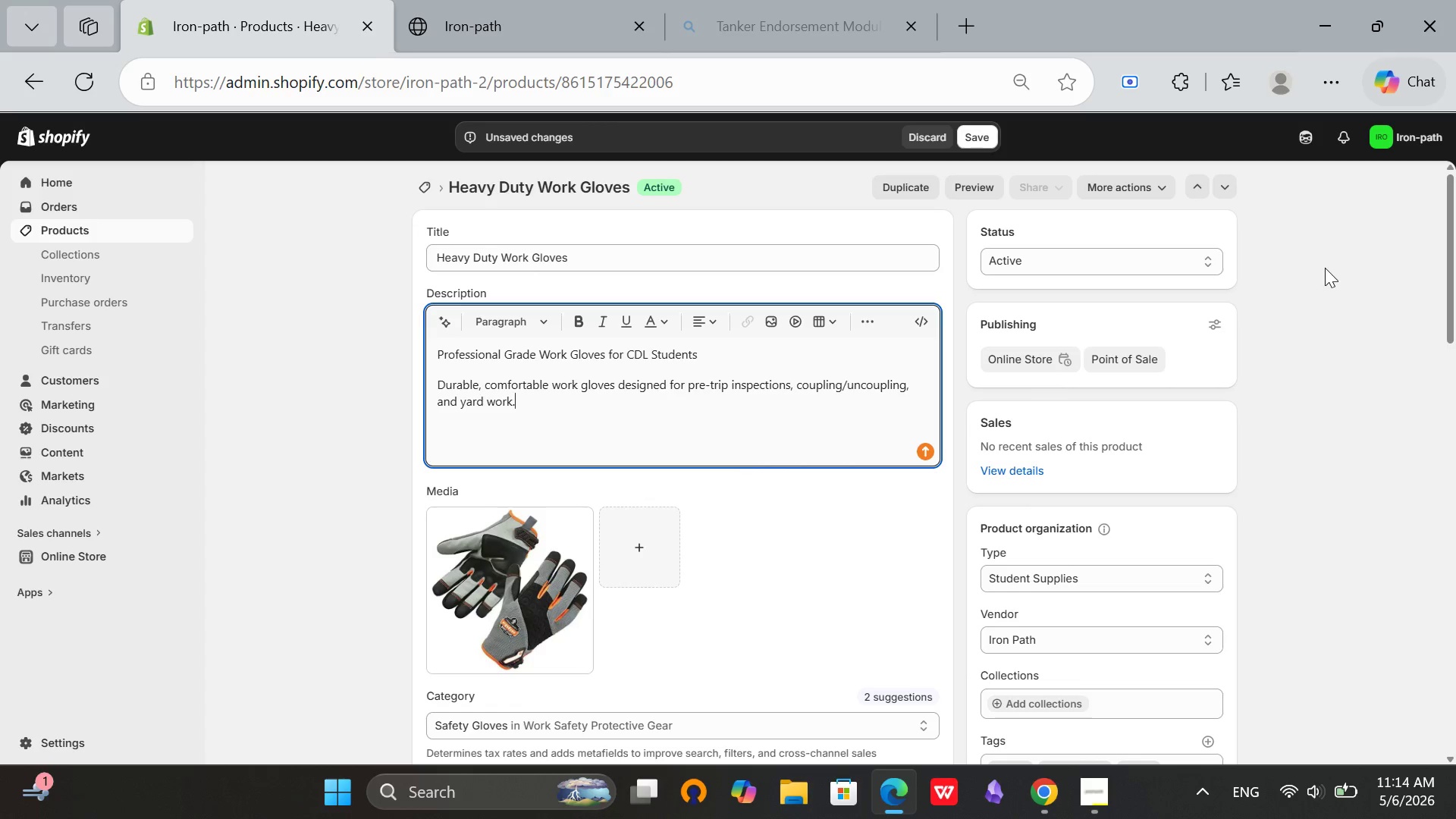 
key(Enter)
 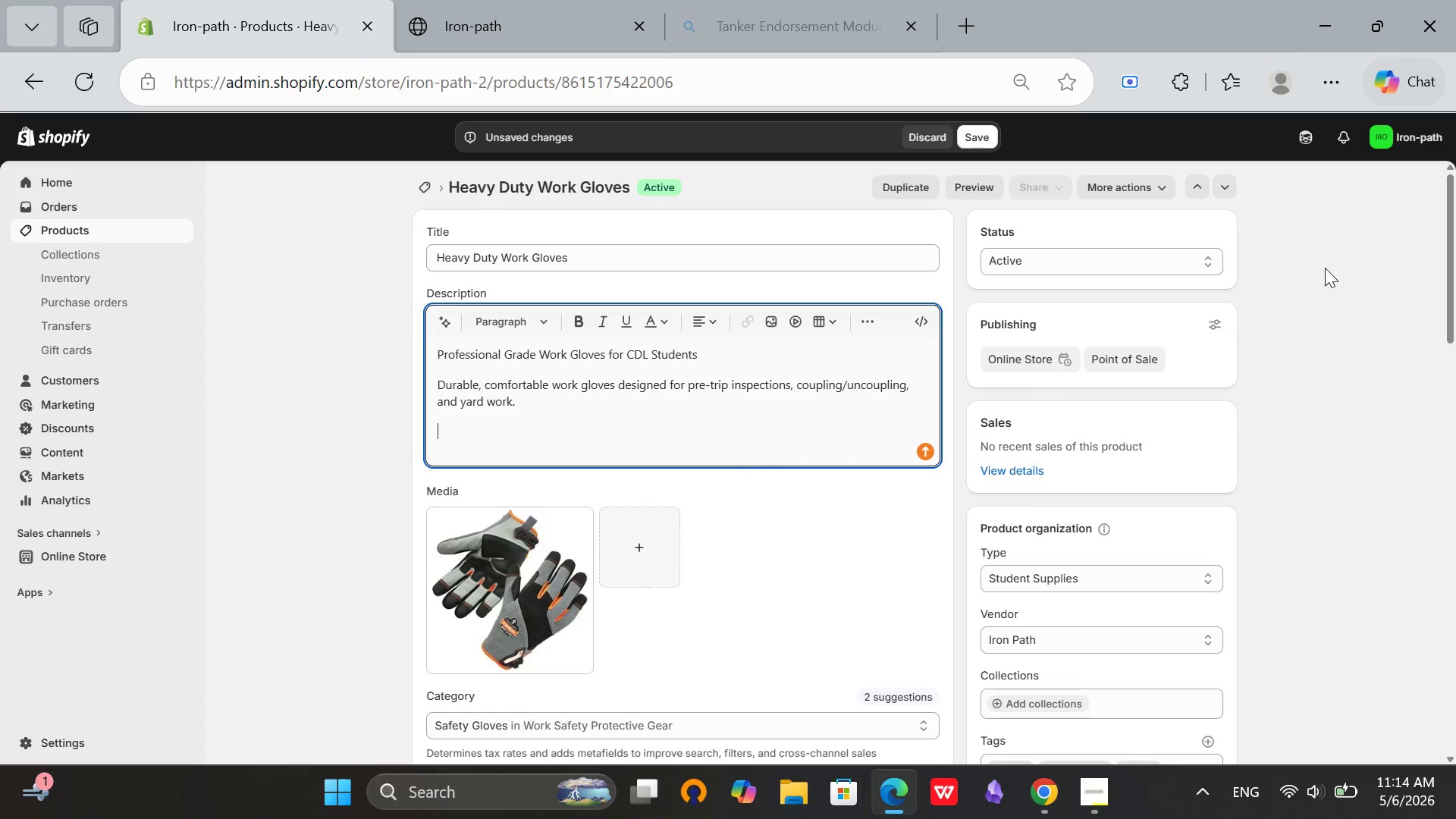 
type(Features:)
 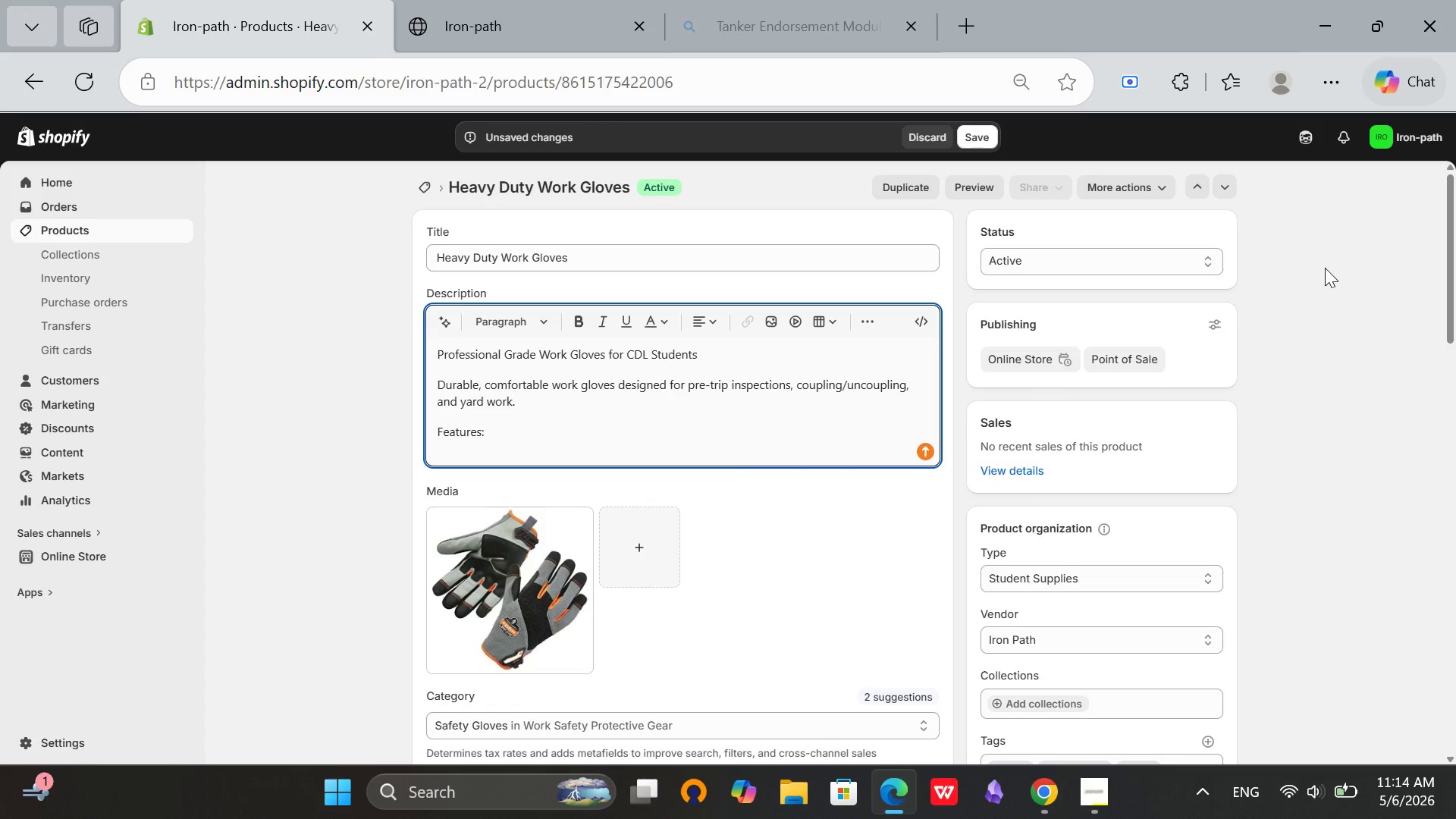 
key(Enter)
 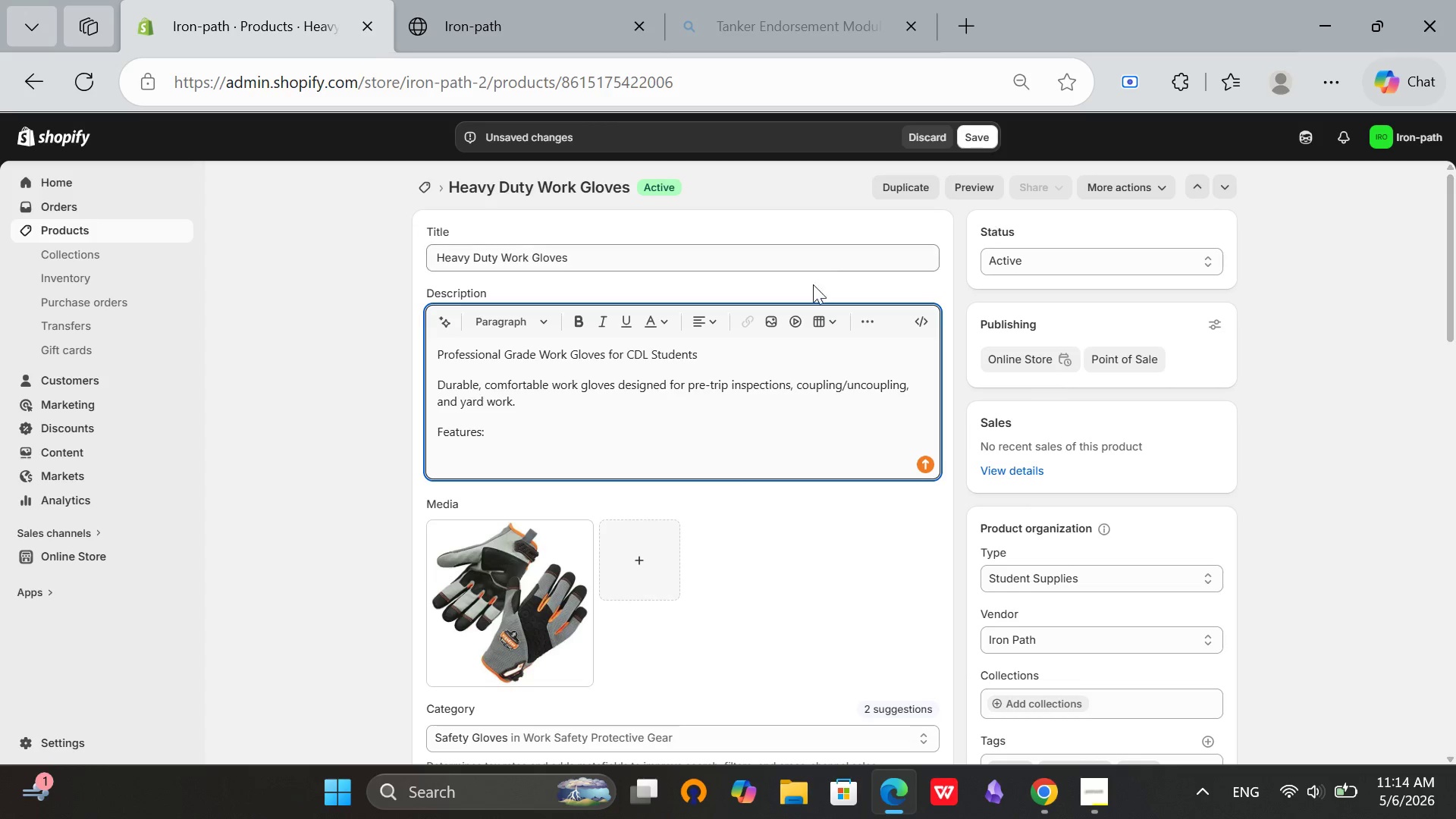 
left_click([865, 316])
 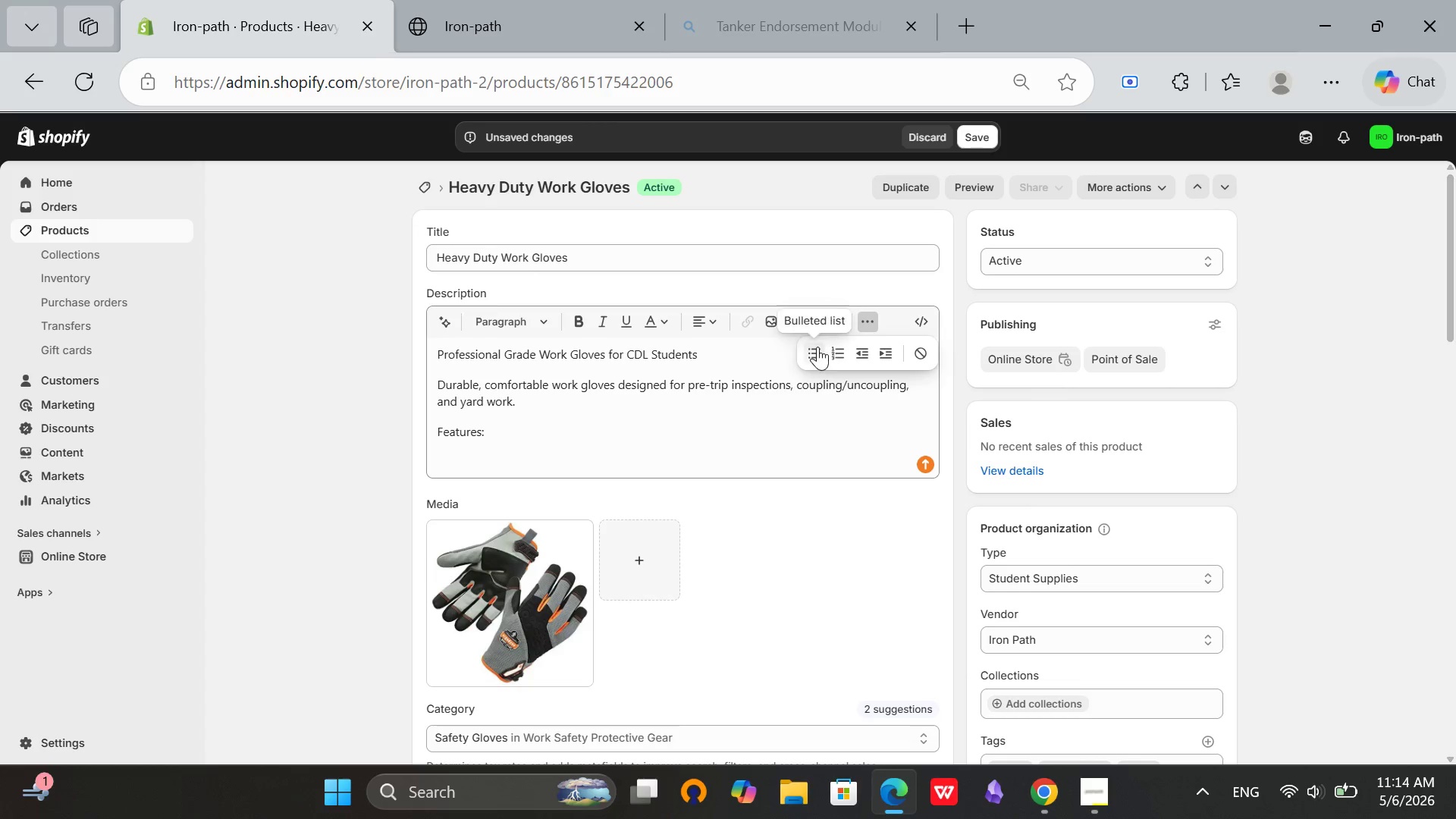 
left_click([816, 347])
 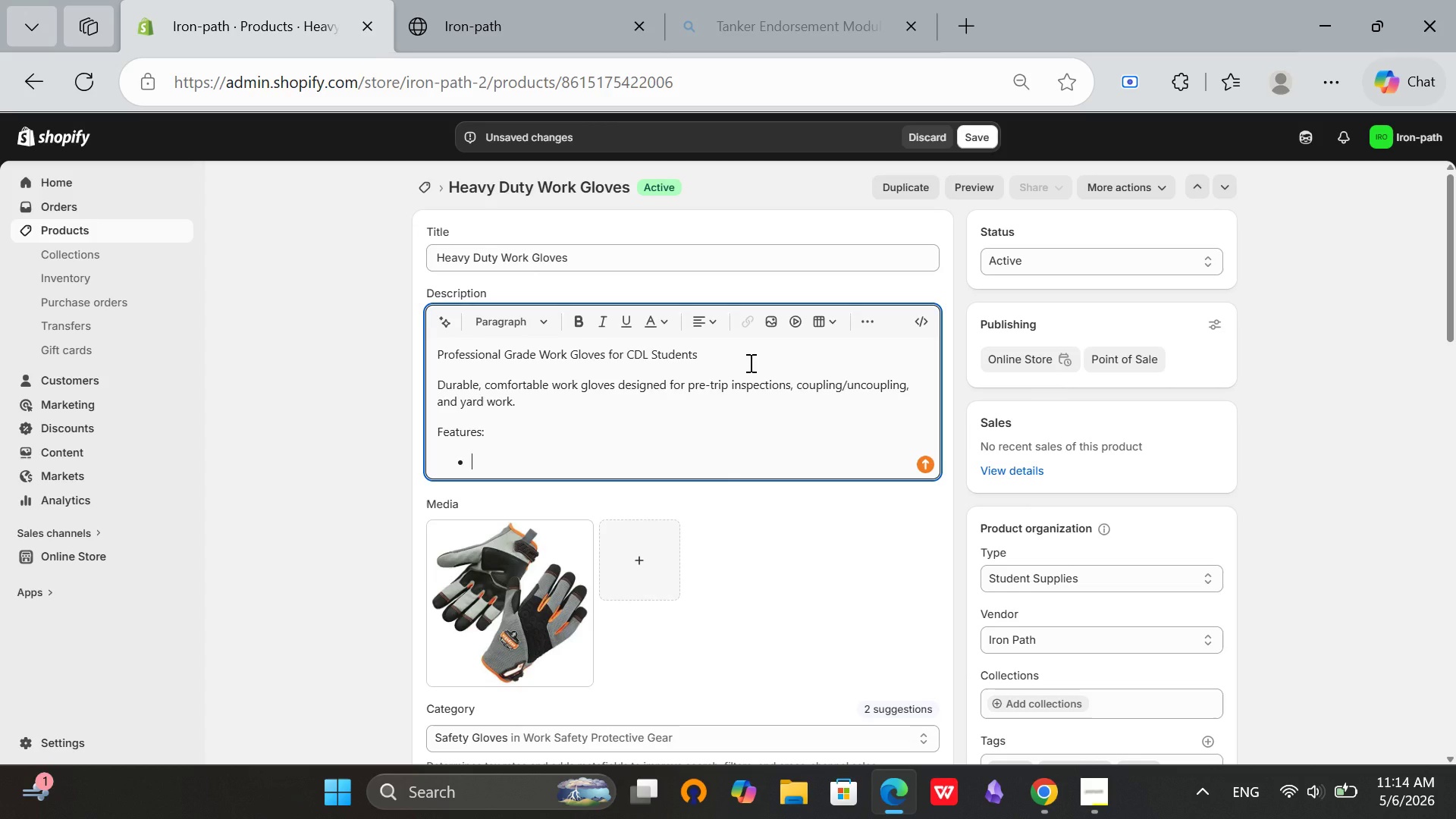 
type(Sys)
key(Backspace)
type(nthetic leather palm with reinforced padding)
 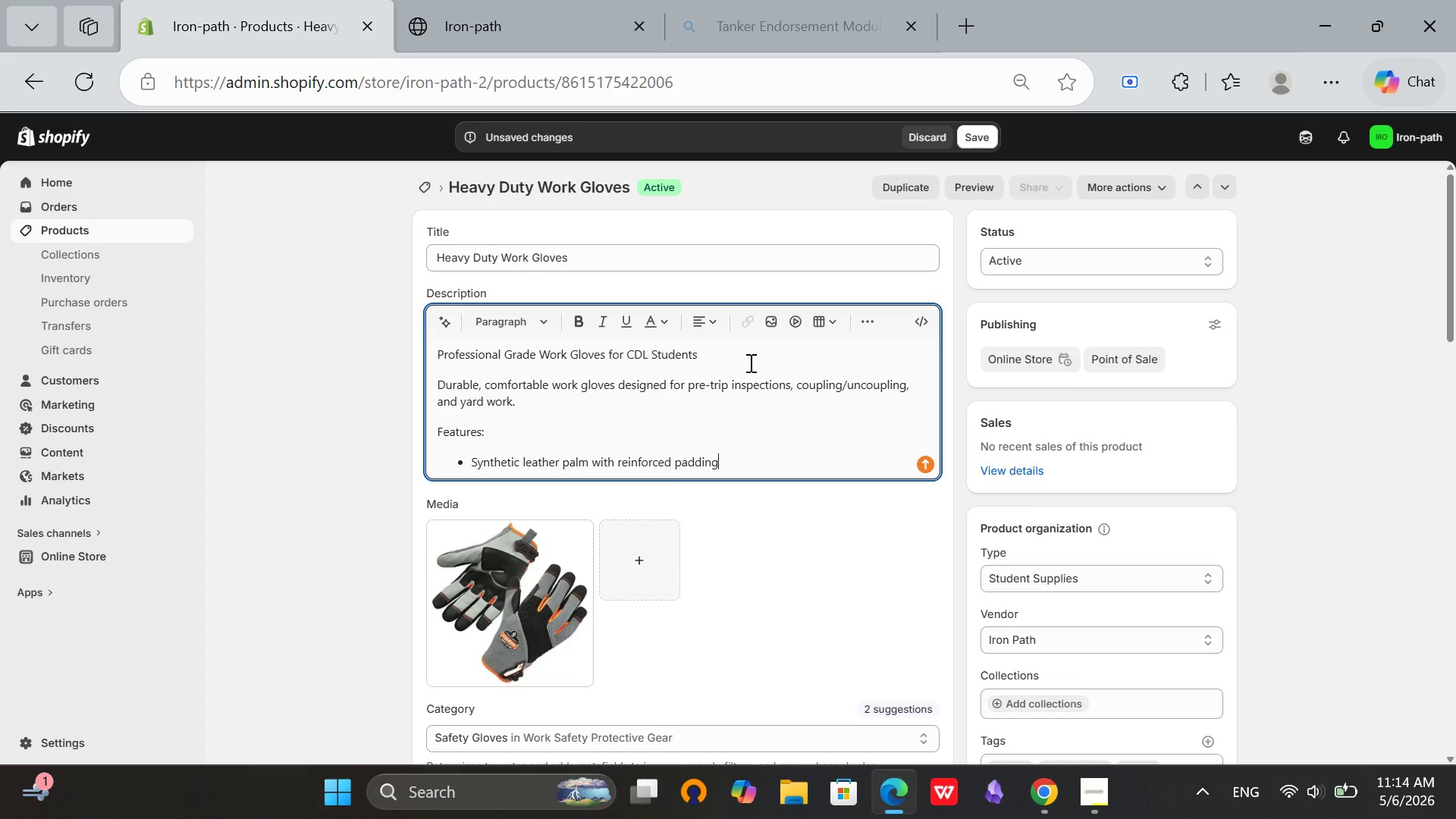 
key(Enter)
 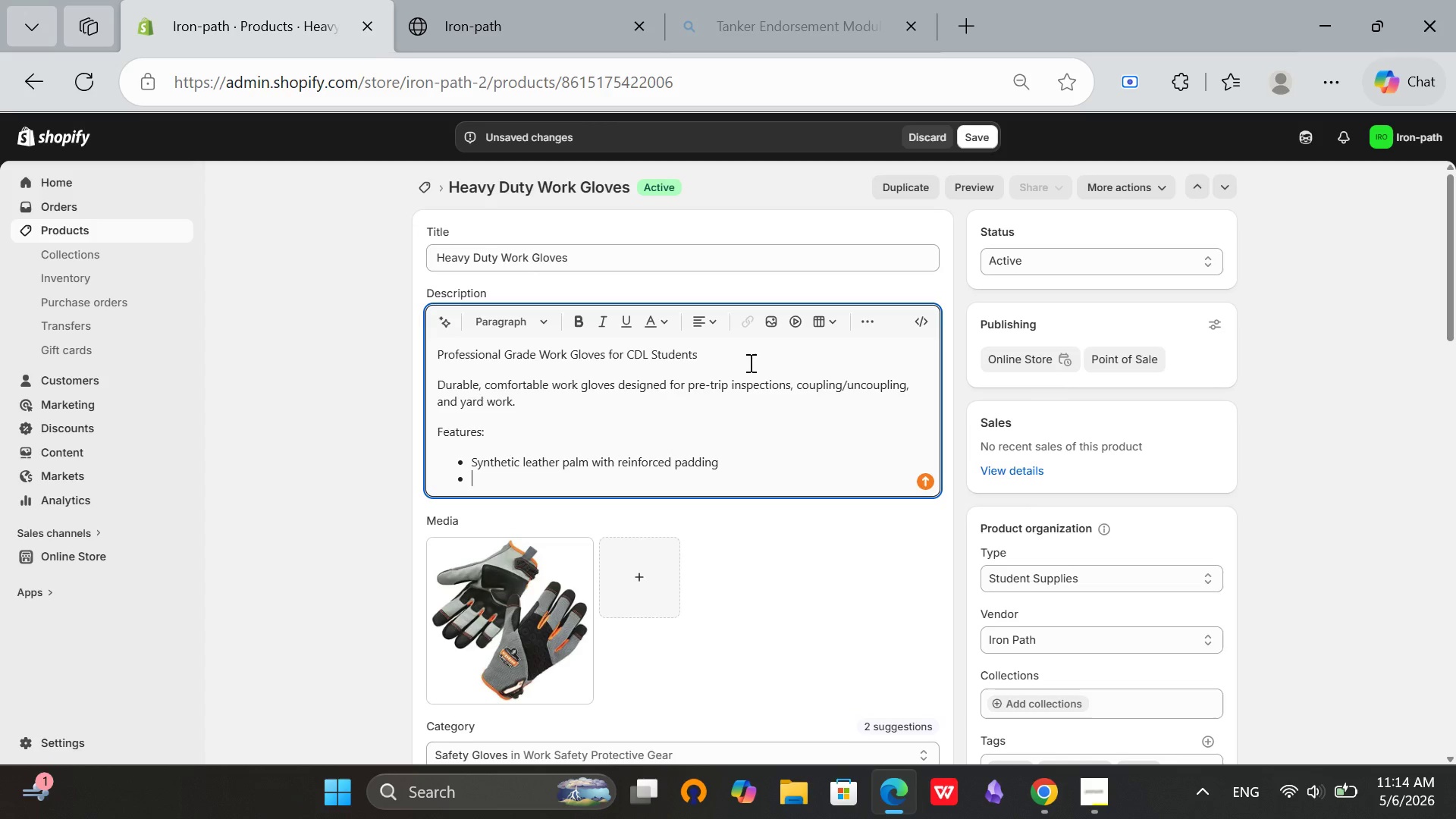 
type(Breathable mesh black)
key(Backspace)
key(Backspace)
key(Backspace)
key(Backspace)
type(ck)
key(Backspace)
key(Backspace)
type(ack for comfort)
 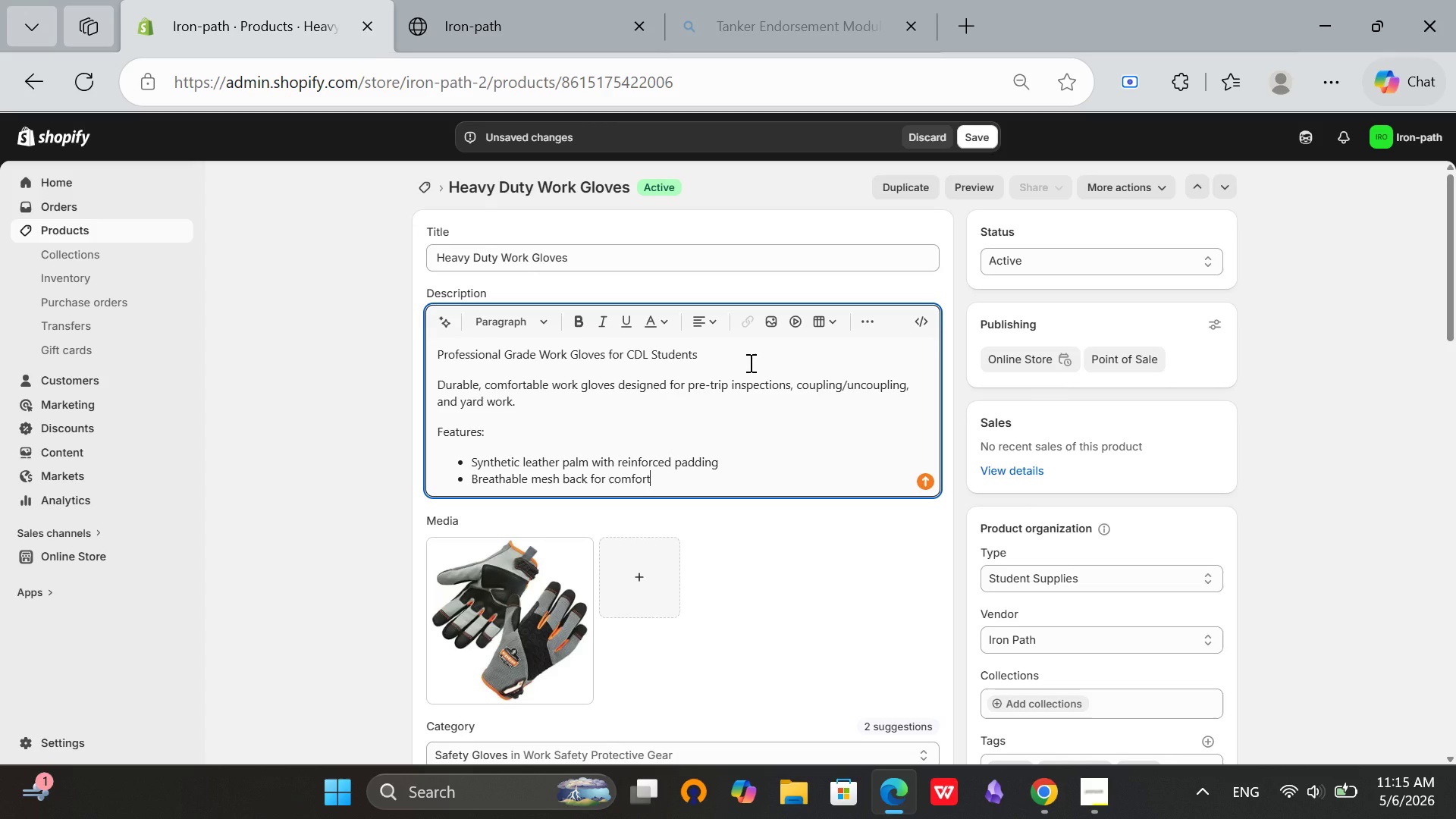 
key(Enter)
 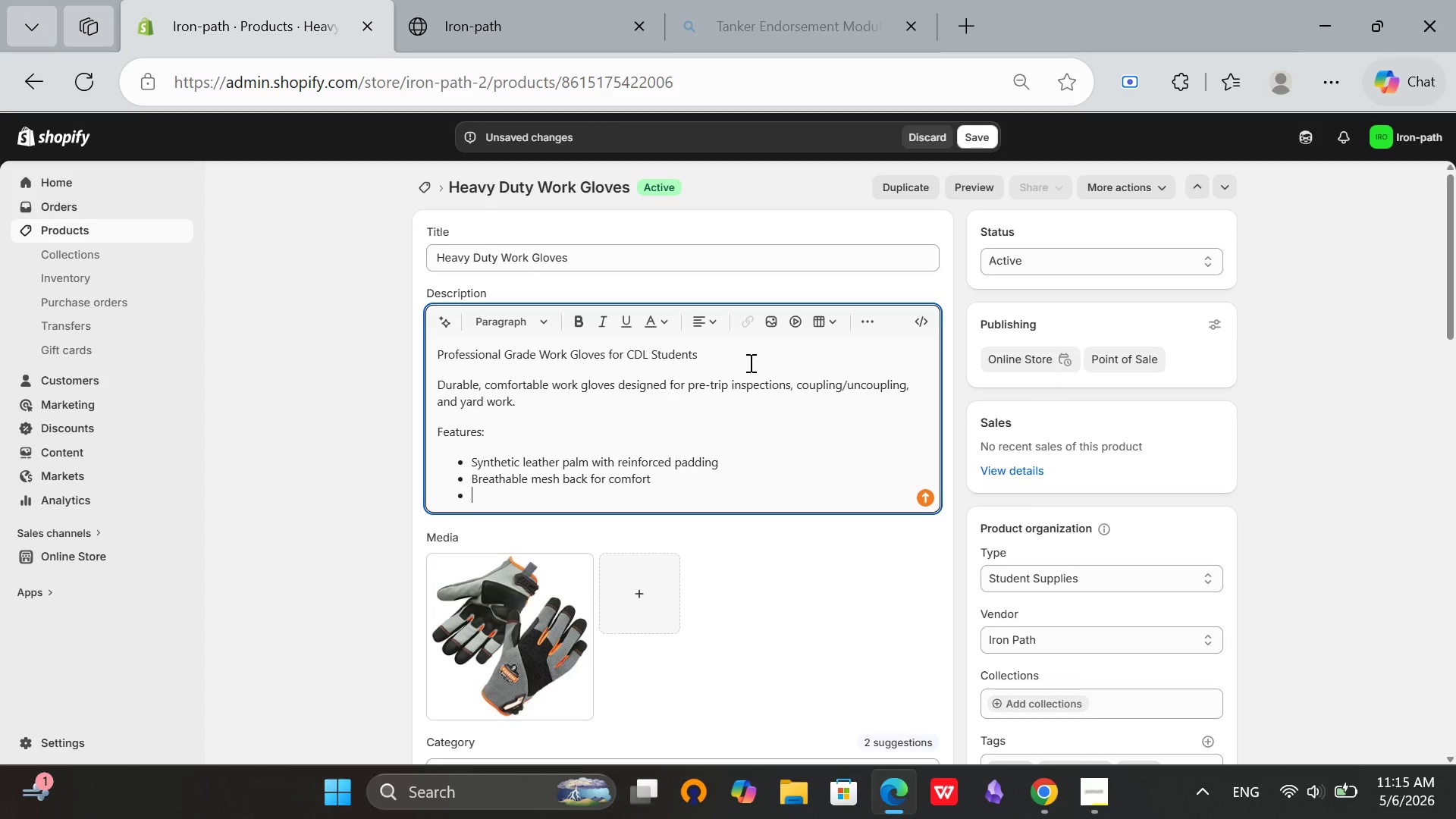 
type(Touchscreen compatible fingertips)
 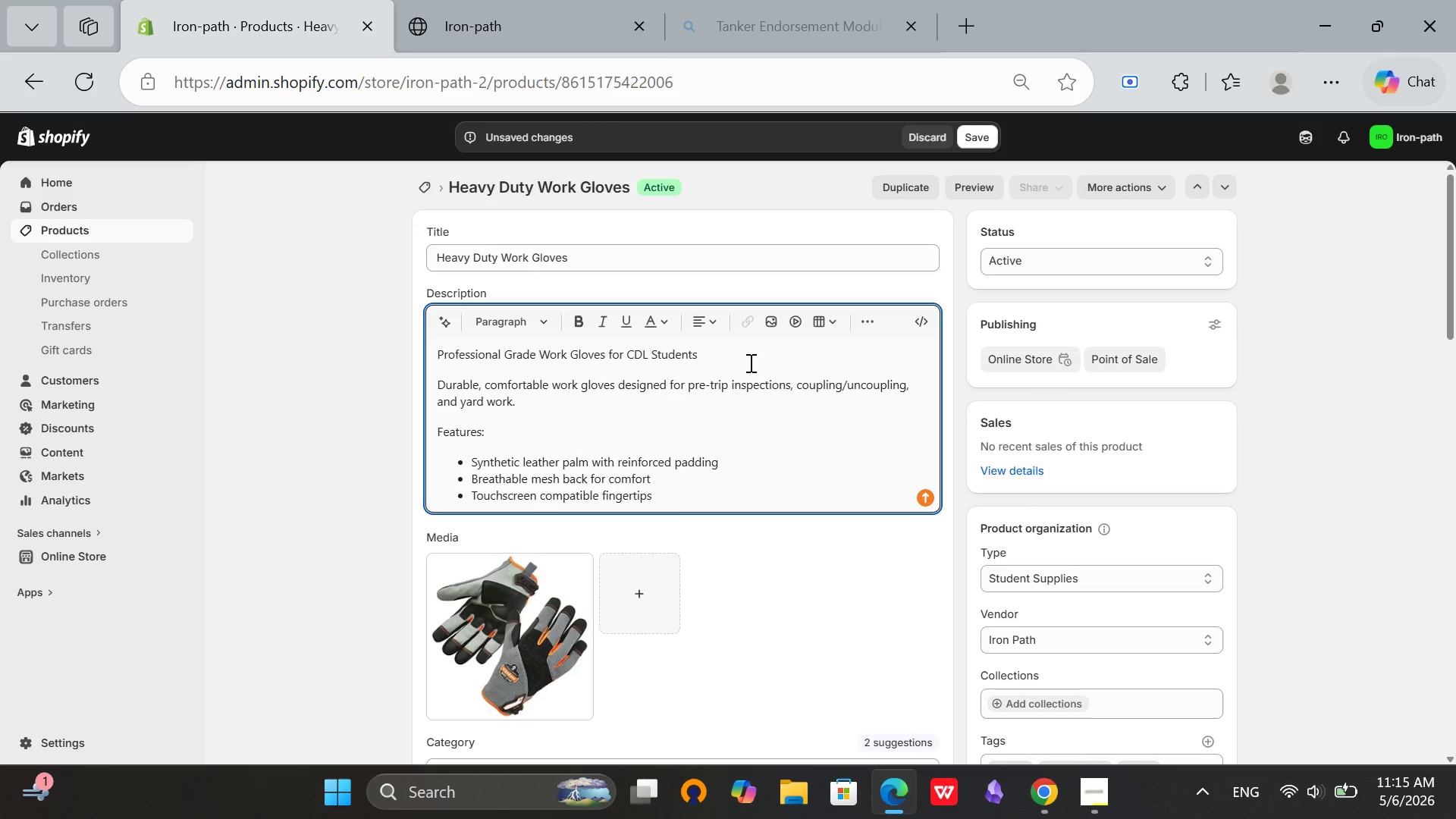 
key(Enter)
 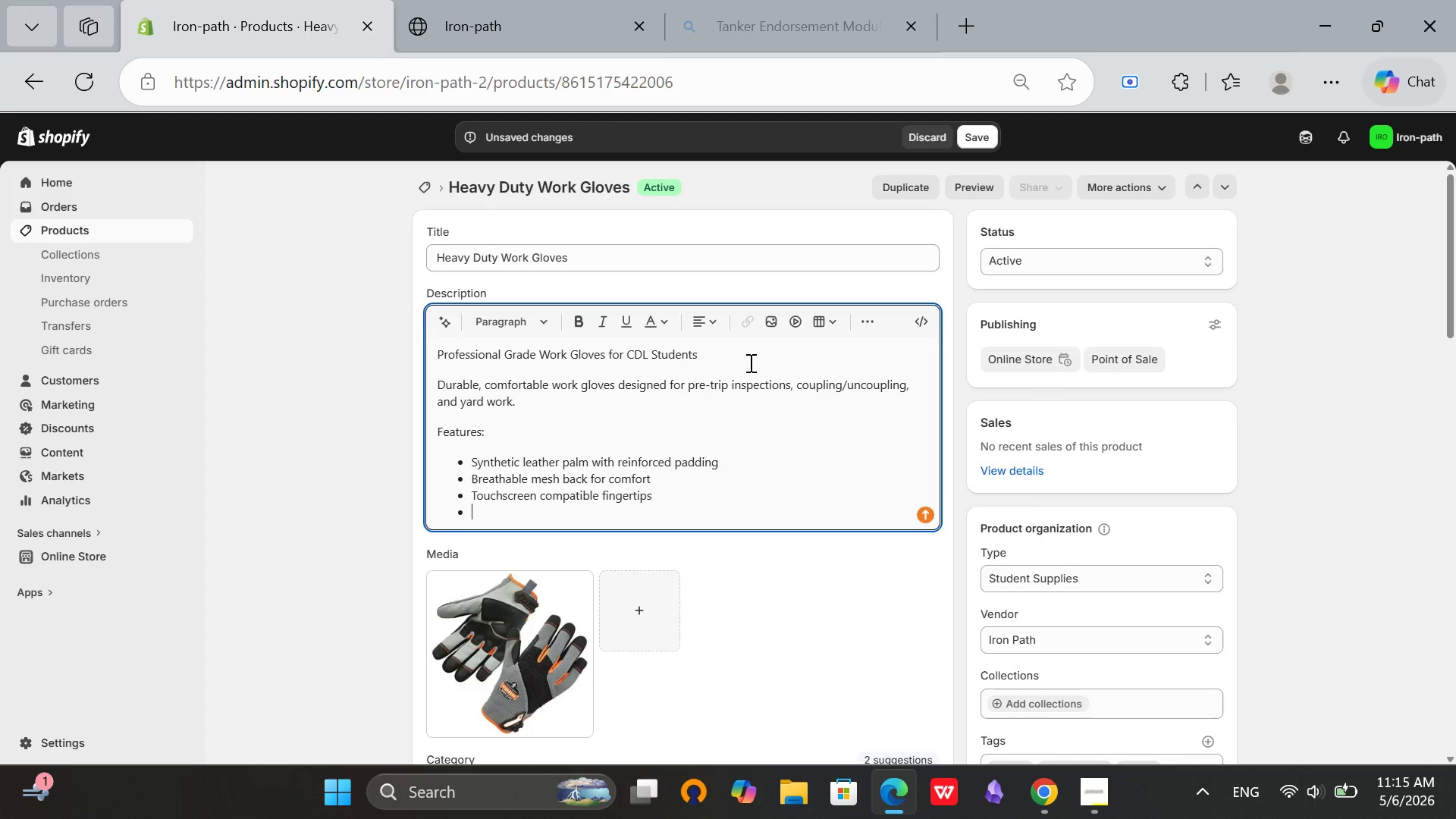 
type(Reinforced thumb and finger panels)
 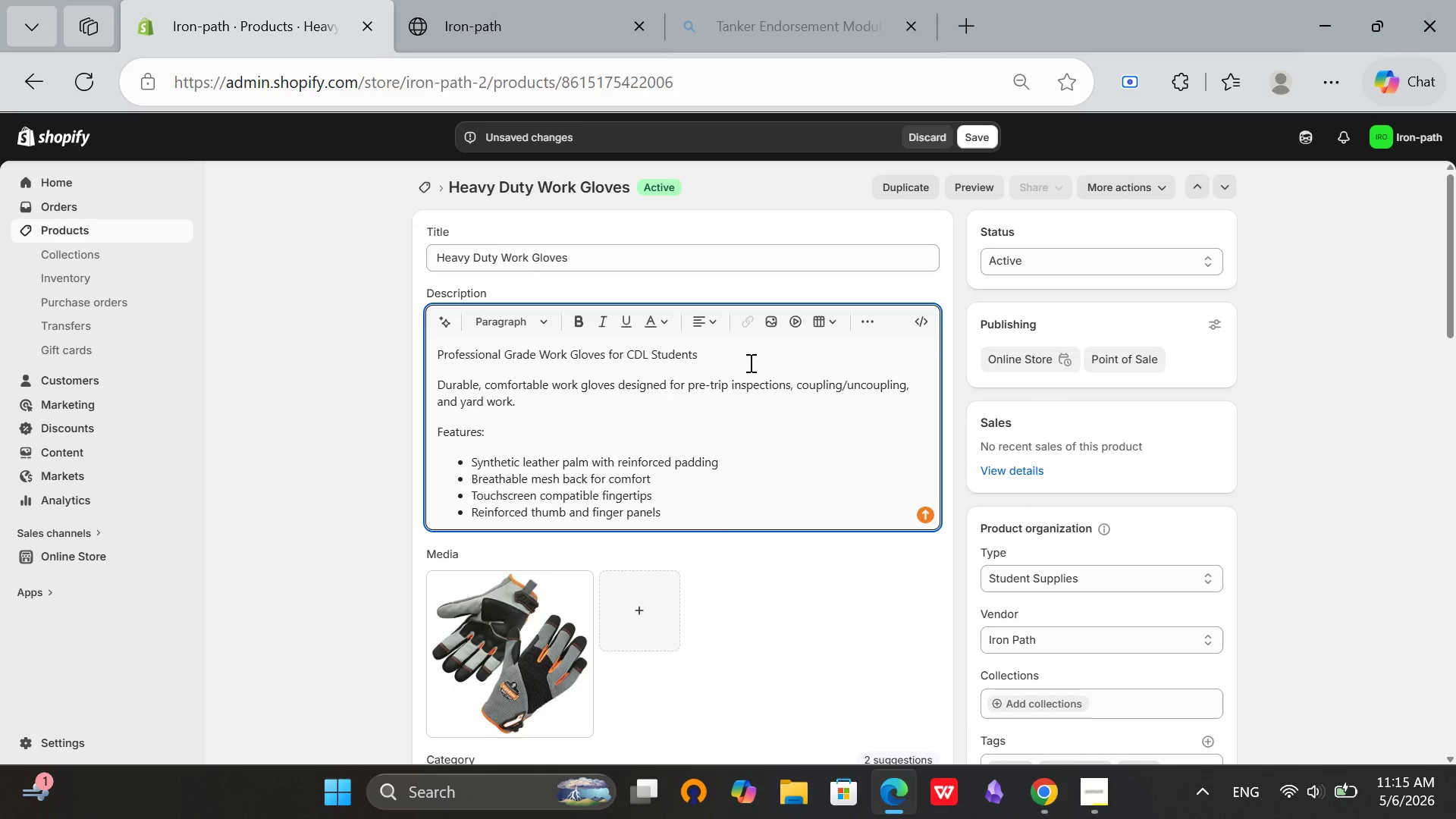 
key(Enter)
 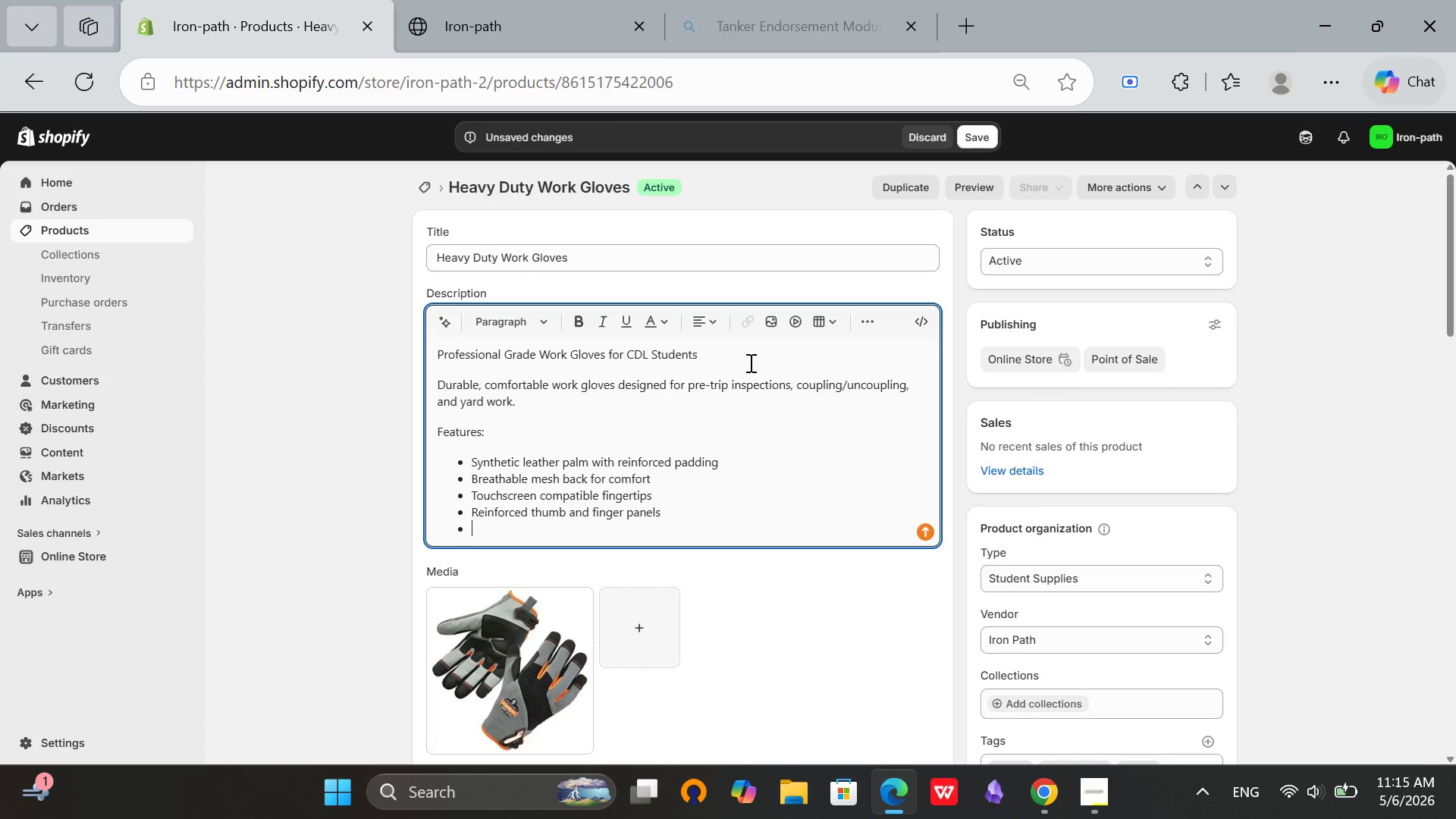 
type(Macho)
key(Backspace)
type(u)
key(Backspace)
type(ine washable)
 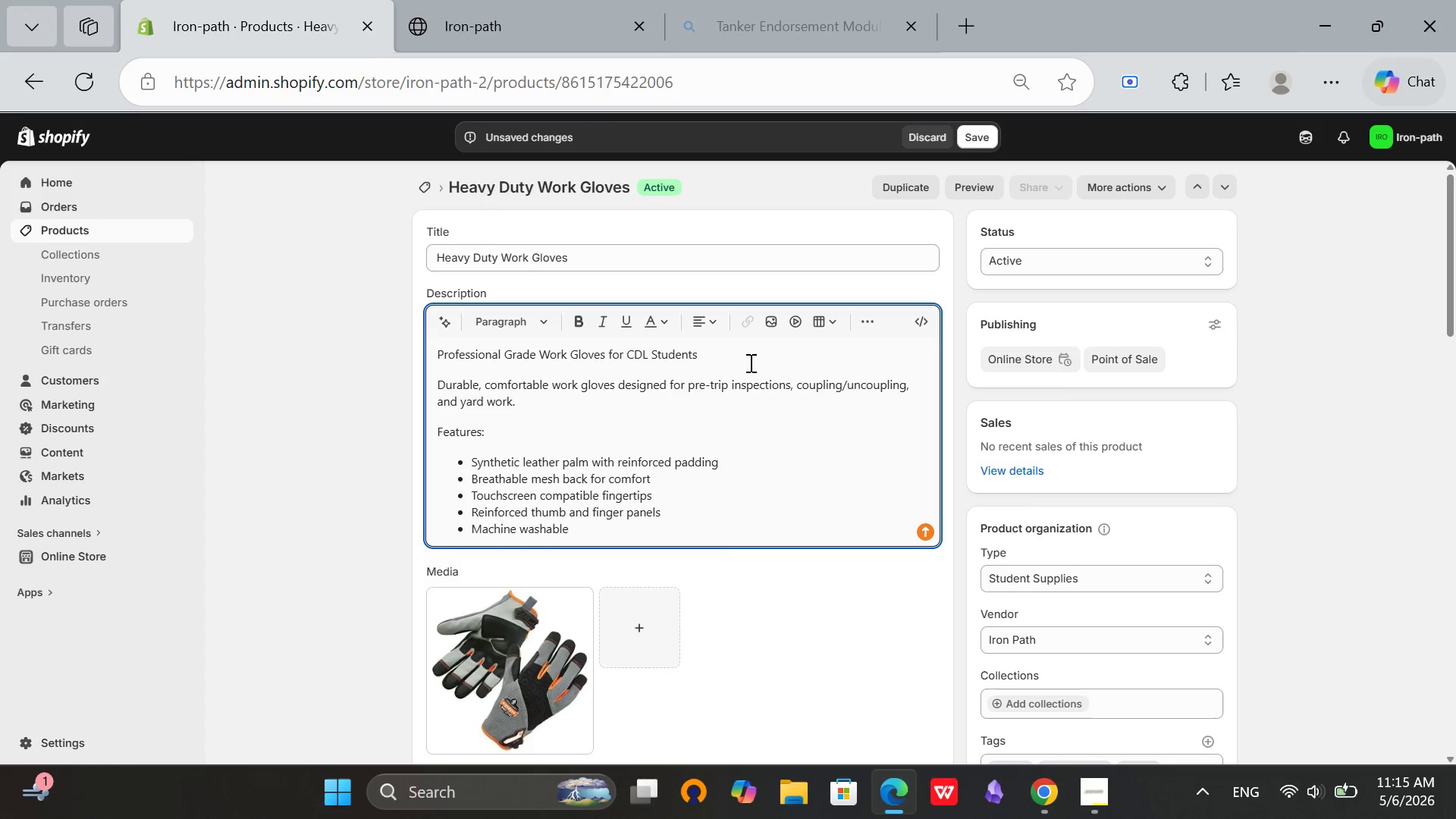 
key(Enter)
 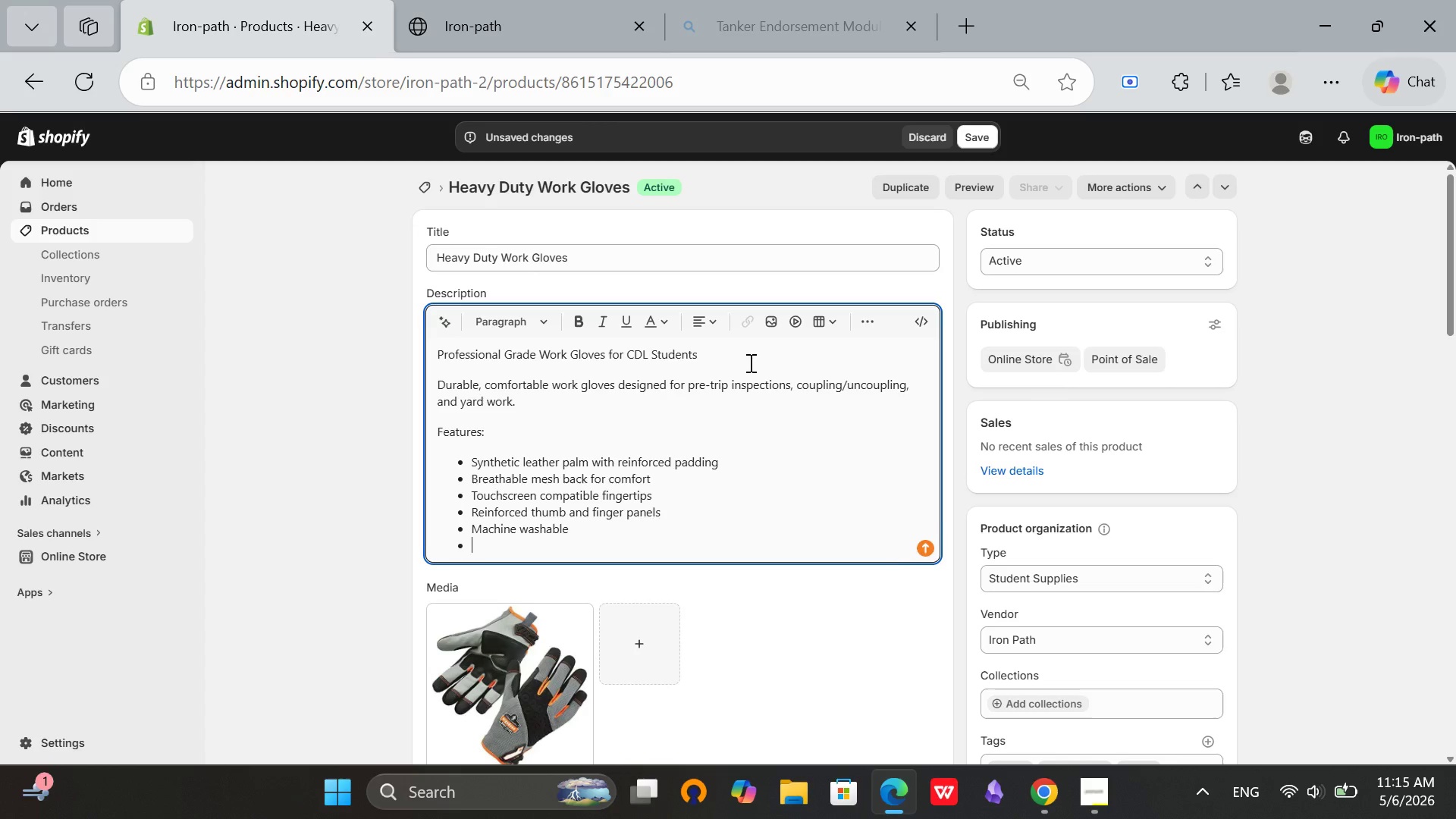 
key(Enter)
 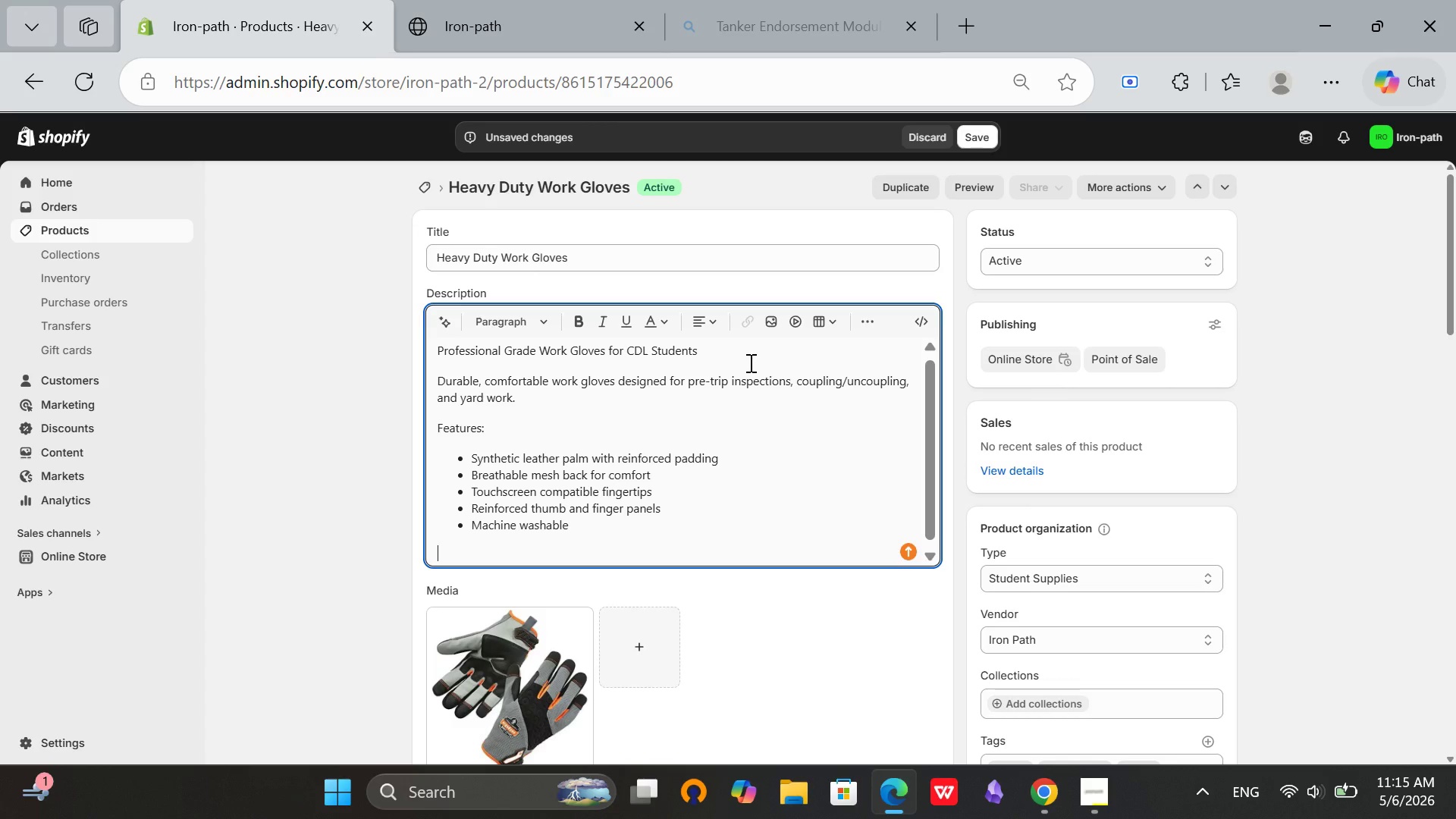 
type(A)
key(Backspace)
type(Size GuideL)
key(Backspace)
type(:)
 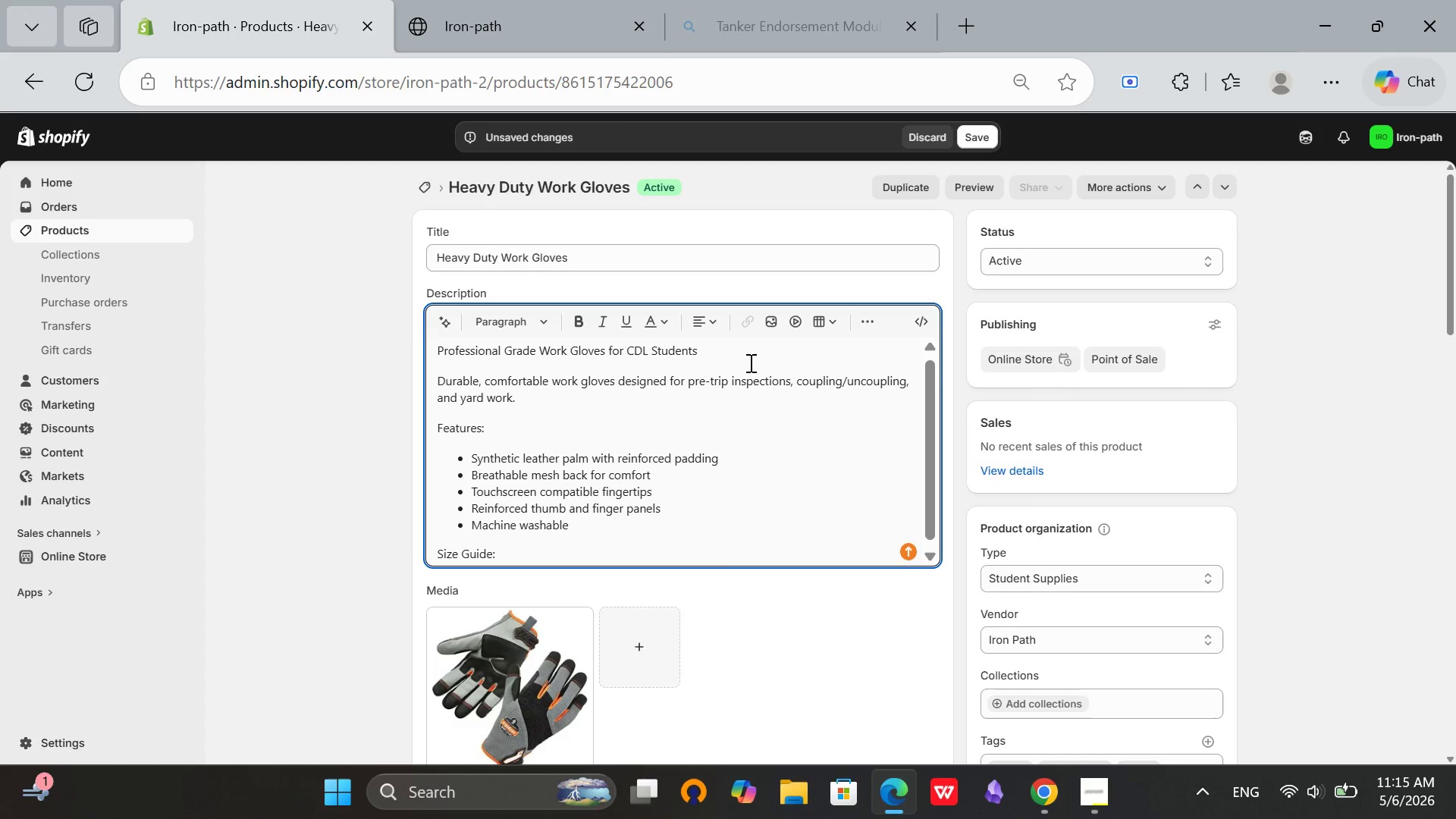 
key(Enter)
 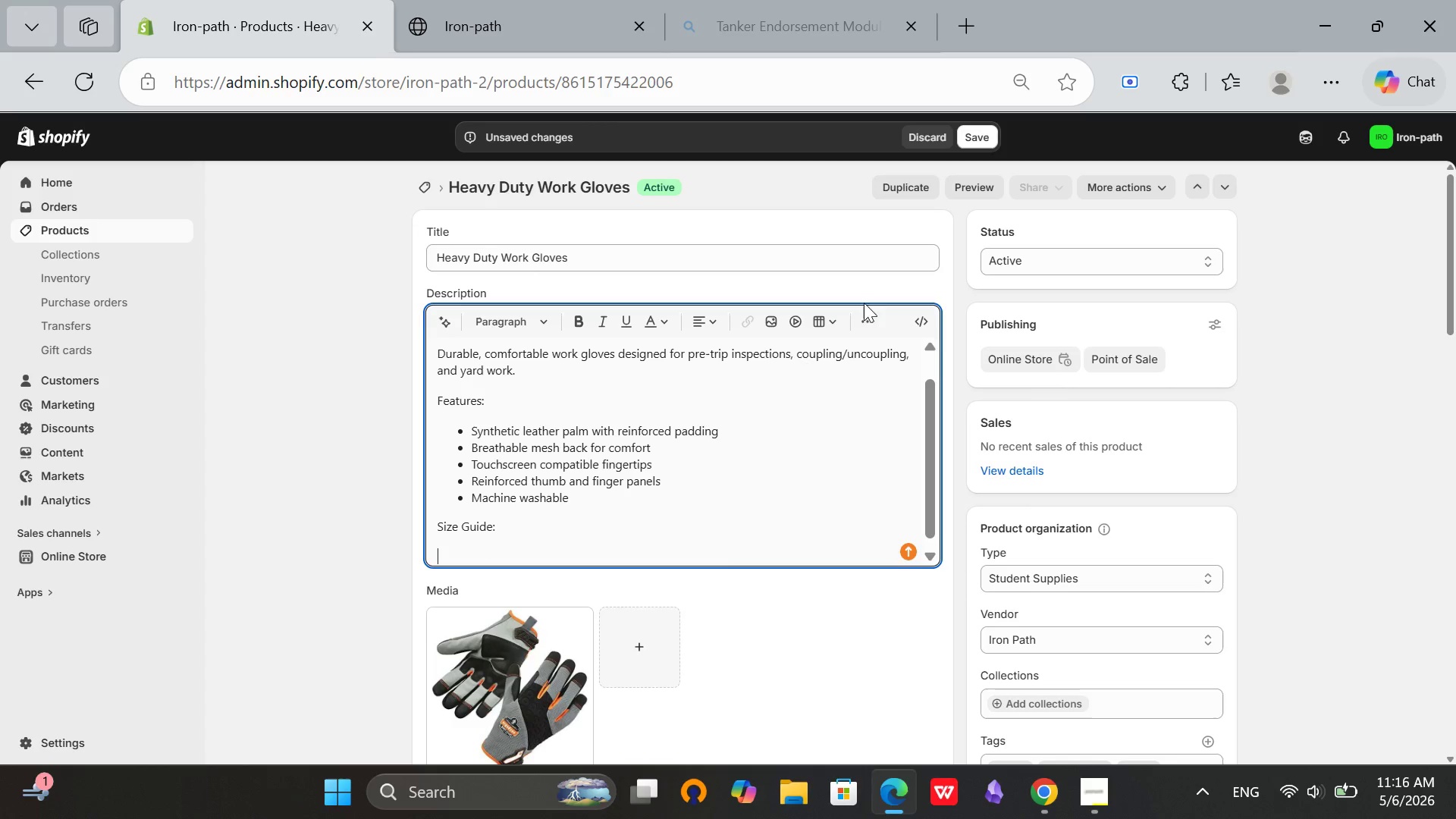 
left_click([864, 325])
 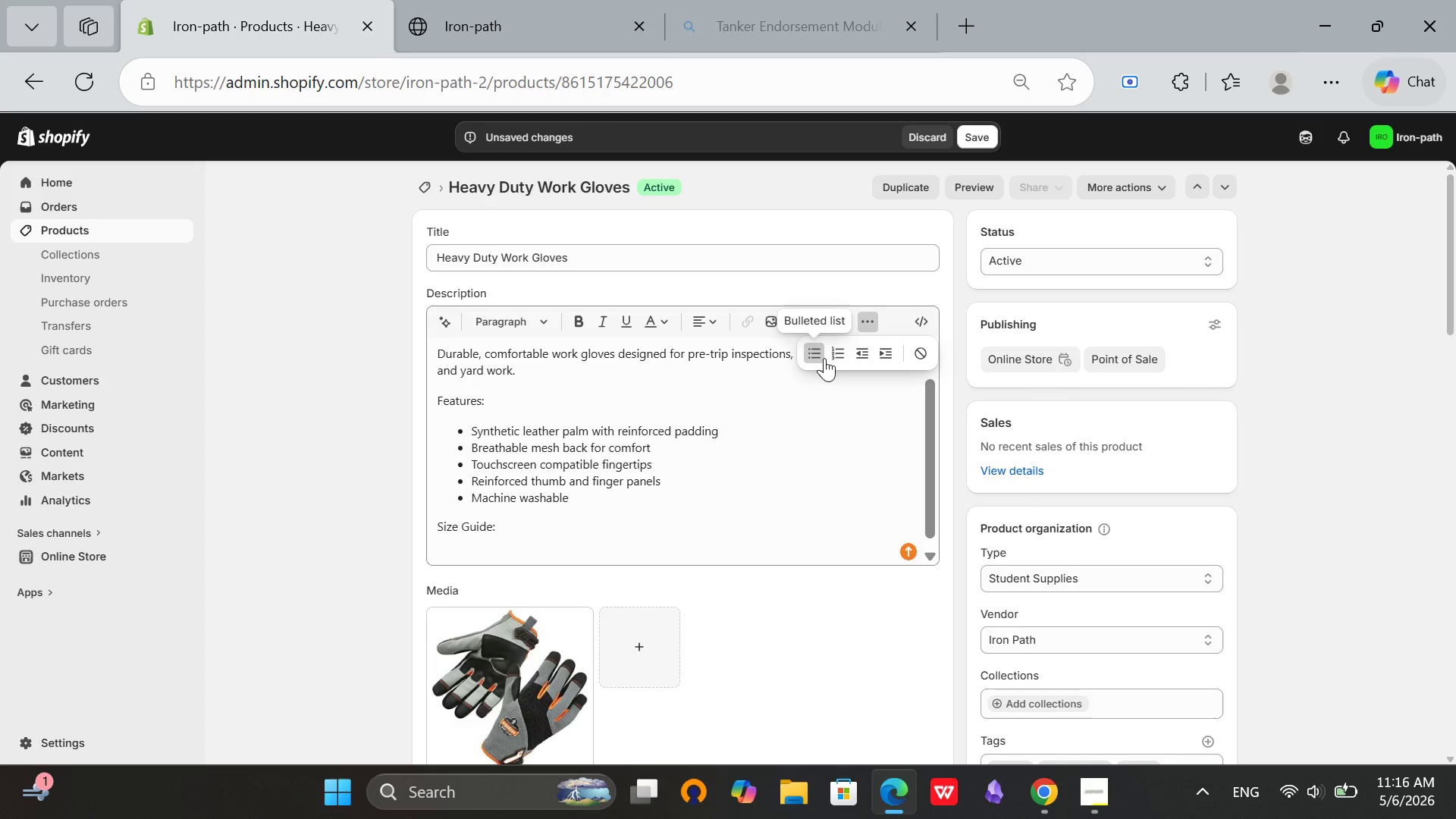 
left_click([817, 353])
 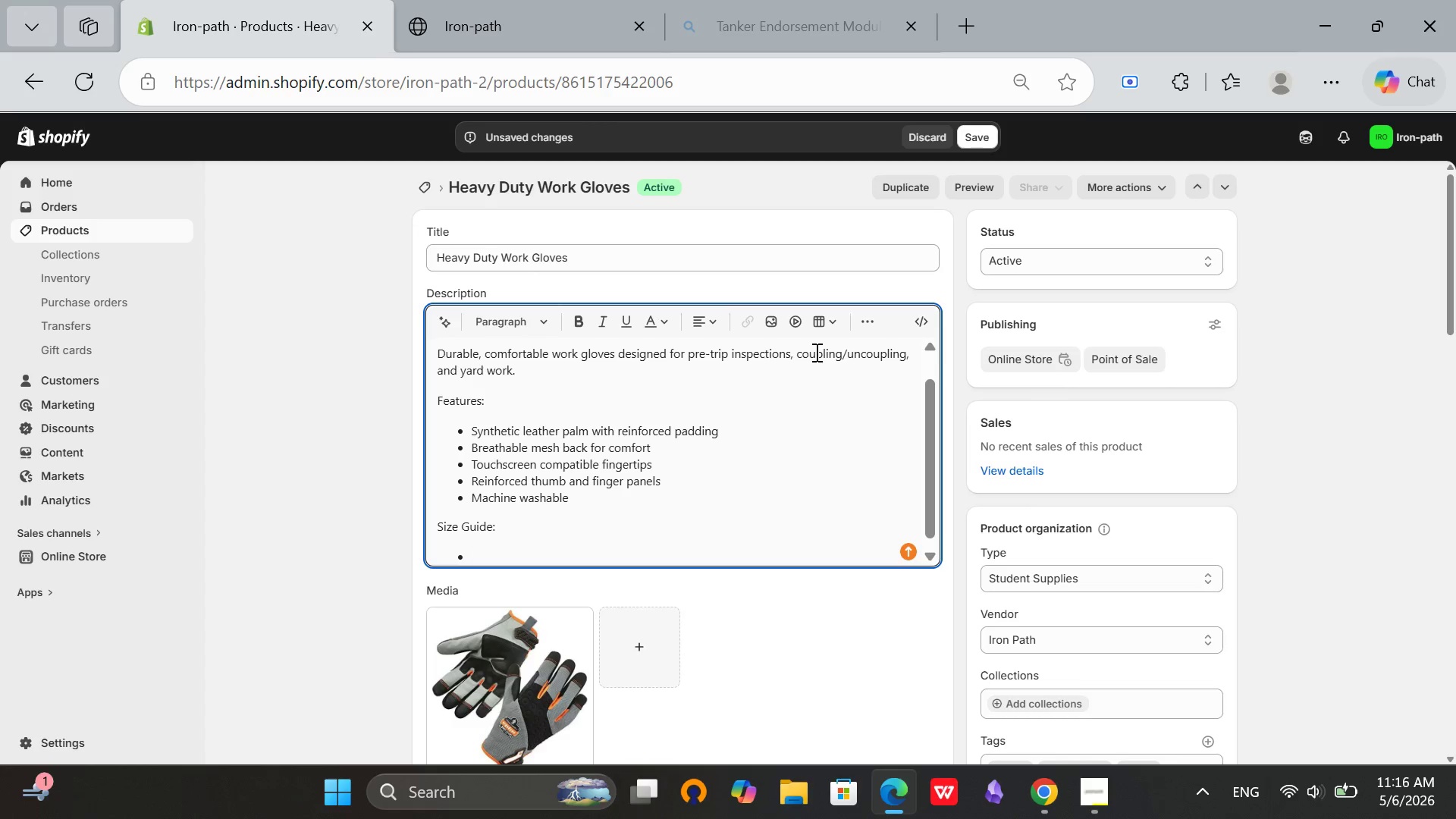 
type(Smm)
key(Backspace)
type(all: 7-7.5" palm circumference)
 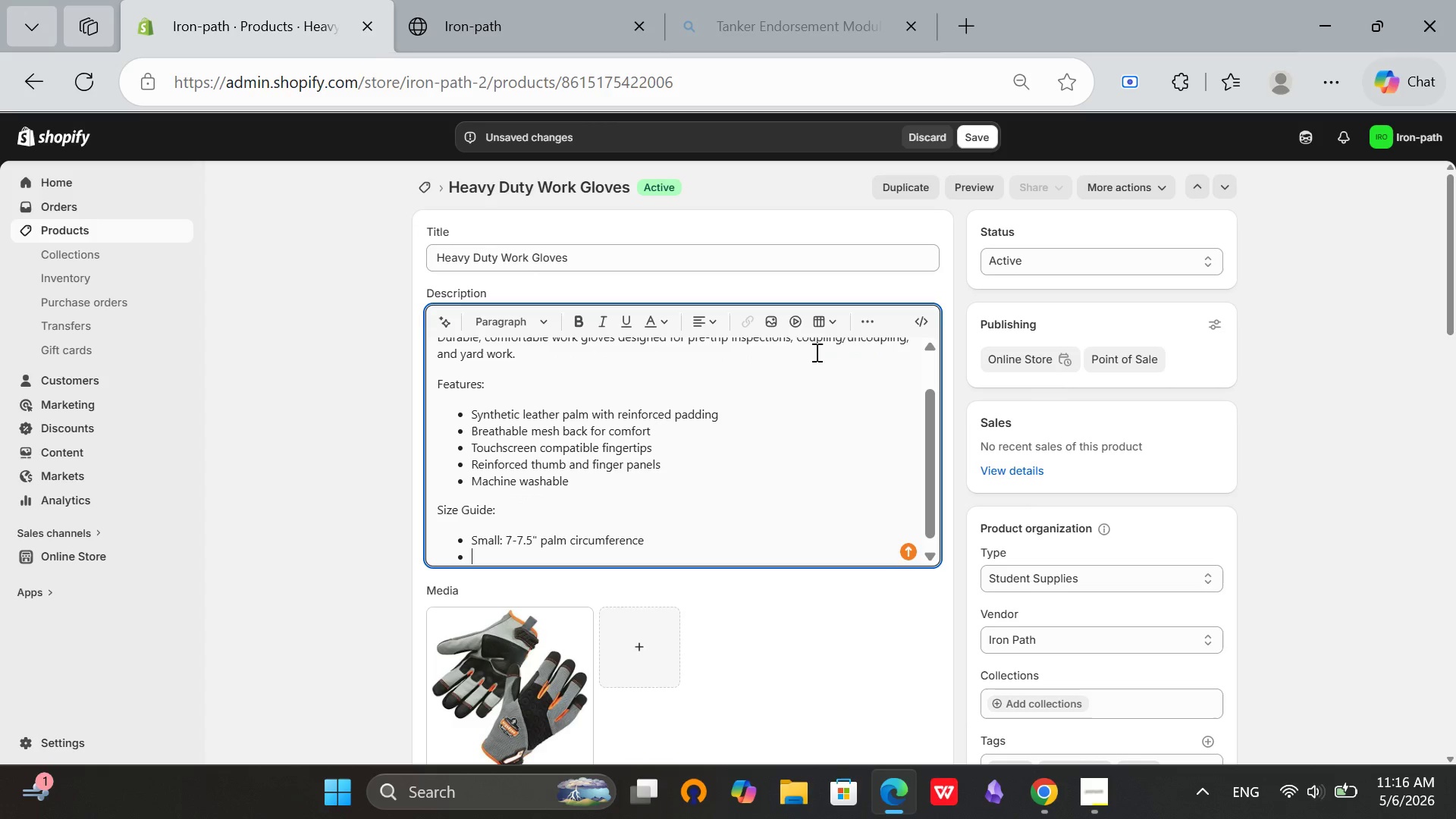 
 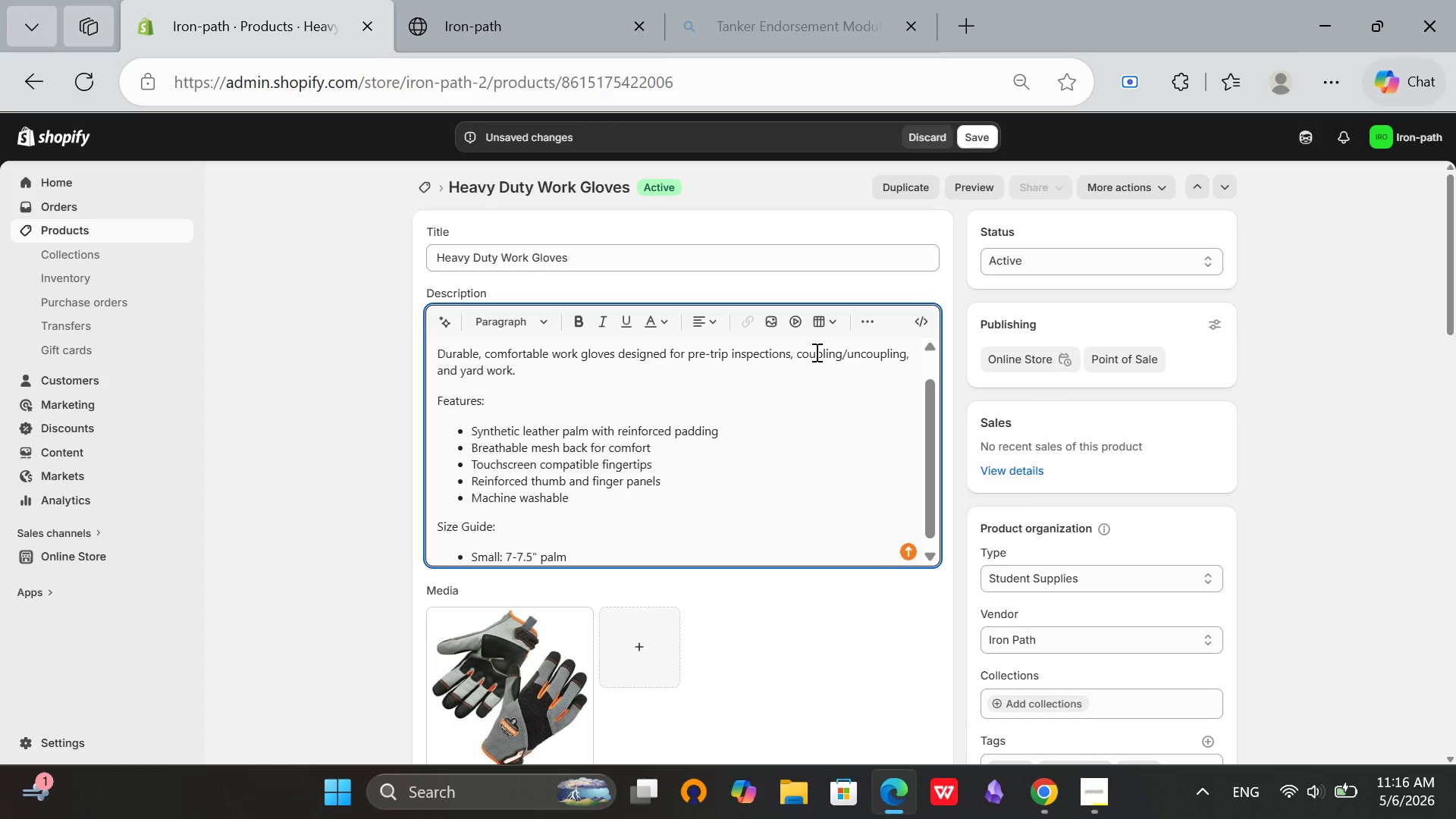 
key(Enter)
 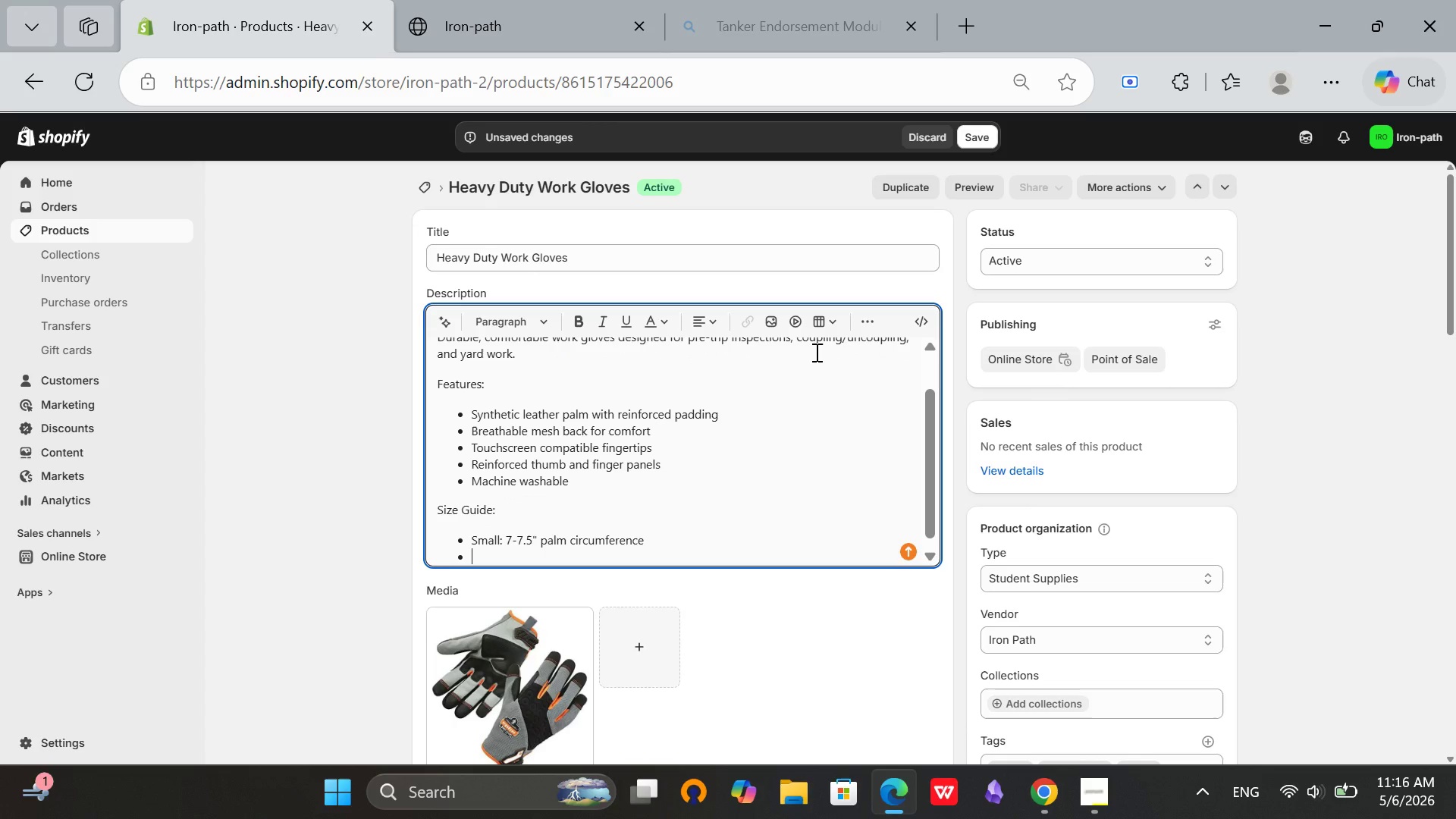 
type(Medium: 7.5-8.5" palm circumference)
 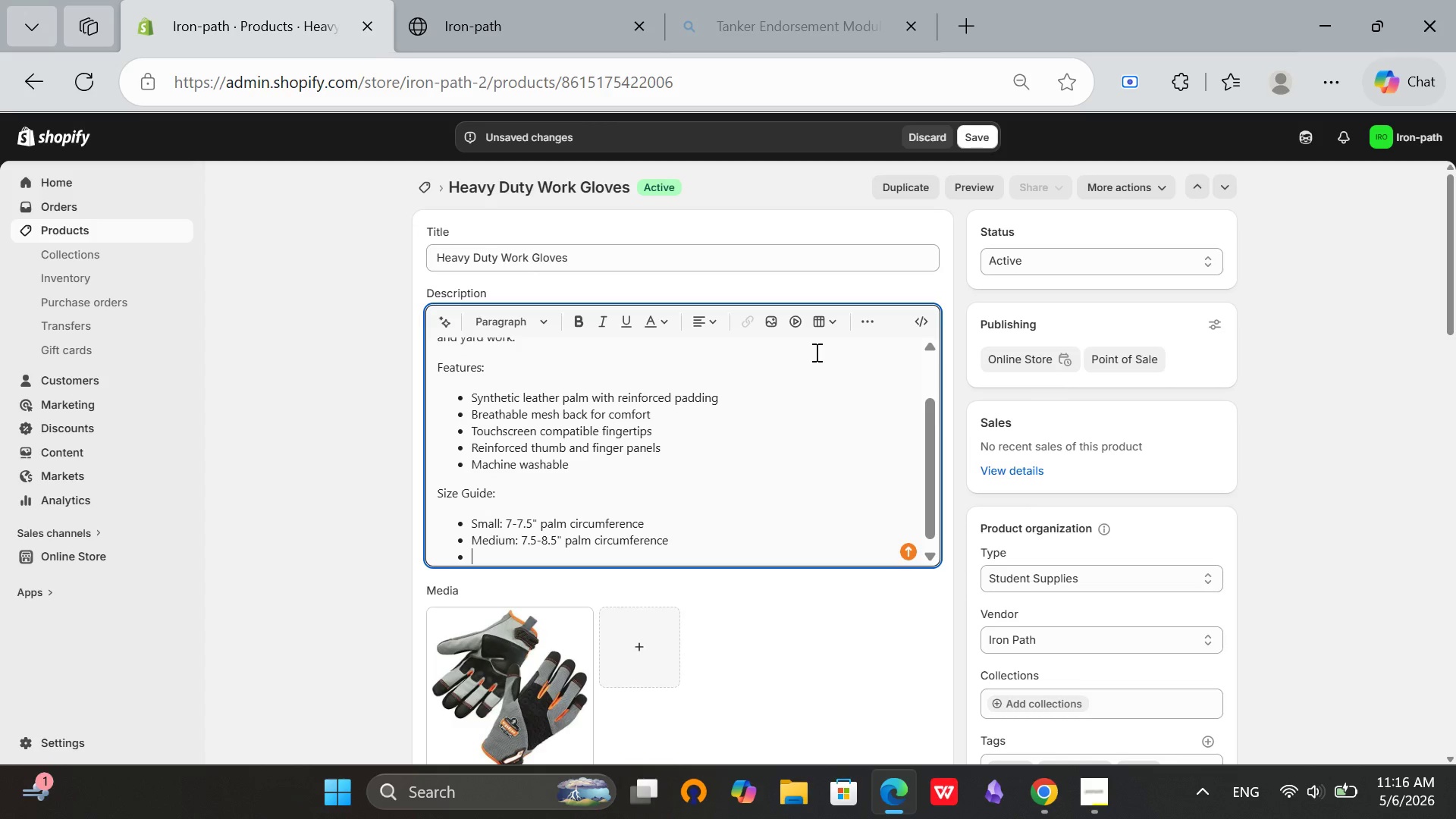 
 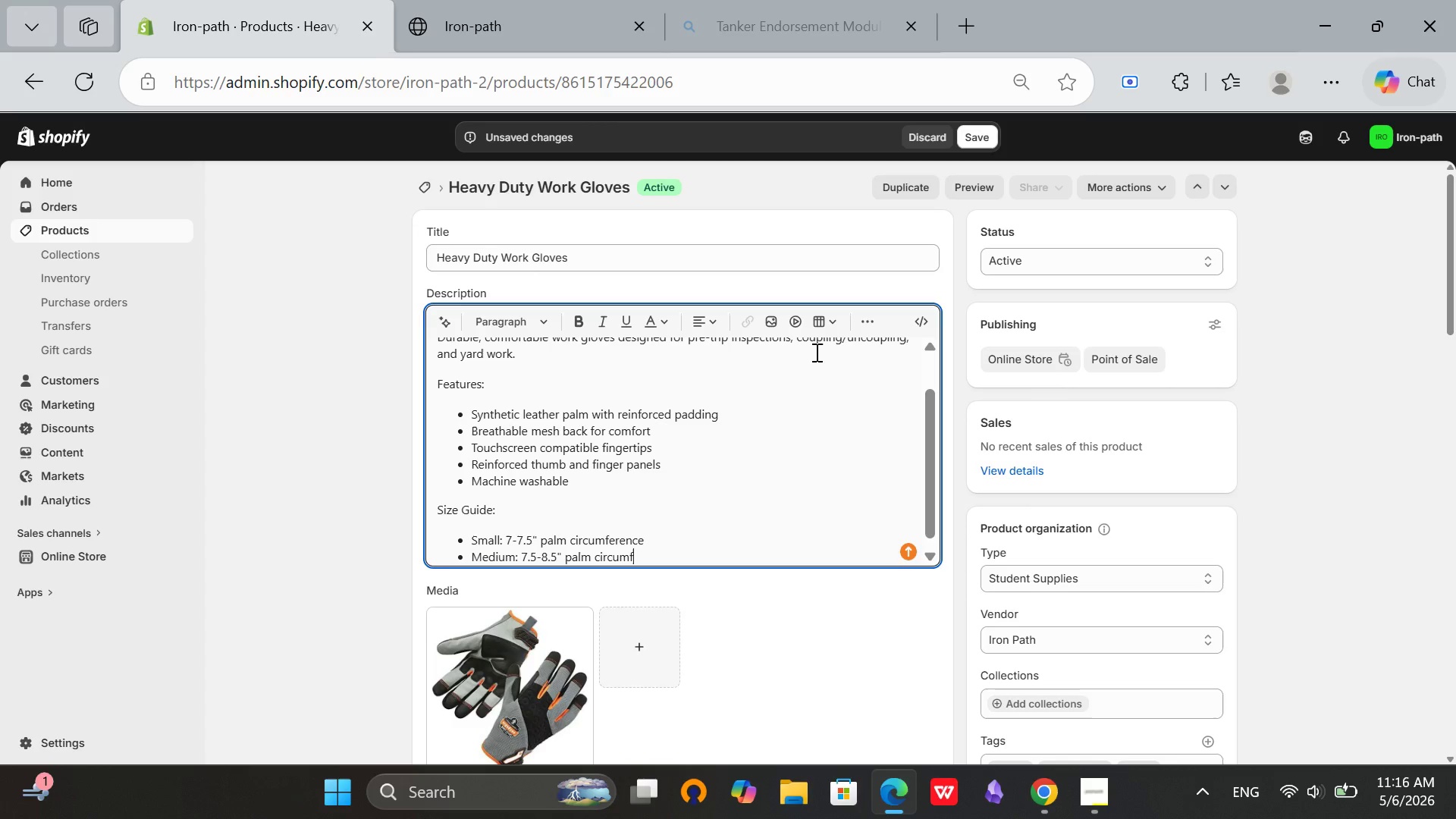 
key(Enter)
 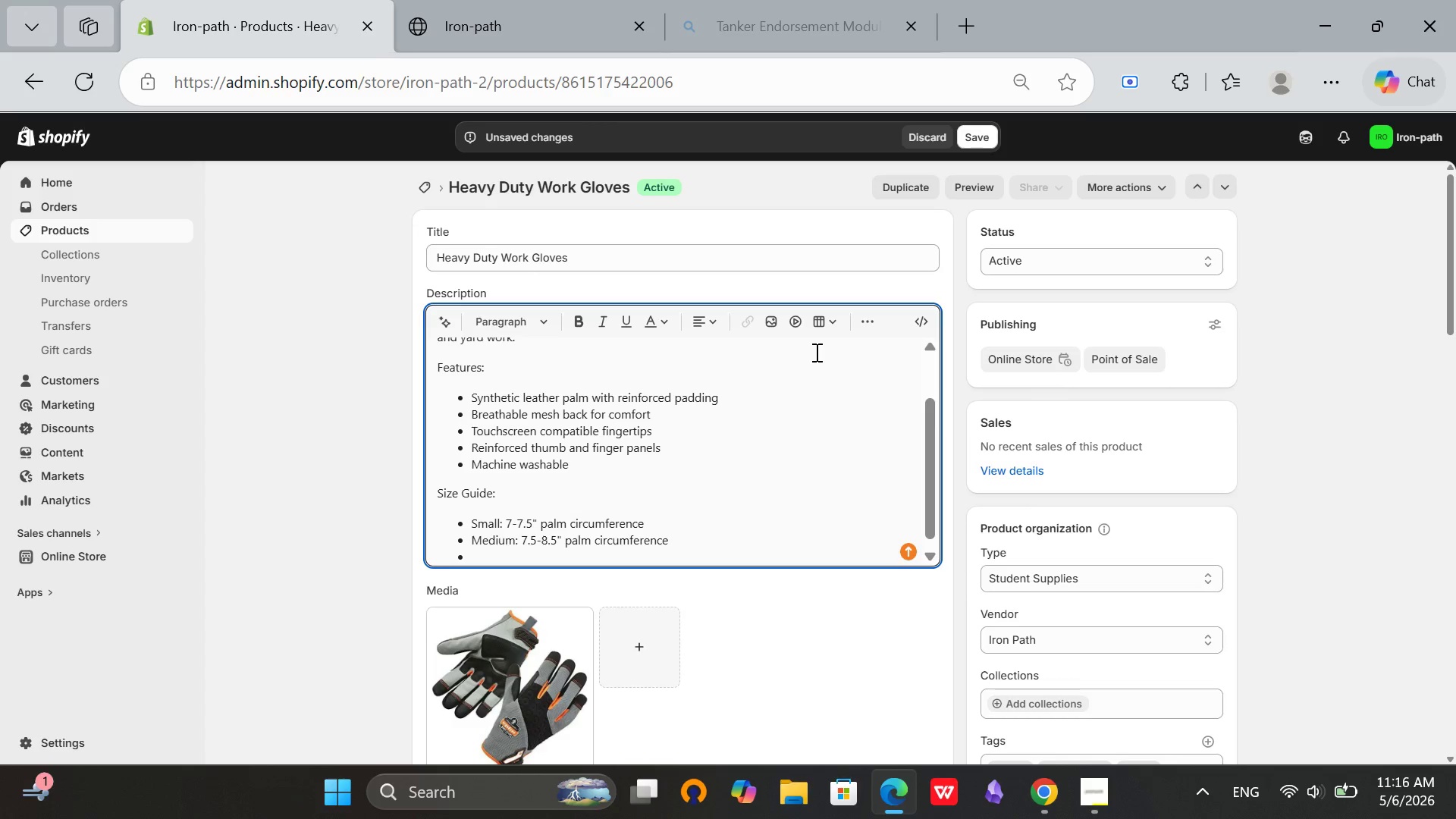 
type(Large: 85)
key(Backspace)
type(.5)
 